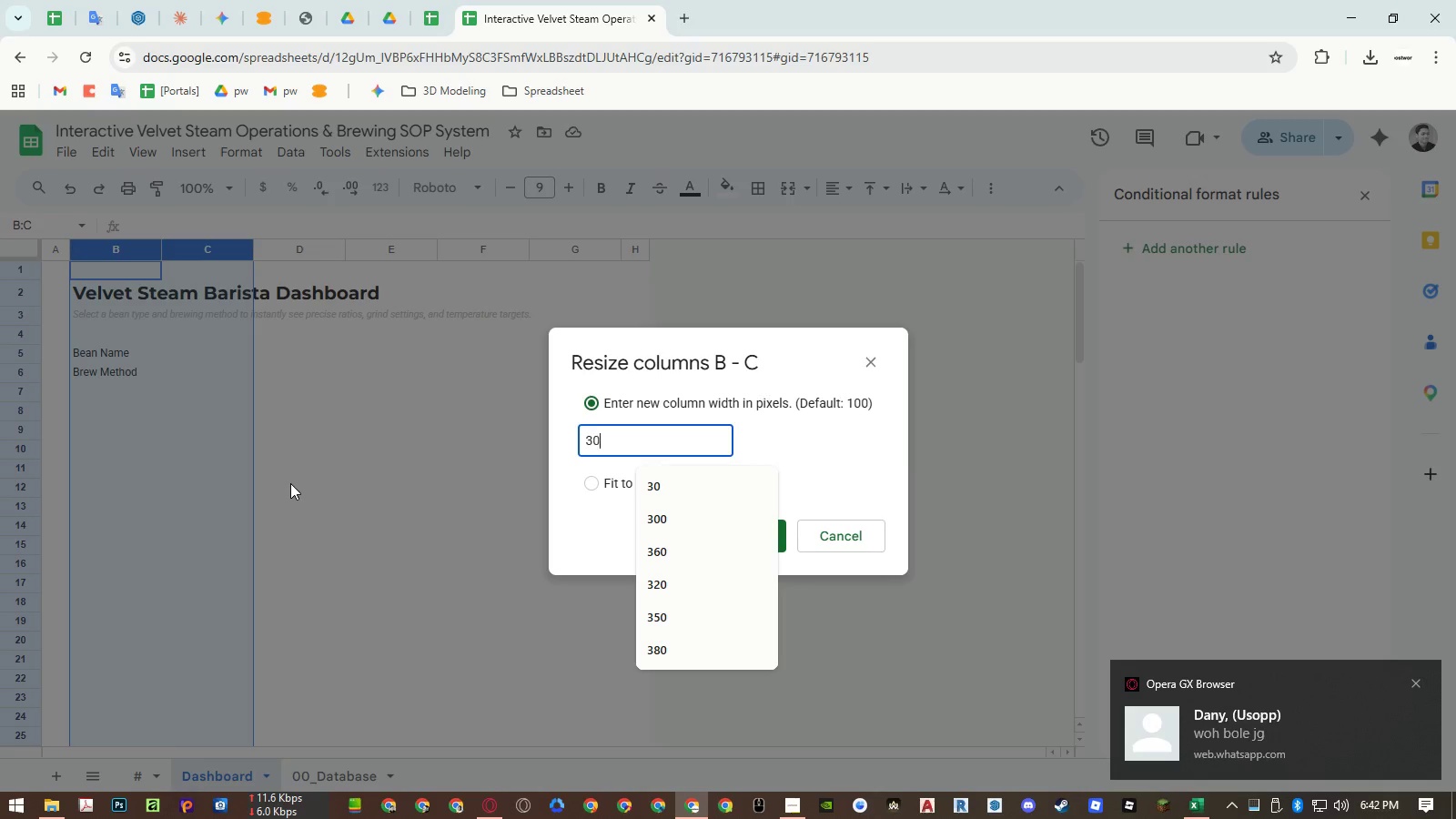 
key(Numpad0)
 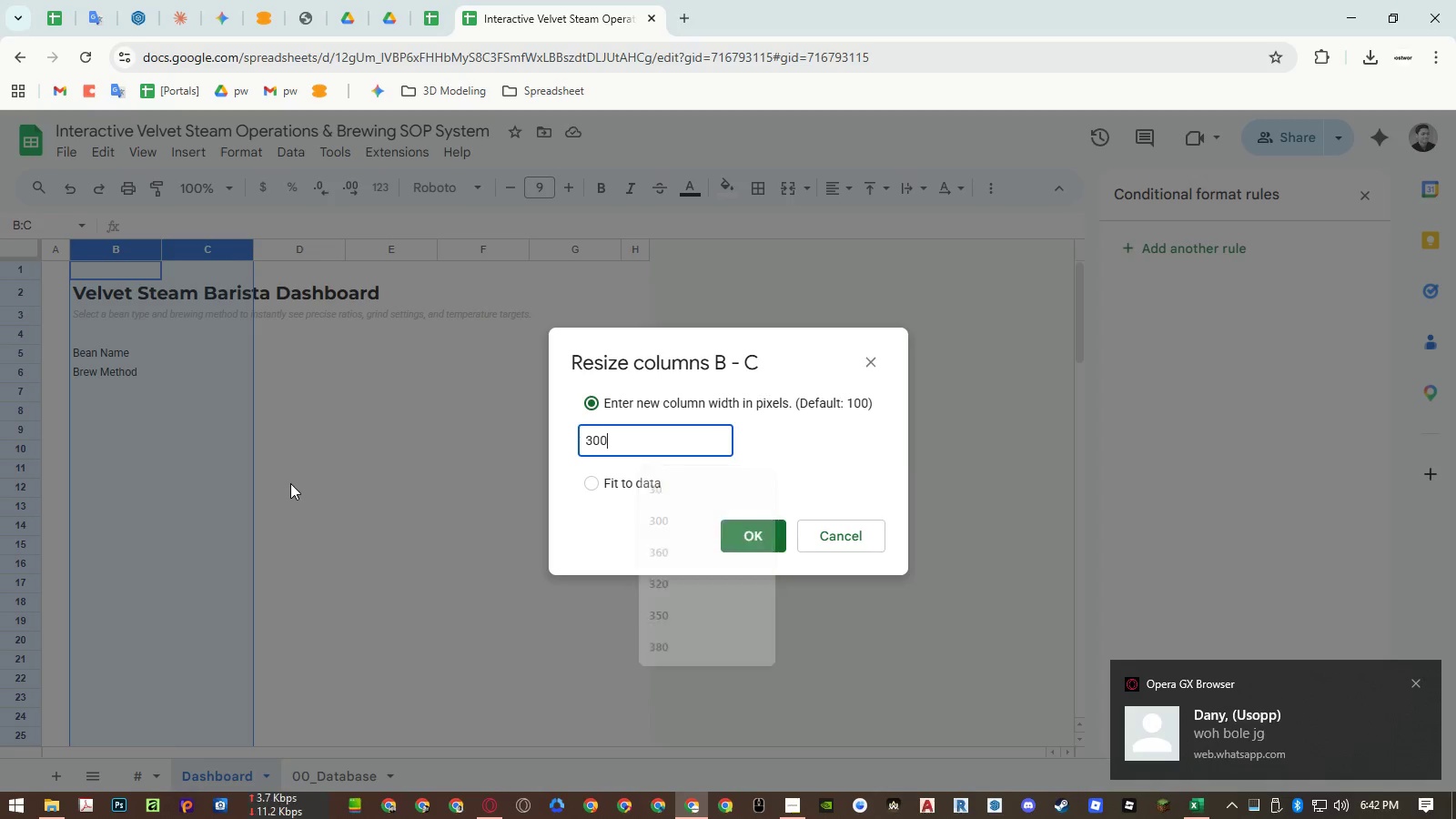 
key(NumpadEnter)
 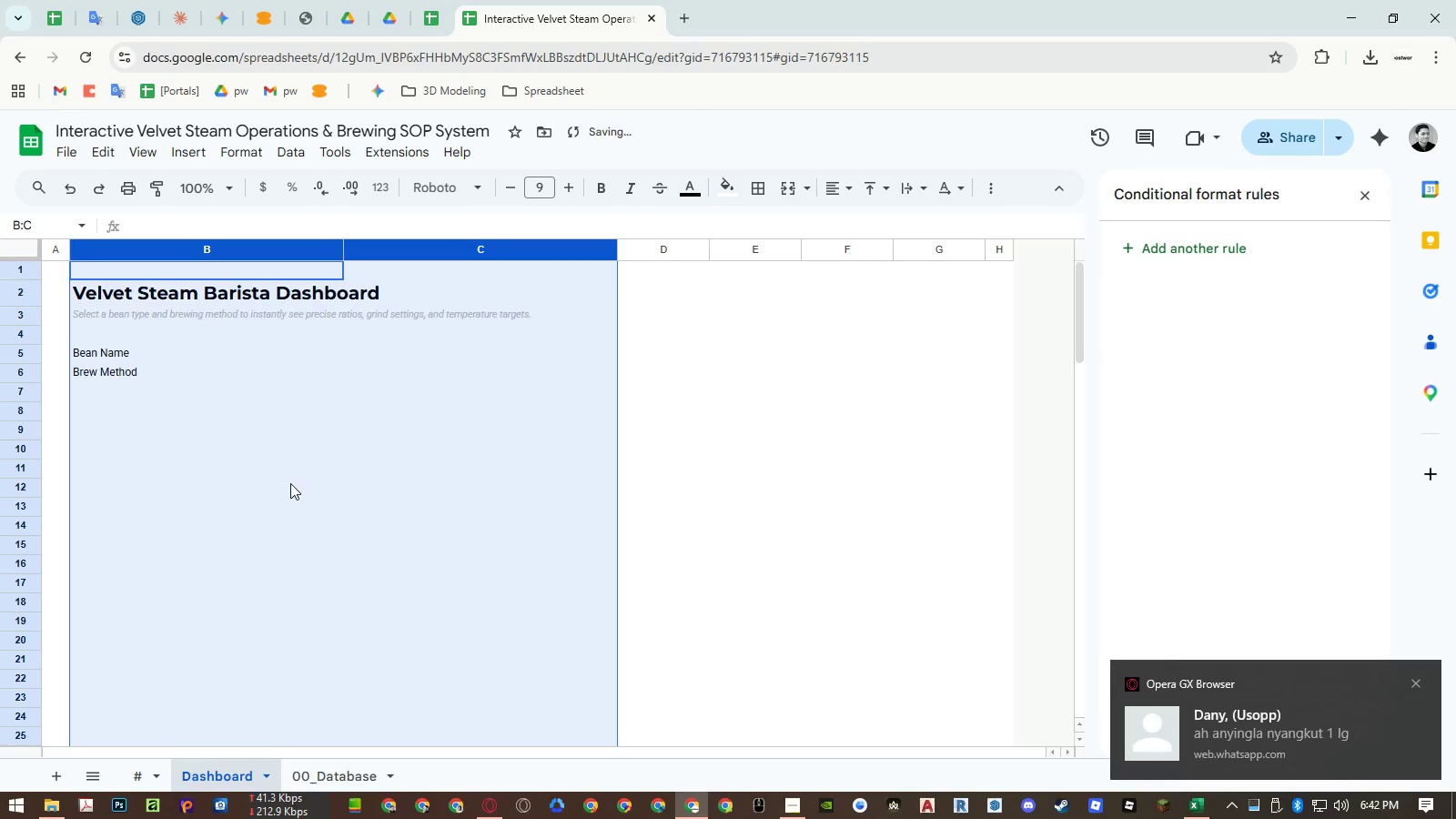 
right_click([368, 253])
 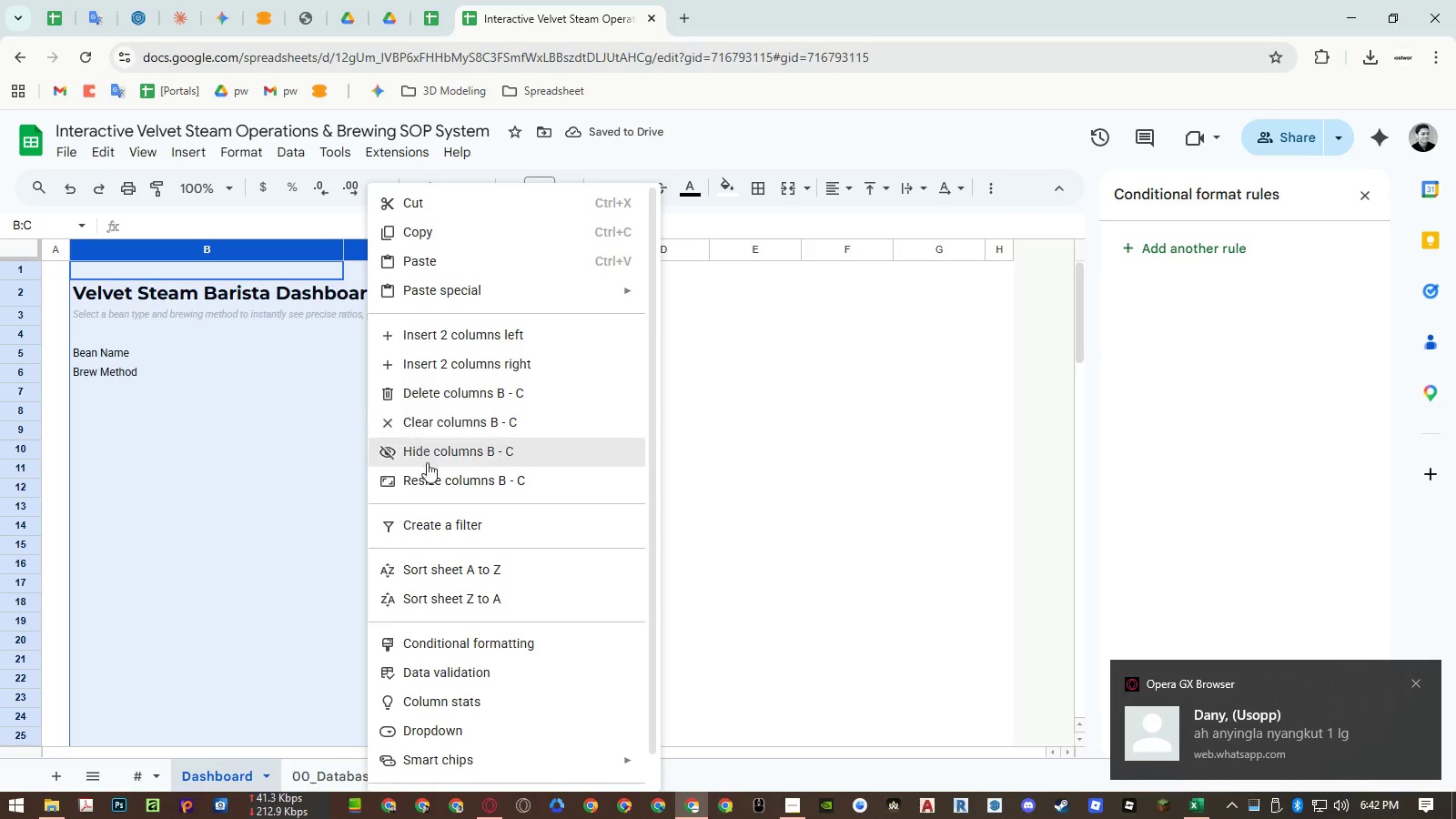 
left_click([427, 478])
 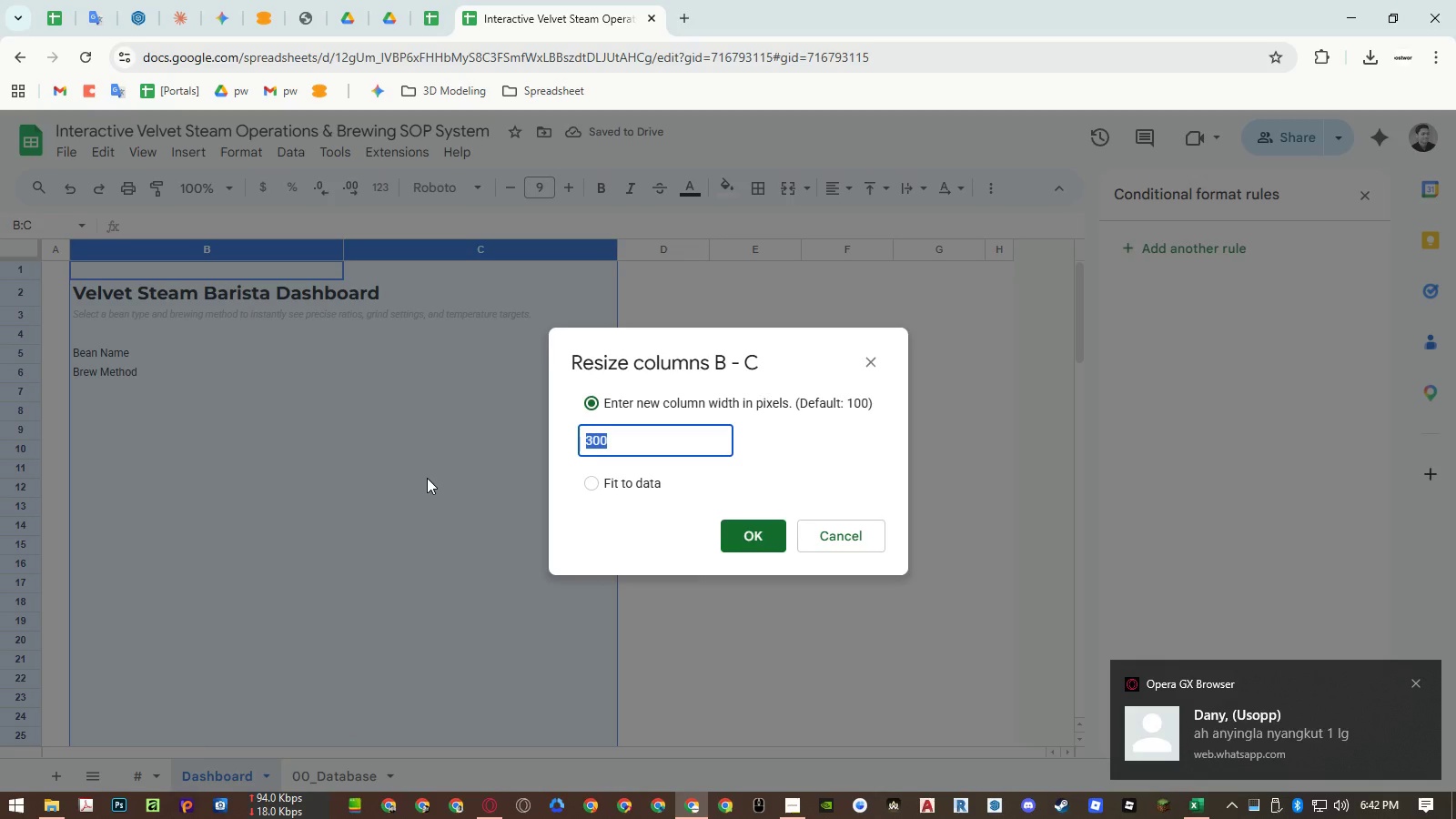 
key(Numpad2)
 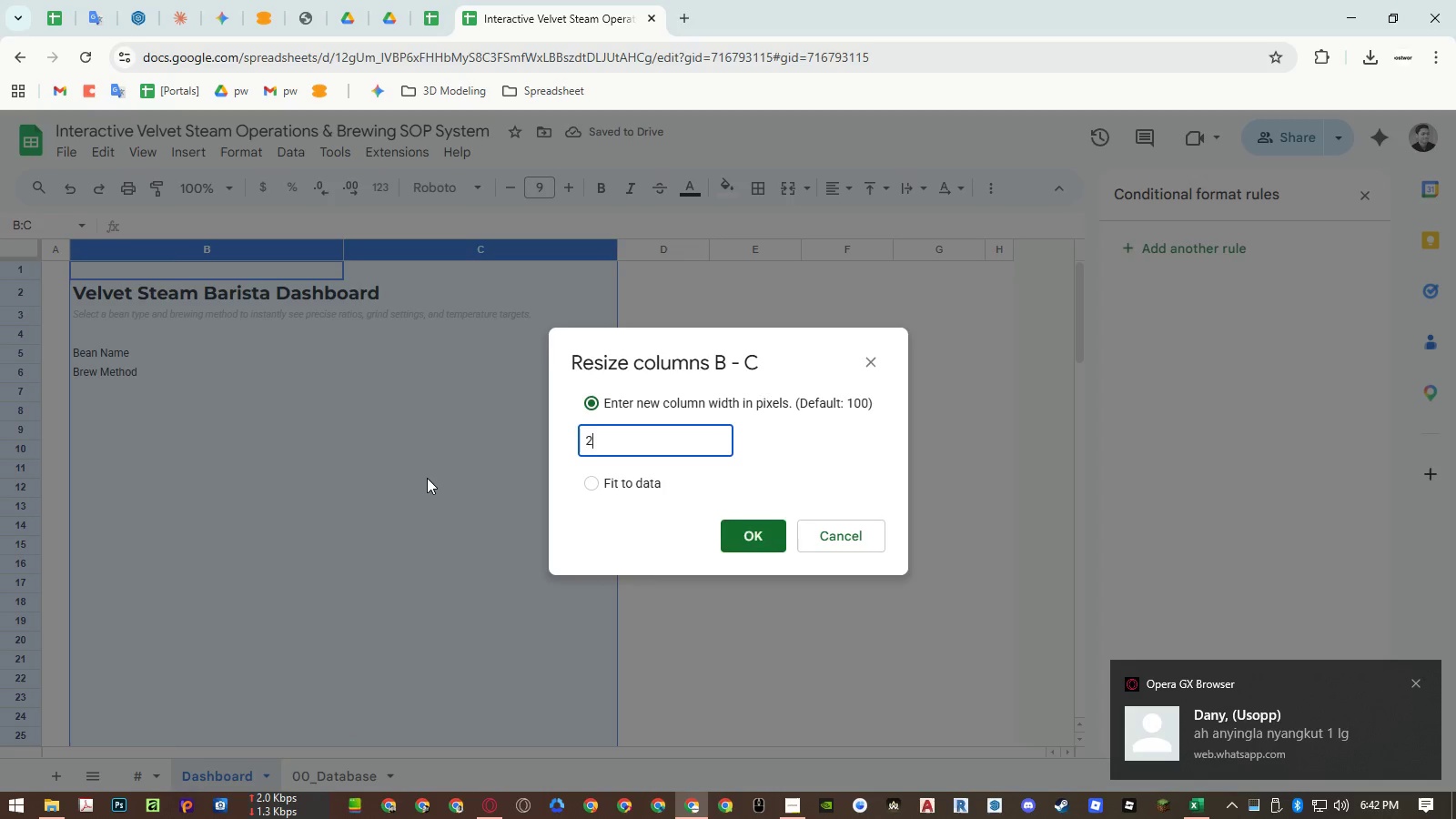 
key(Numpad0)
 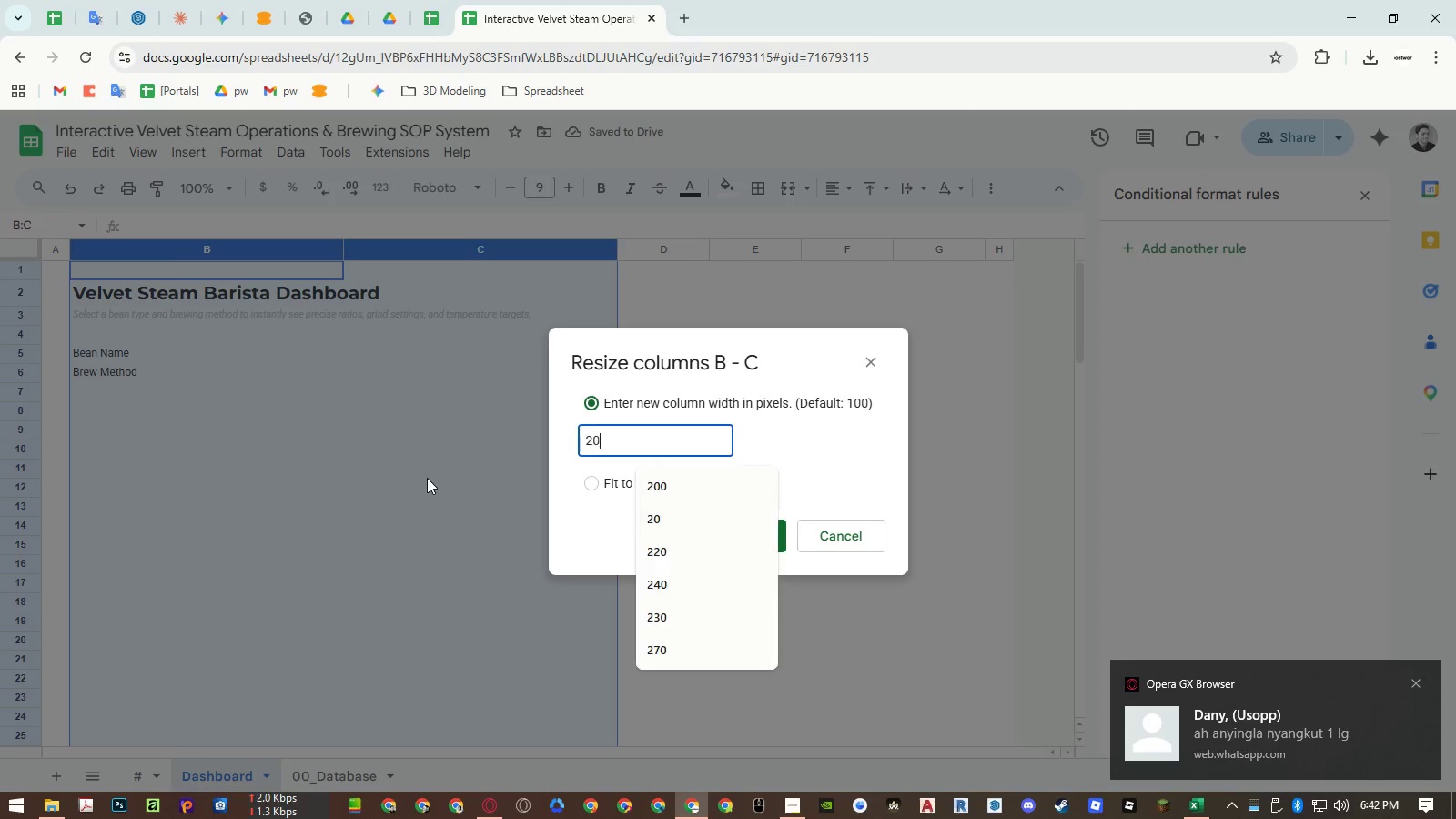 
key(Numpad0)
 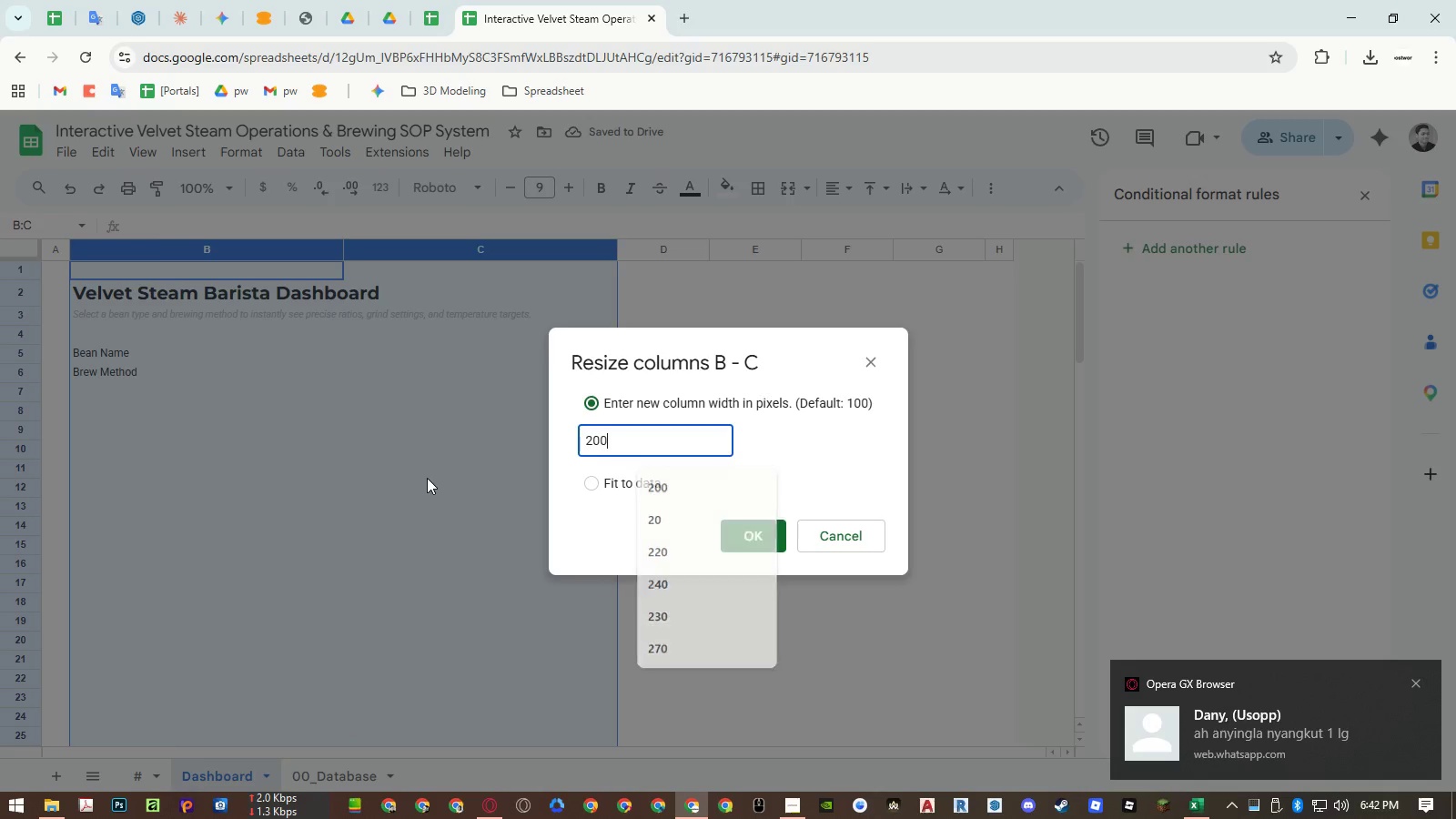 
key(NumpadEnter)
 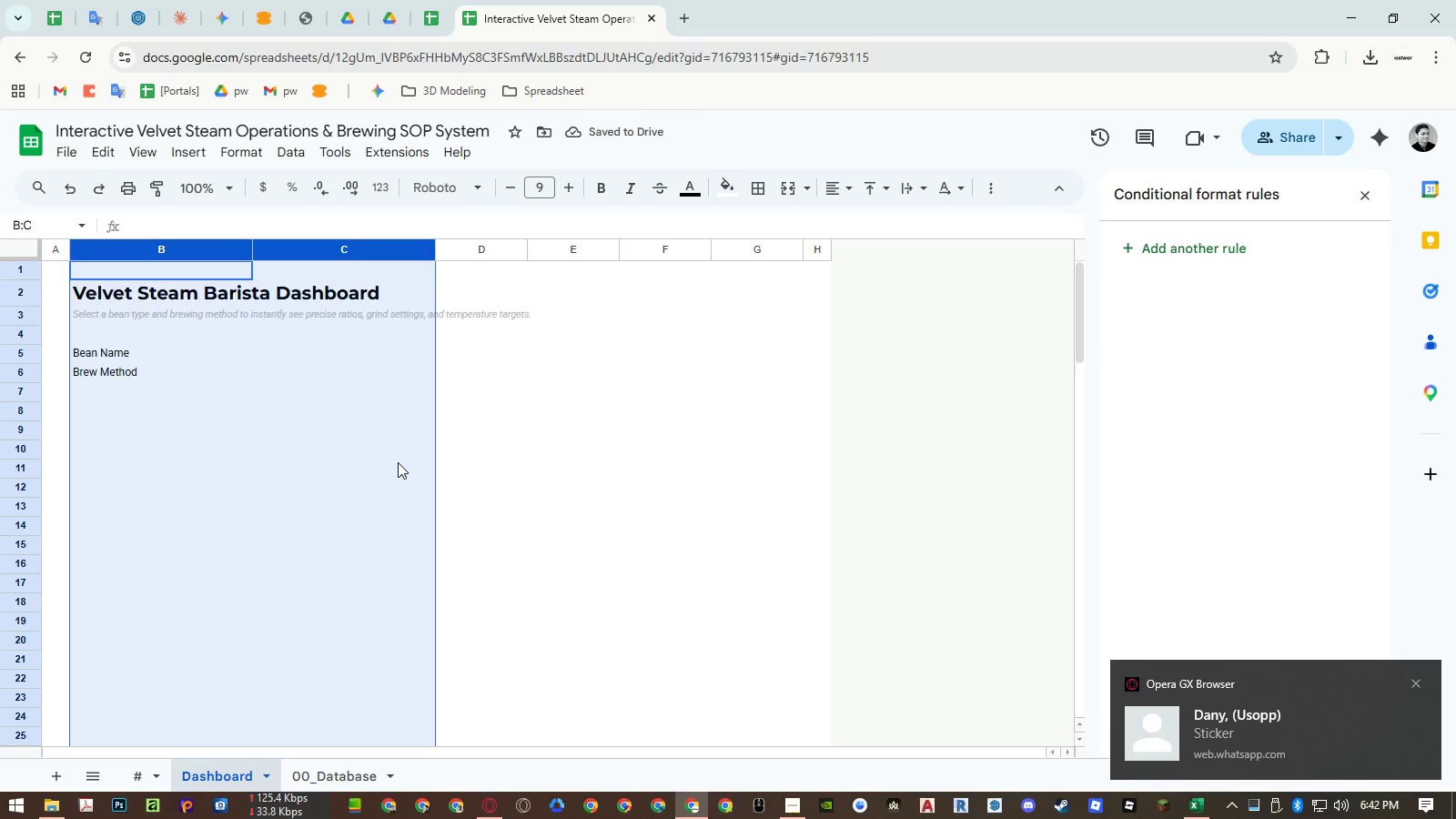 
left_click([398, 462])
 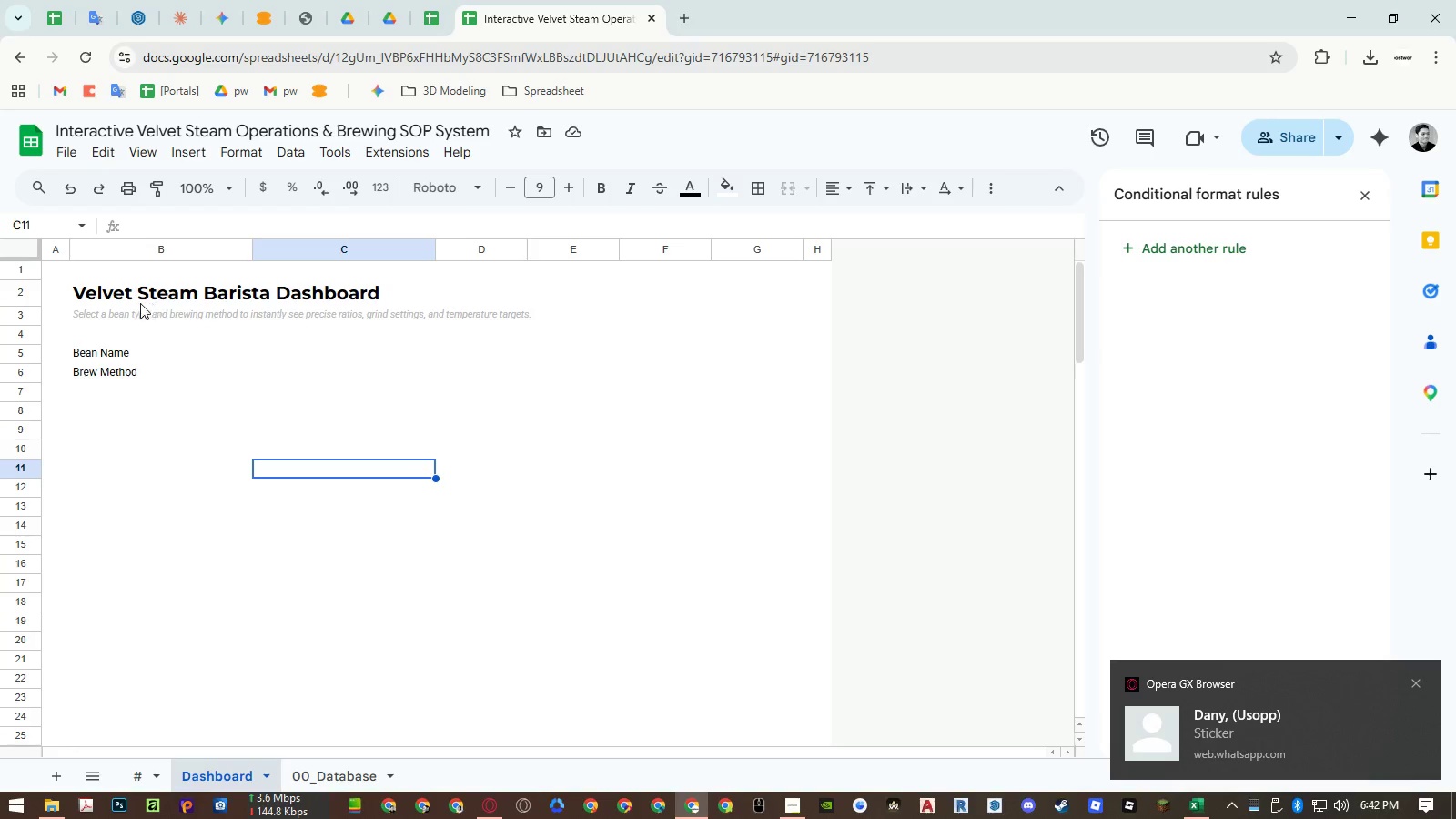 
double_click([87, 312])
 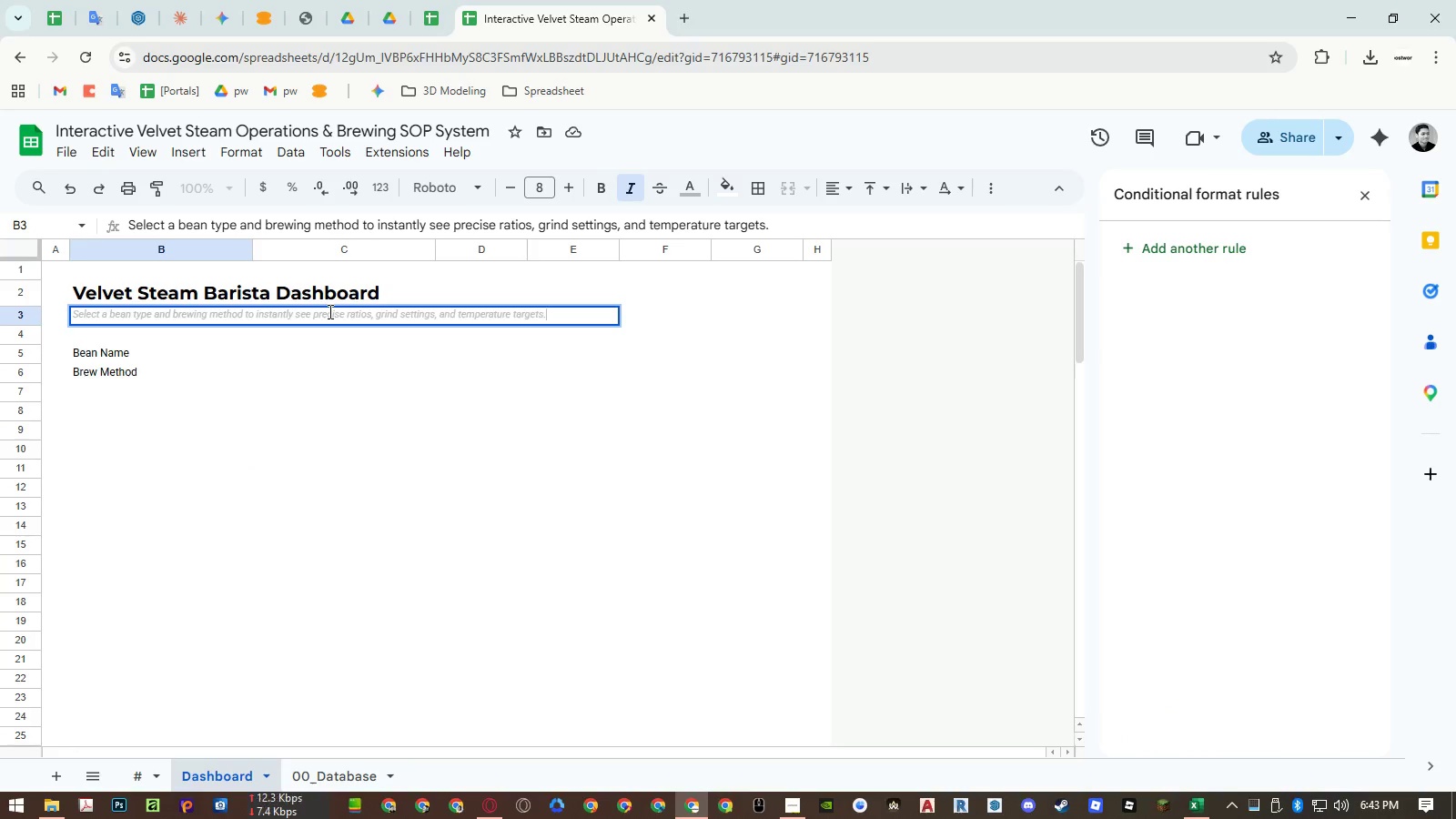 
wait(5.69)
 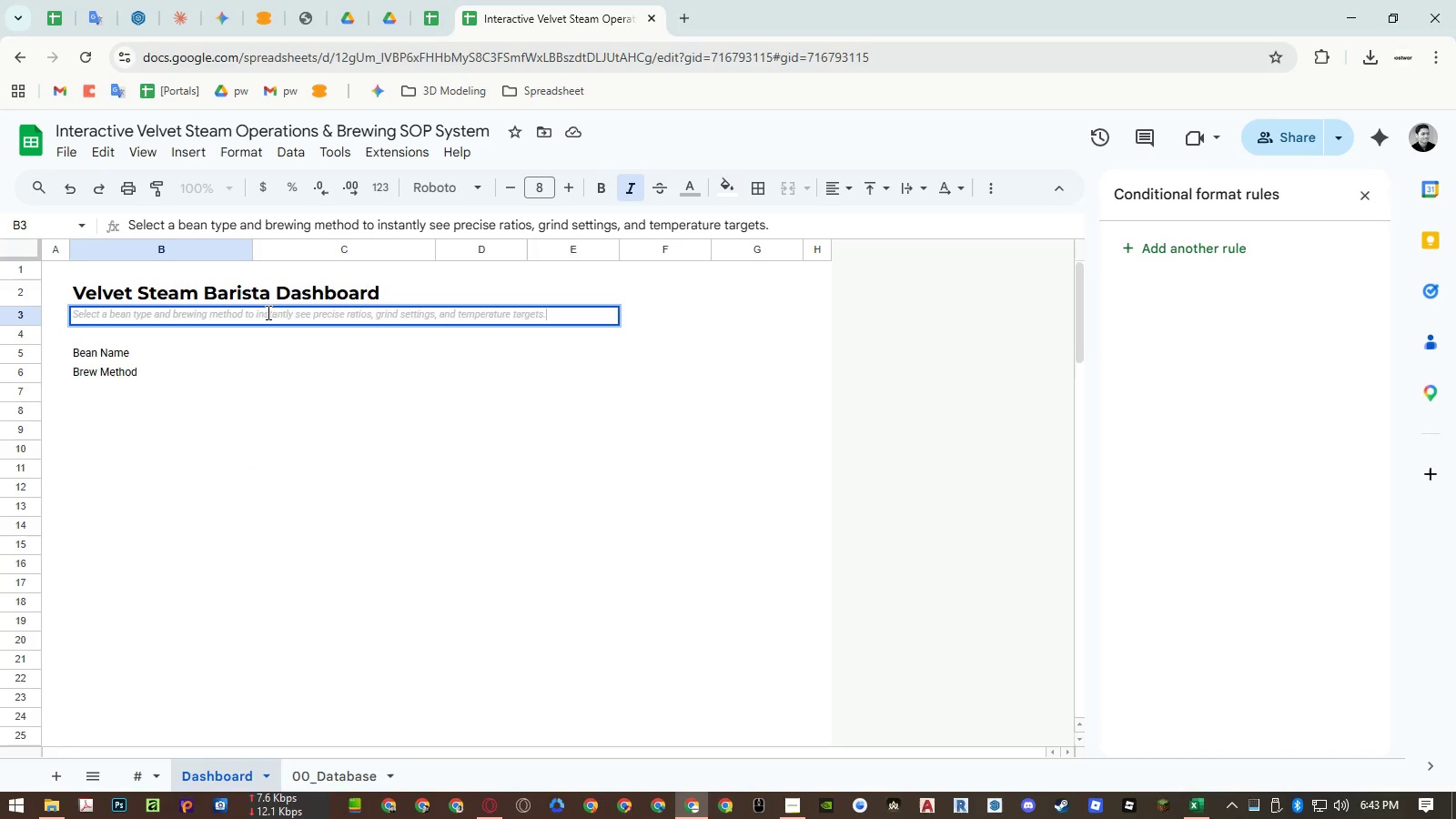 
key(Escape)
 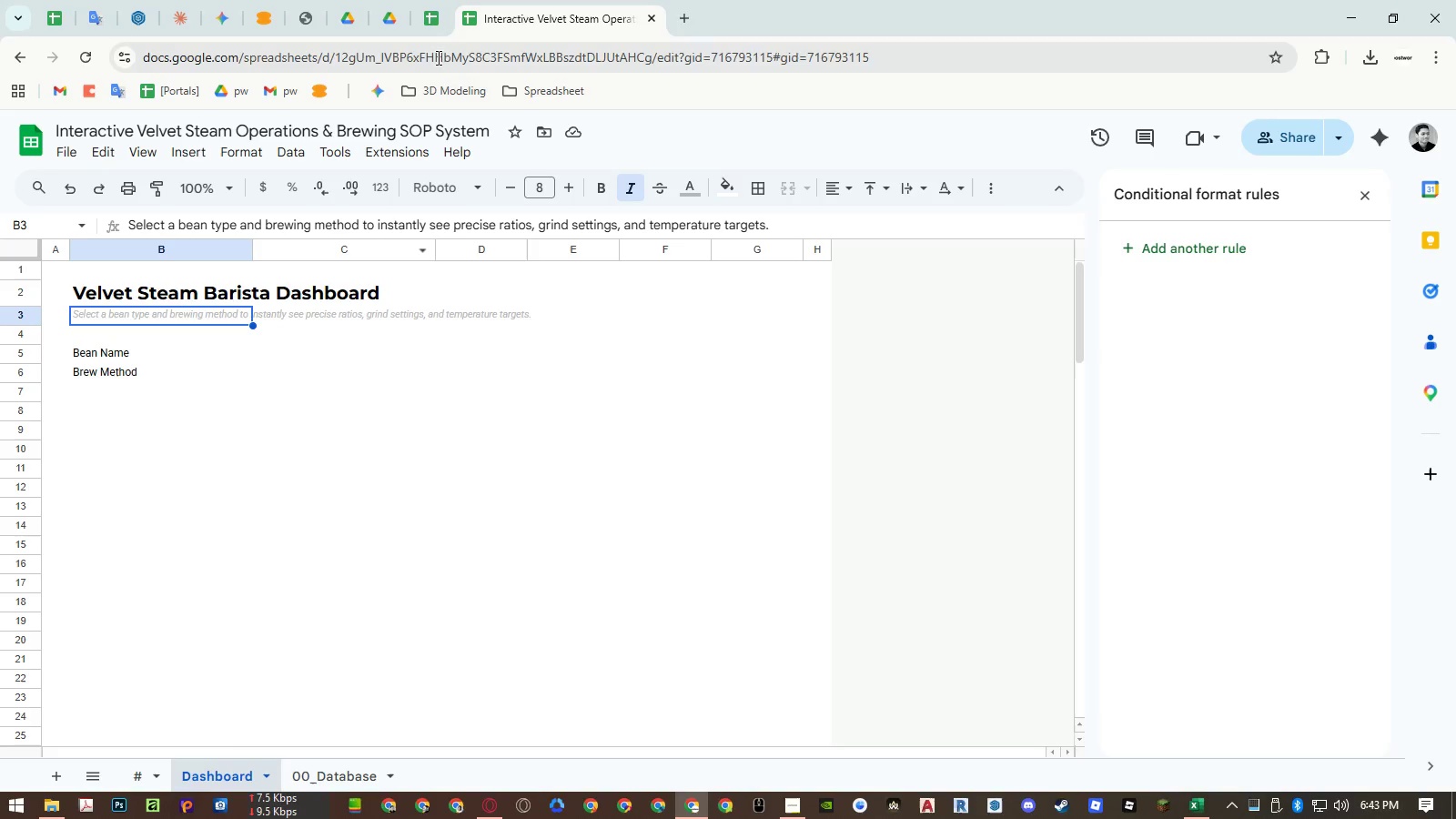 
left_click([429, 24])
 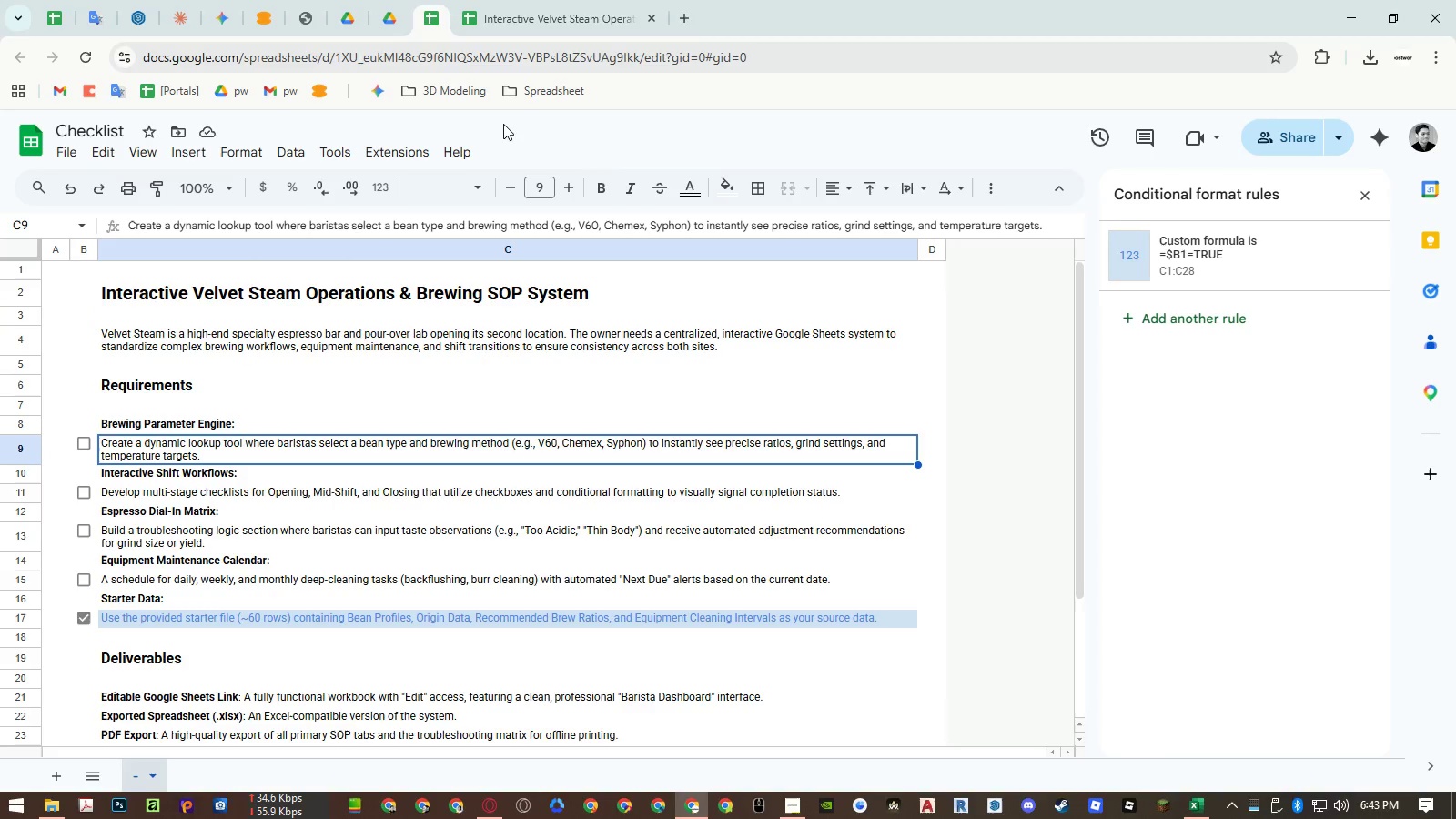 
wait(7.94)
 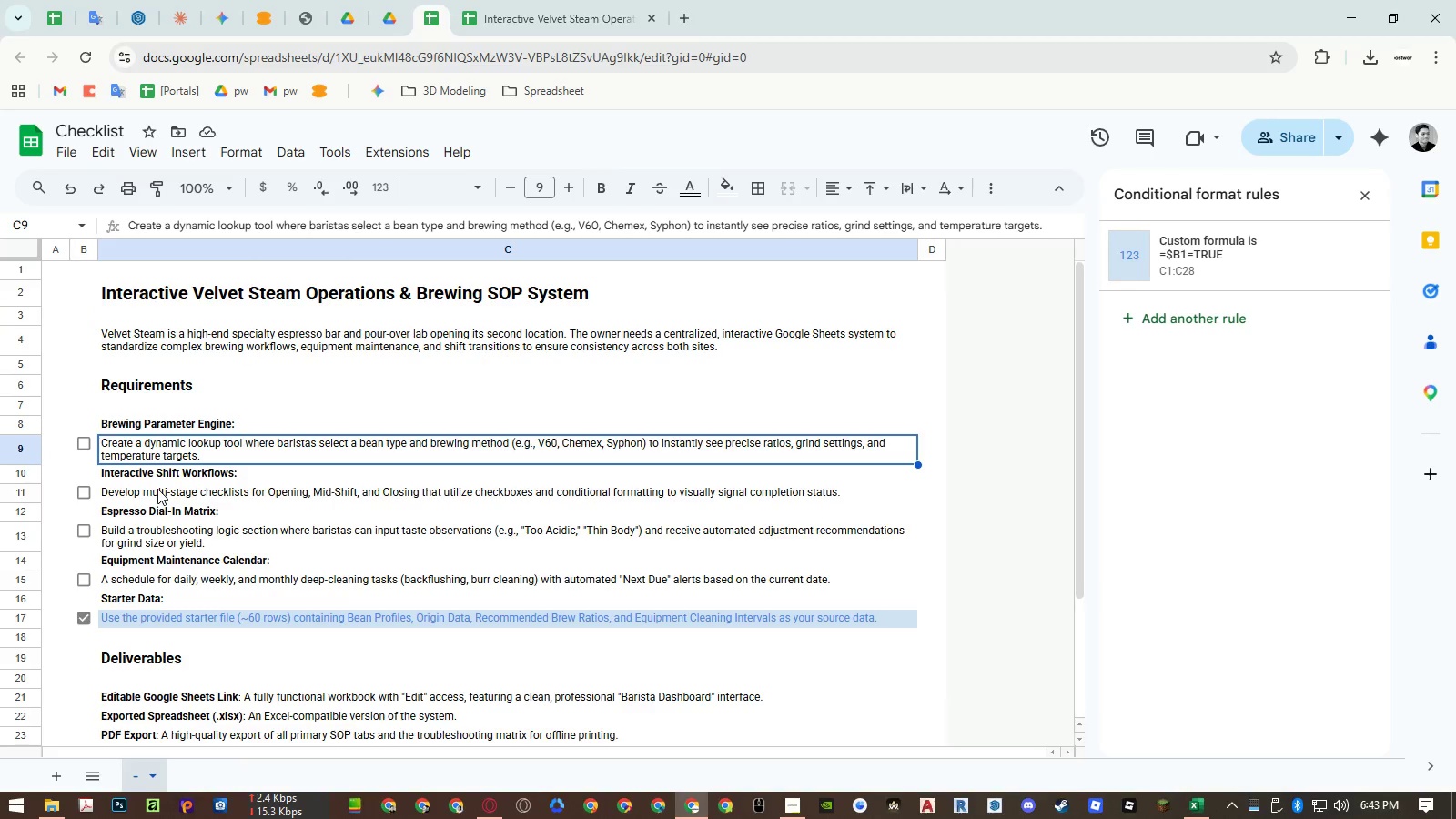 
left_click([539, 24])
 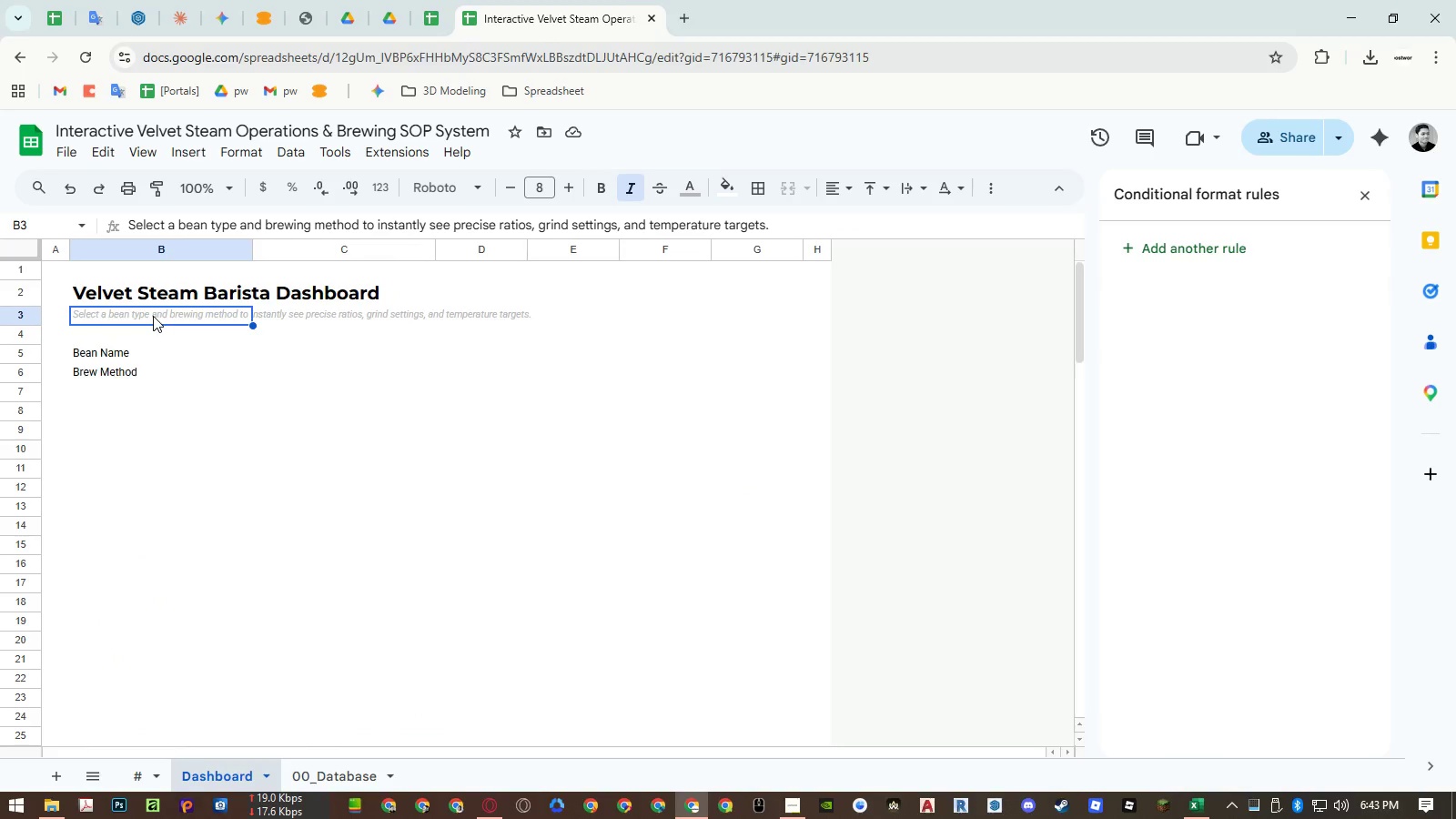 
double_click([153, 316])
 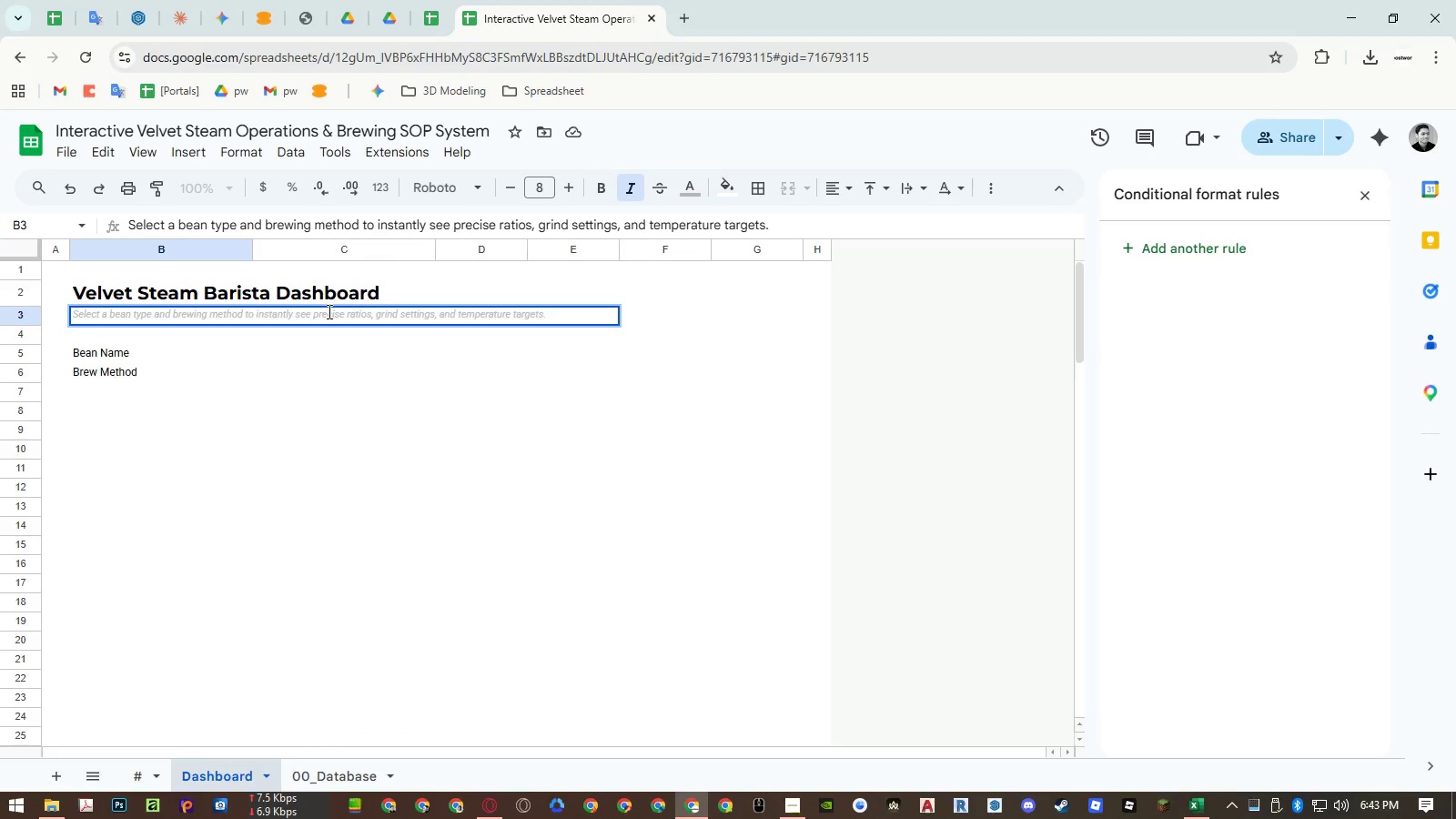 
left_click([329, 311])
 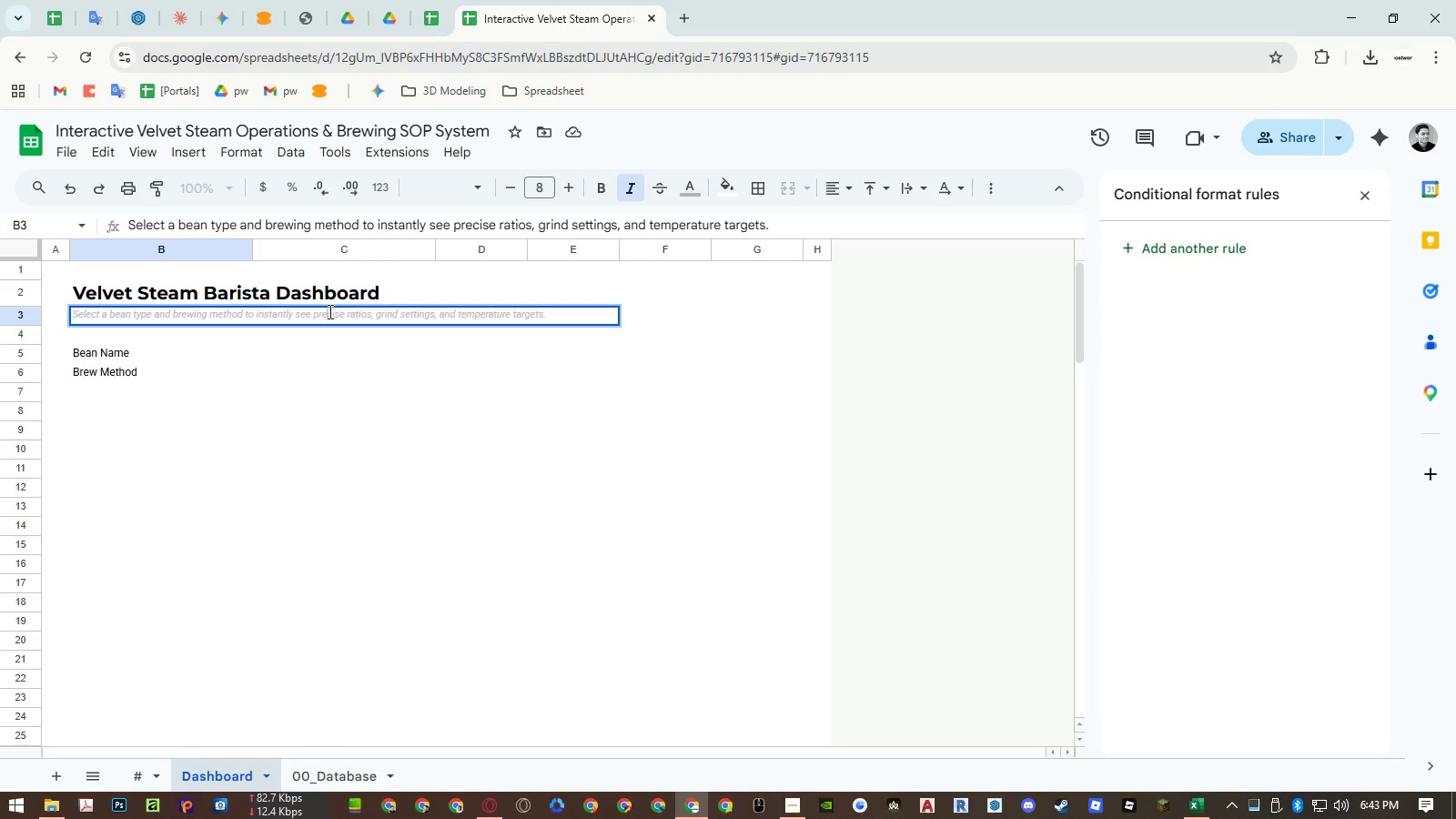 
left_click_drag(start_coordinate=[329, 311], to_coordinate=[517, 308])
 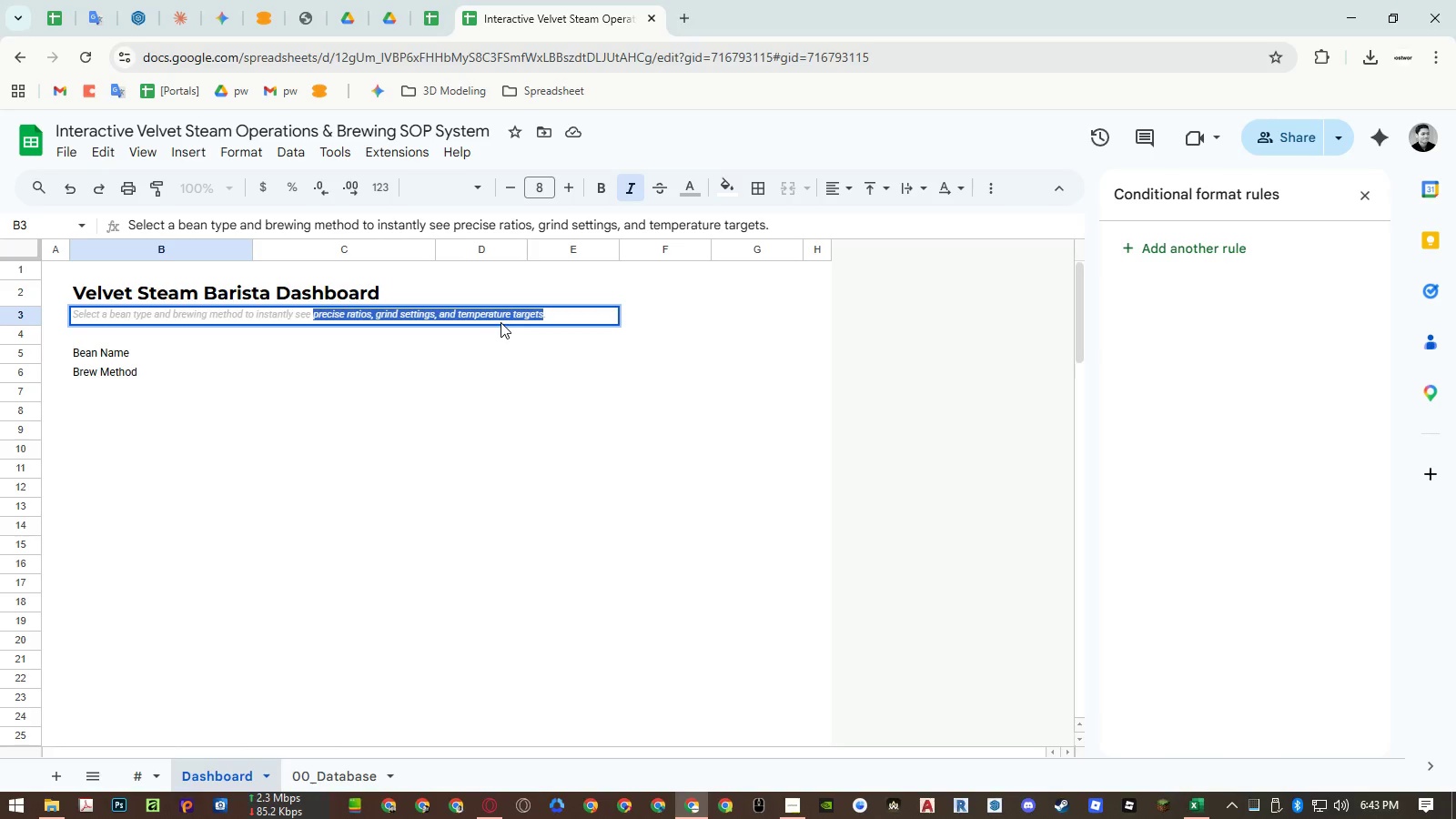 
type(recommended settings)
 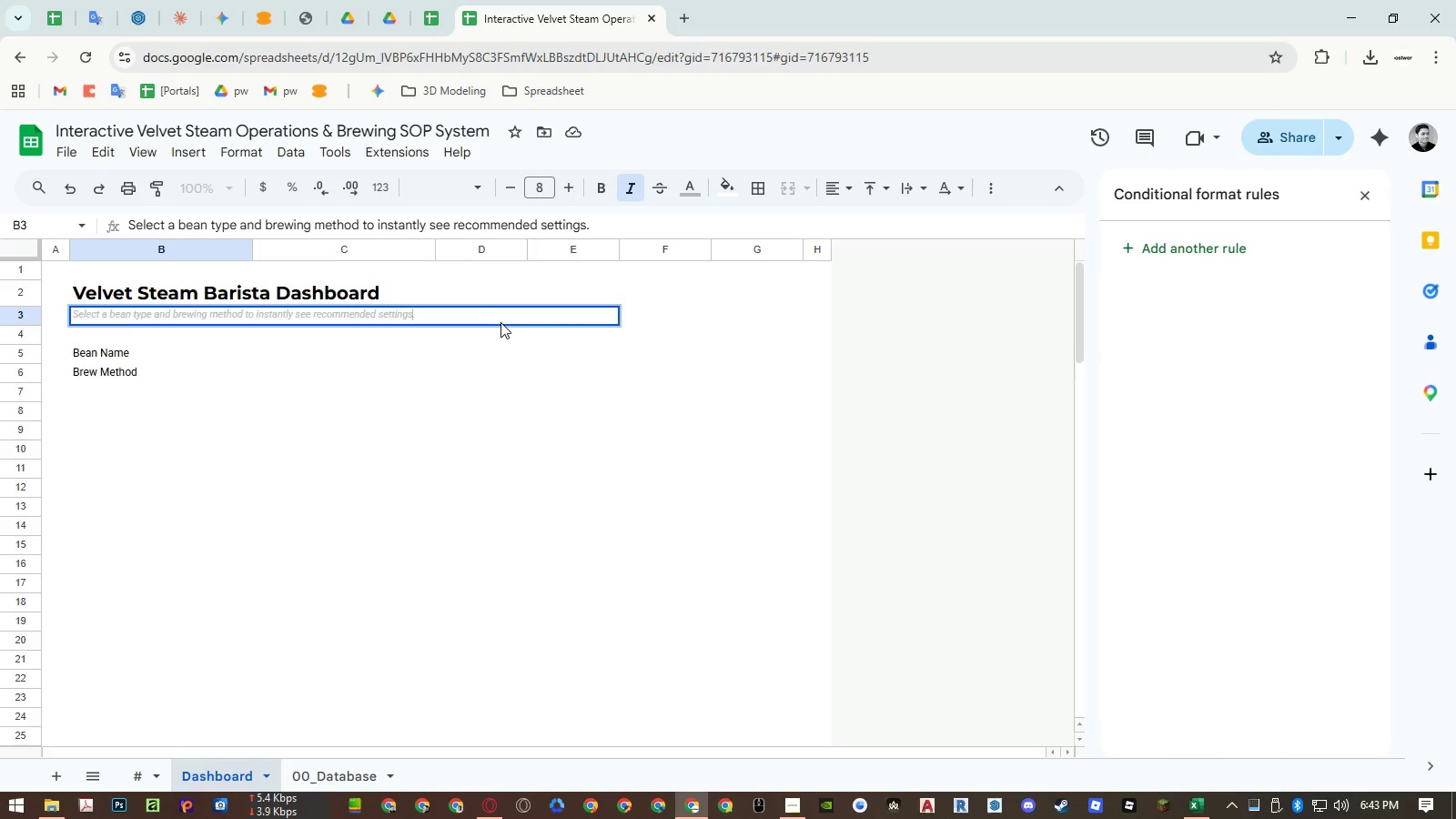 
key(Enter)
 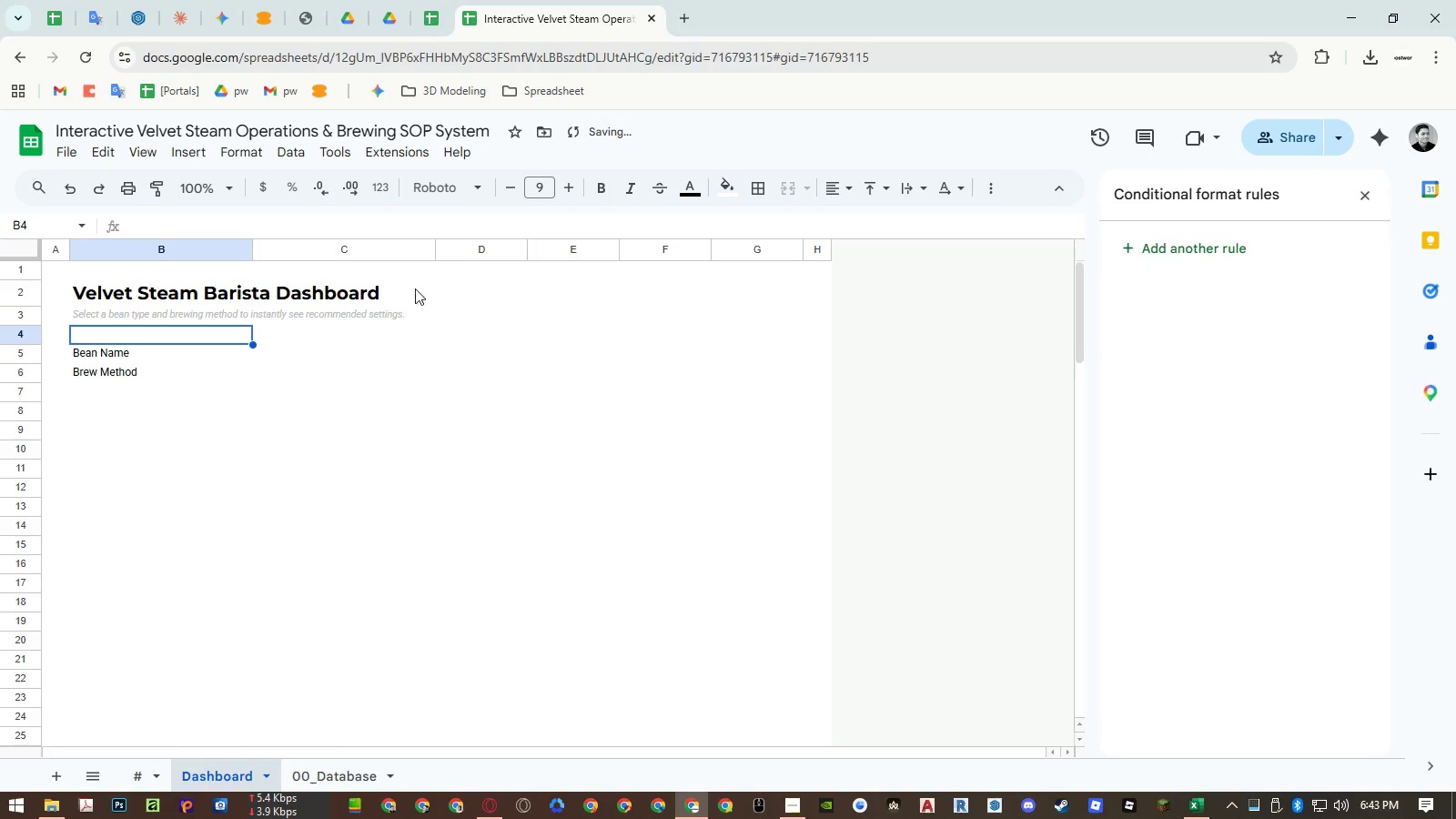 
left_click_drag(start_coordinate=[363, 254], to_coordinate=[209, 261])
 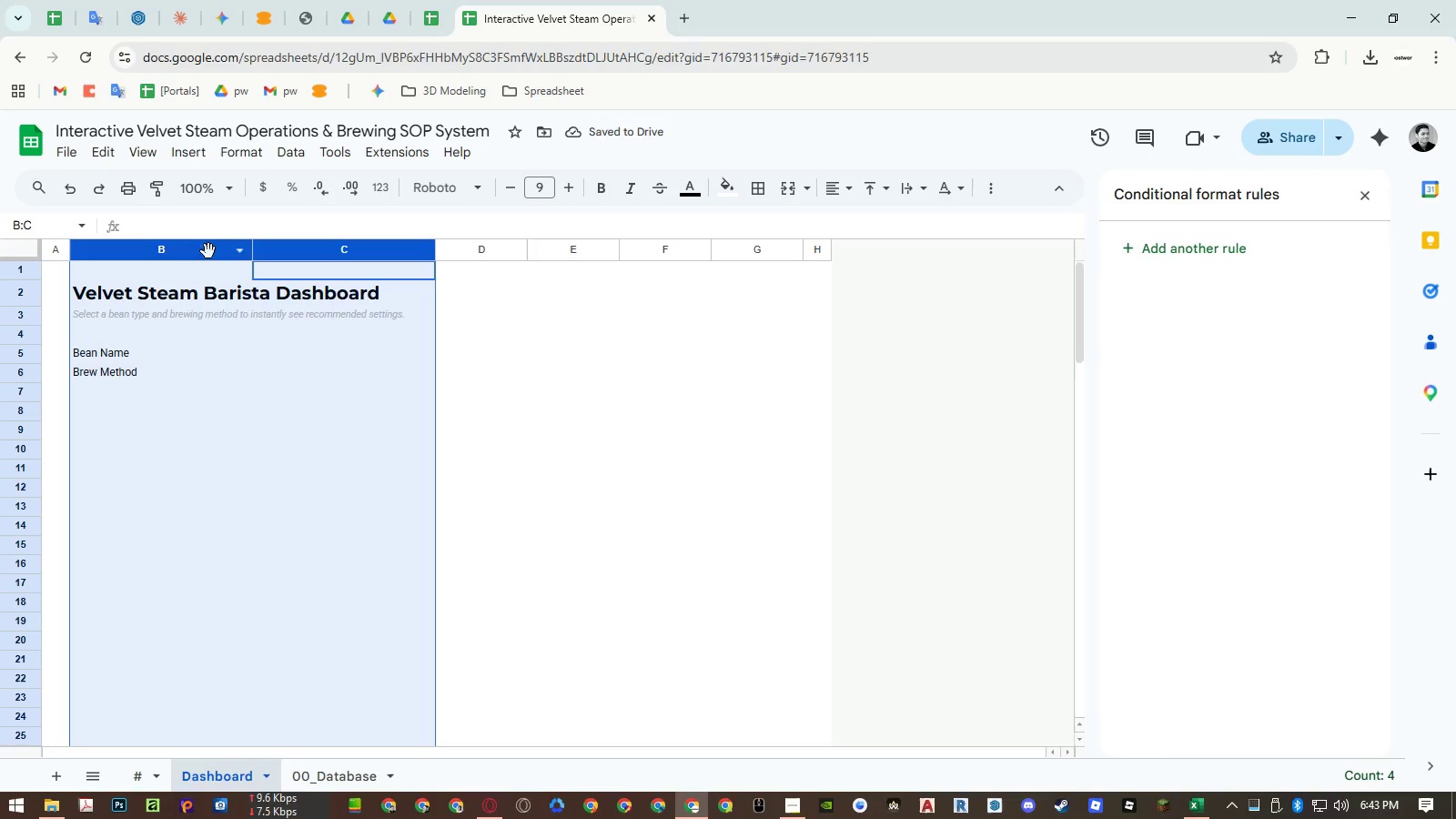 
right_click([208, 248])
 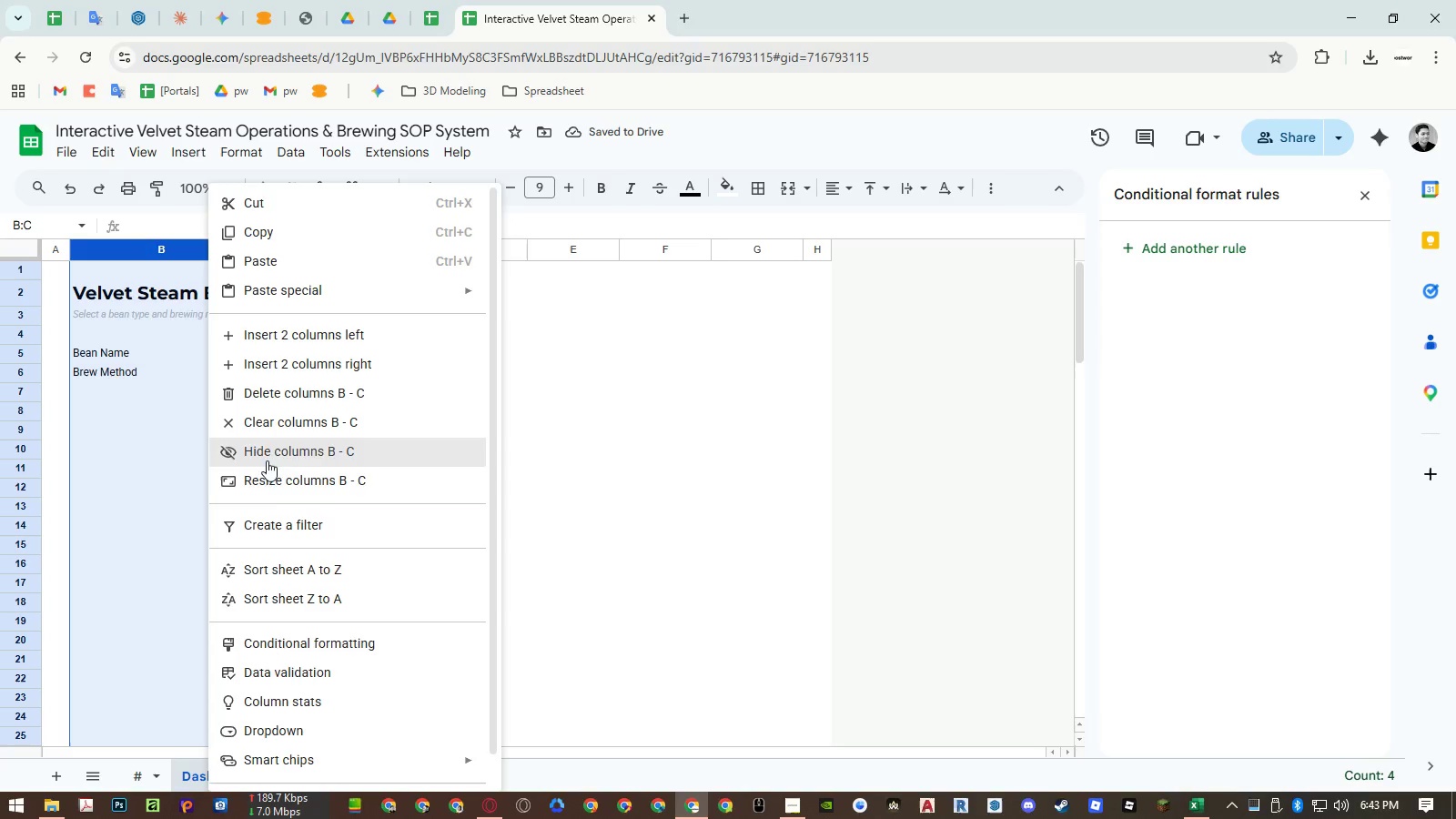 
left_click([267, 476])
 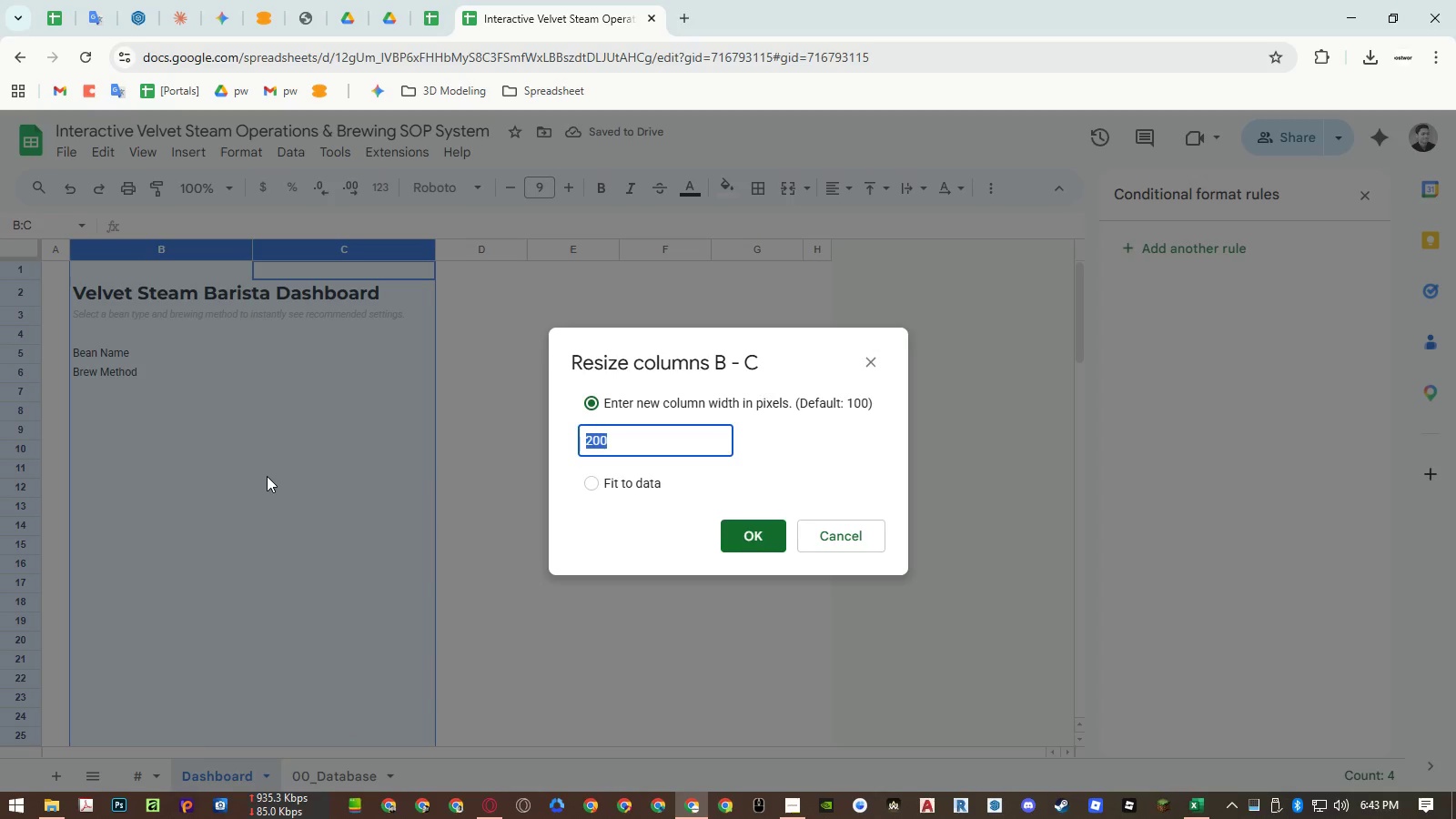 
key(Escape)
 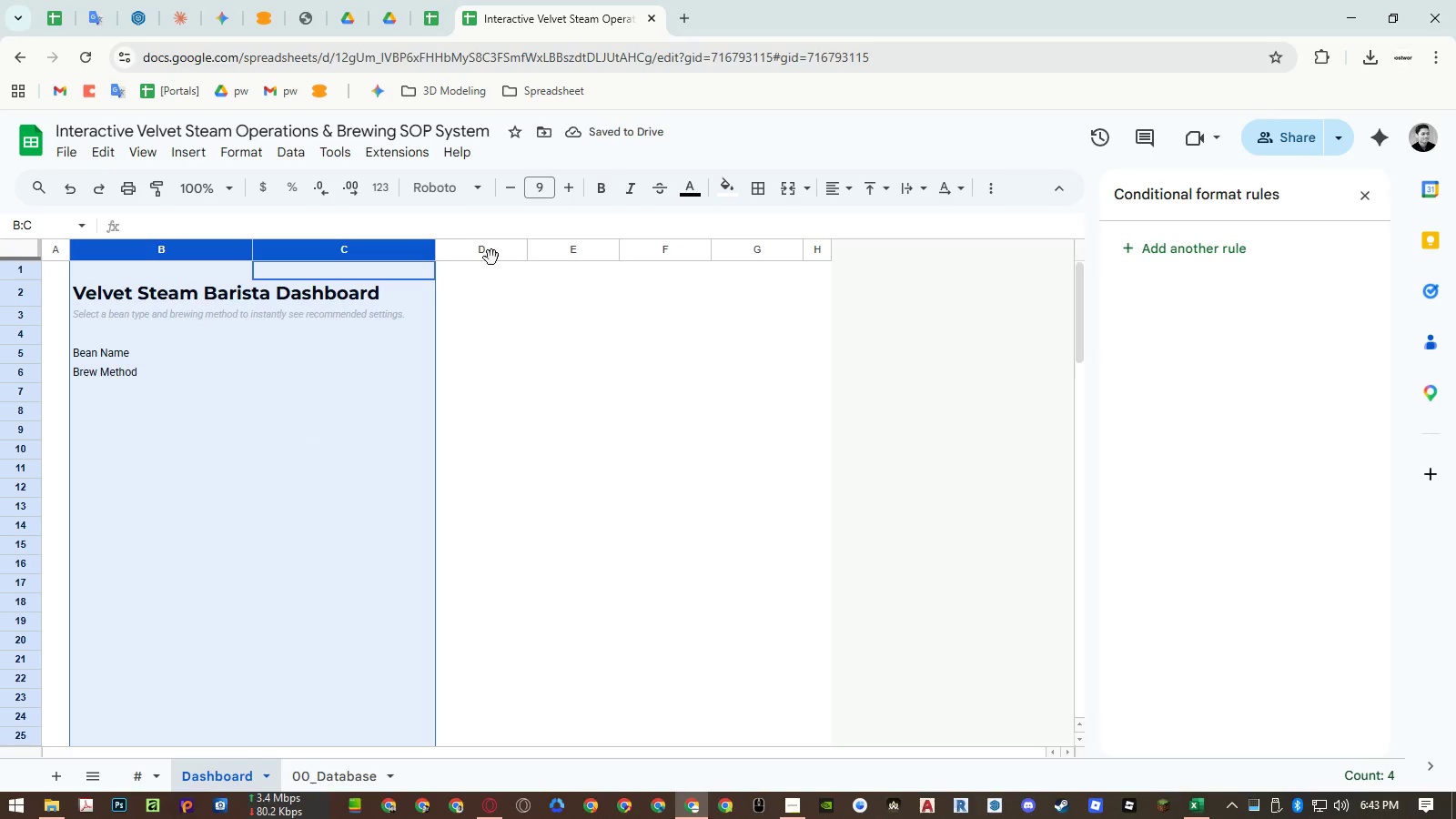 
left_click_drag(start_coordinate=[480, 249], to_coordinate=[748, 243])
 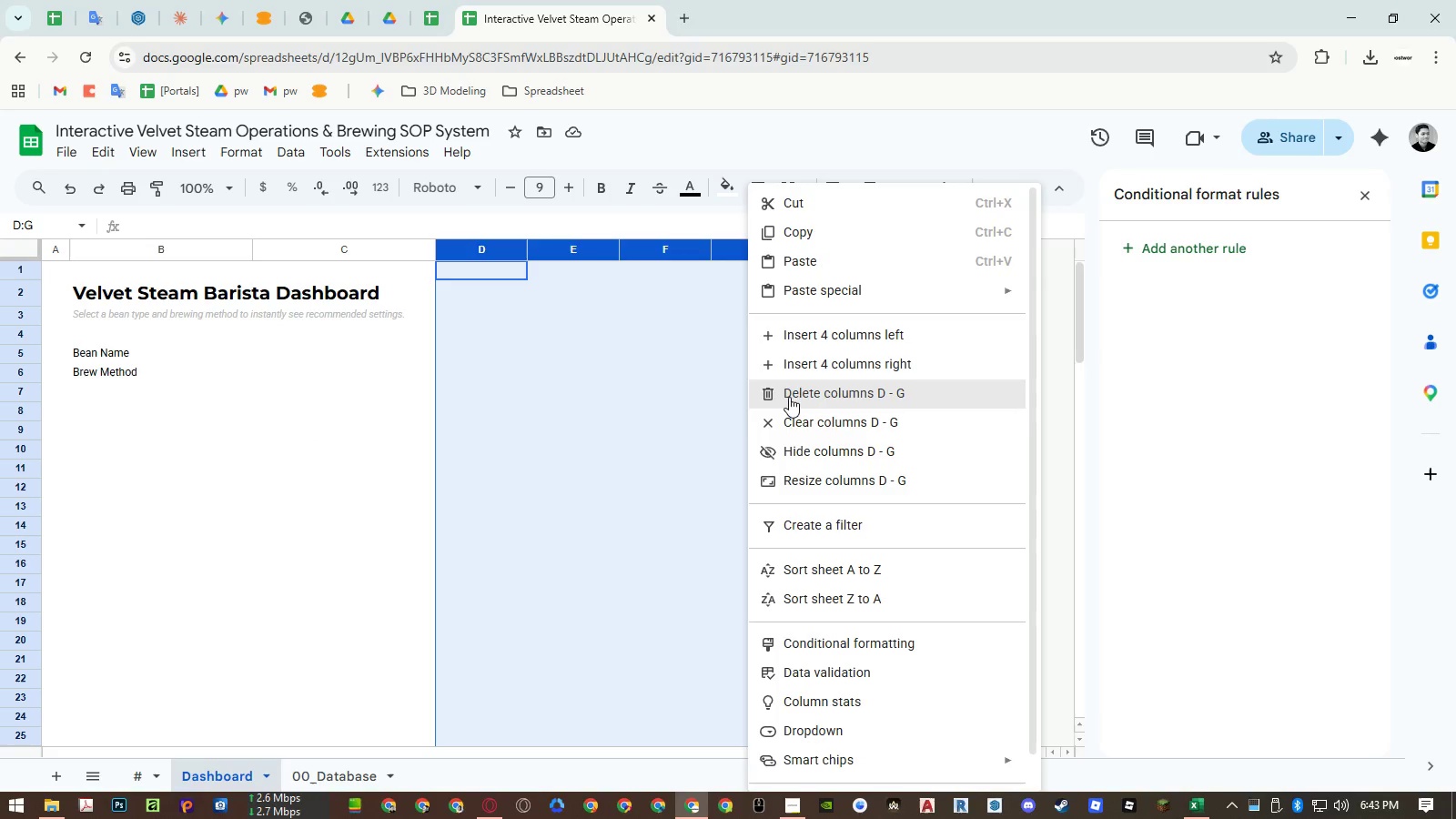 
right_click([748, 243])
 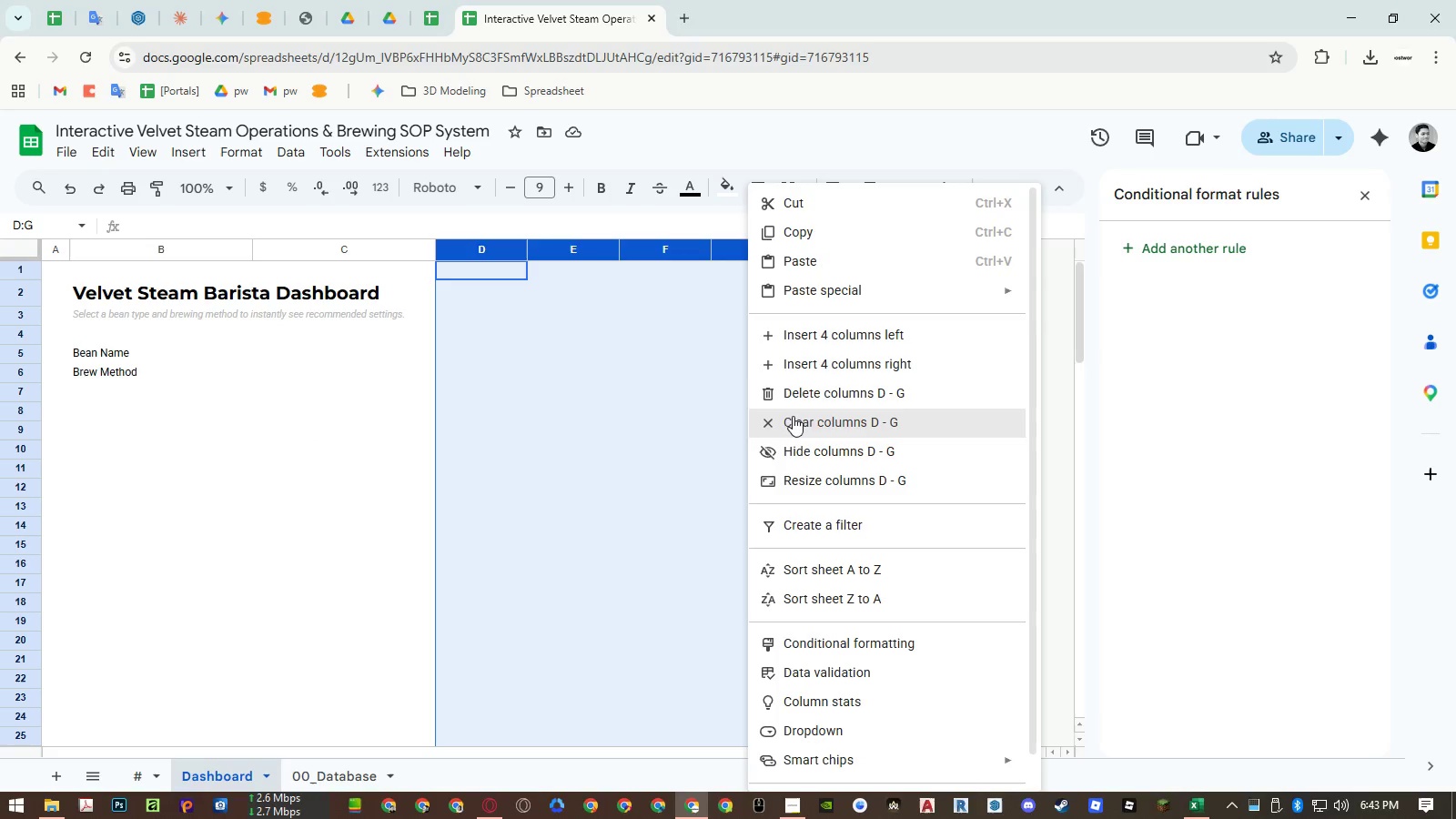 
left_click([798, 396])
 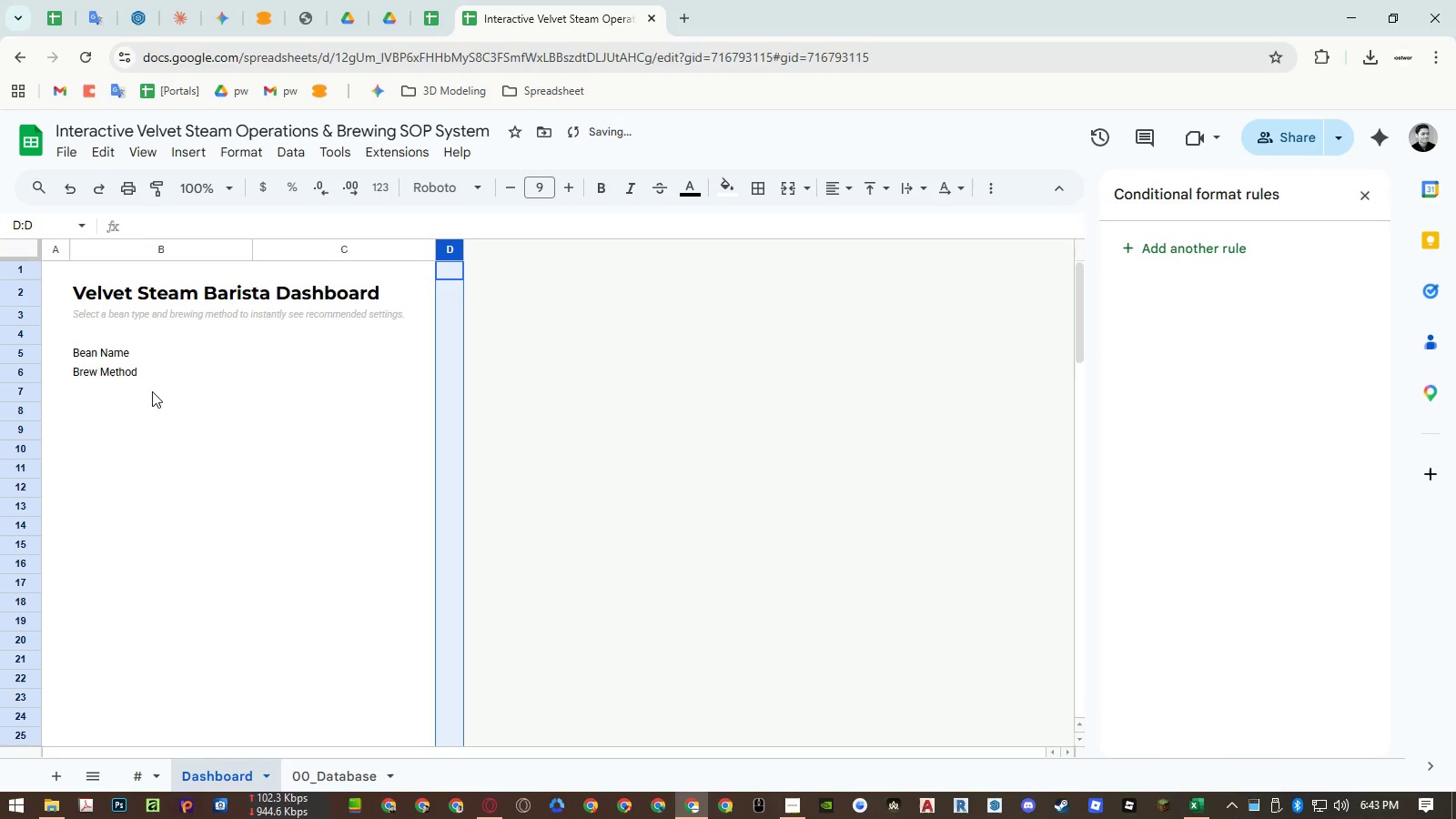 
left_click([147, 393])
 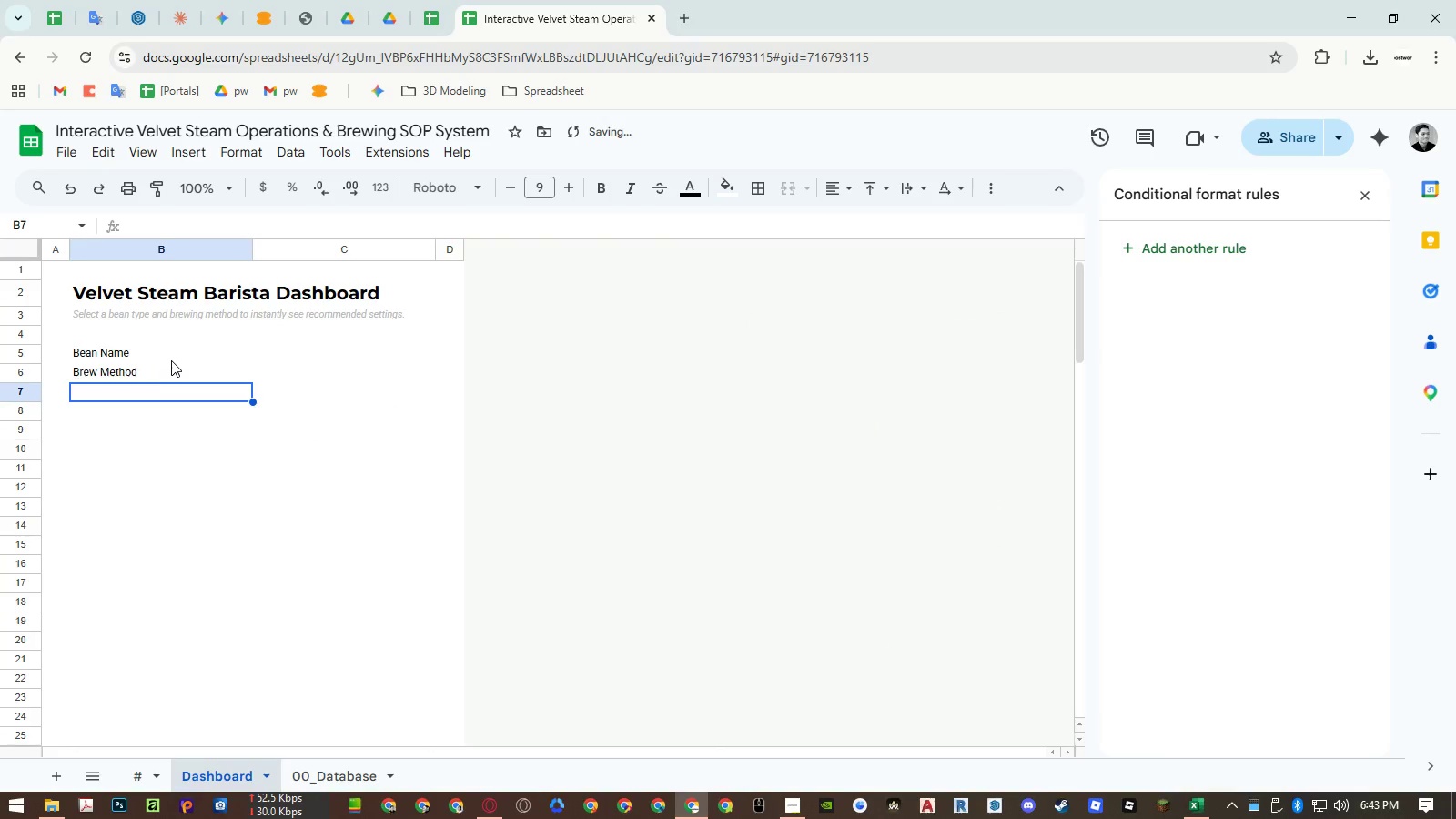 
left_click_drag(start_coordinate=[171, 360], to_coordinate=[300, 369])
 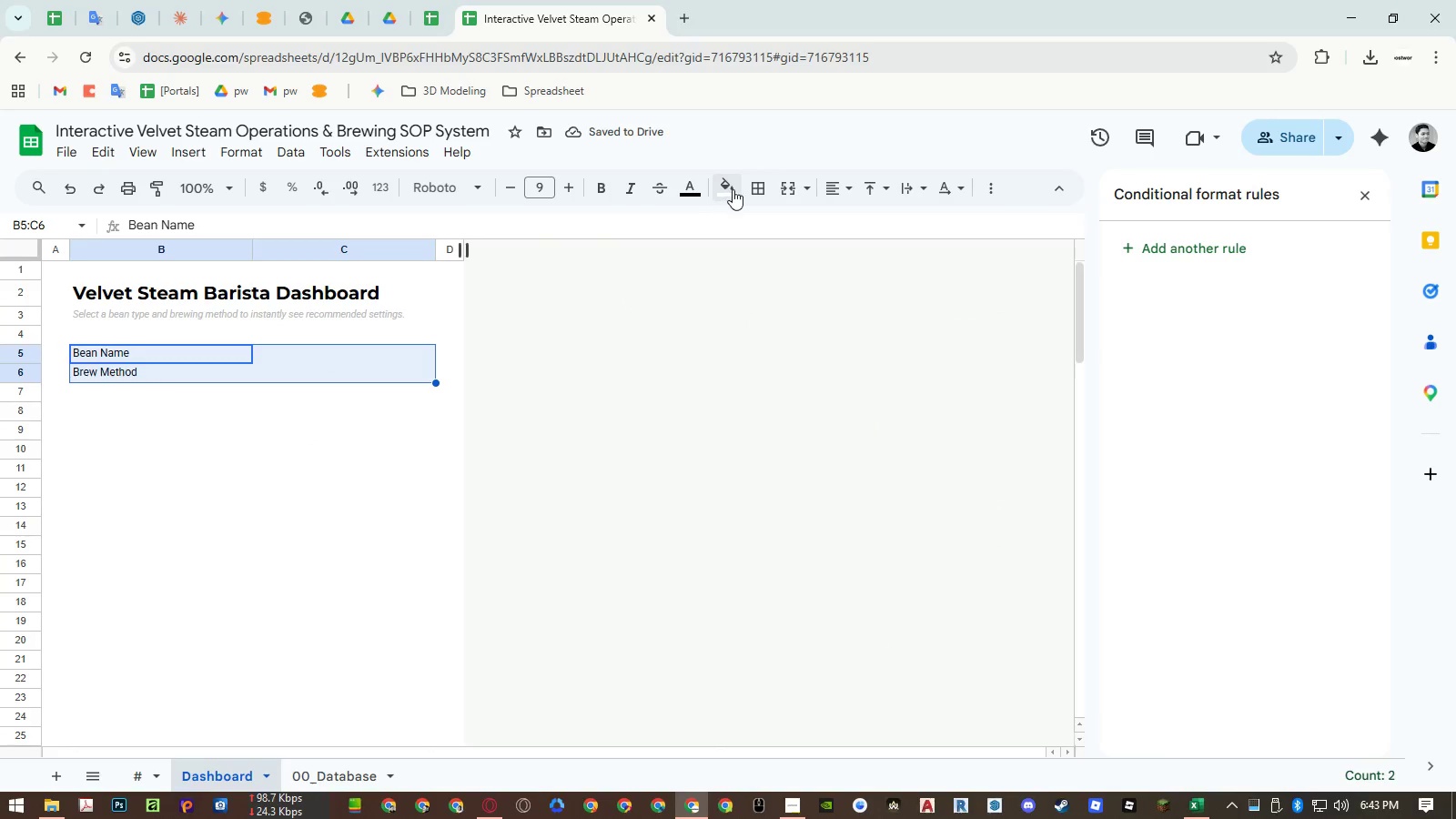 
left_click([752, 187])
 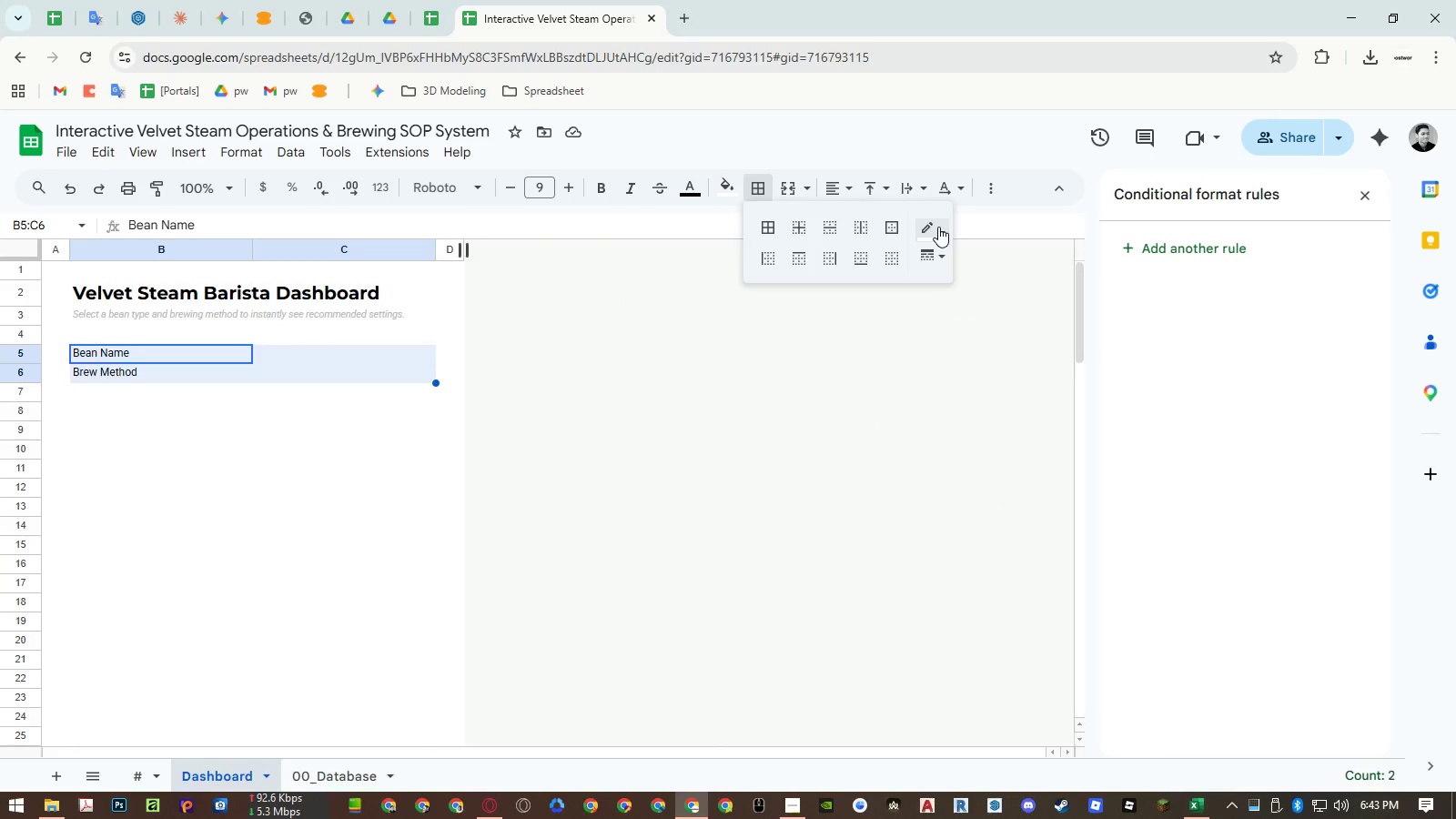 
left_click([939, 227])
 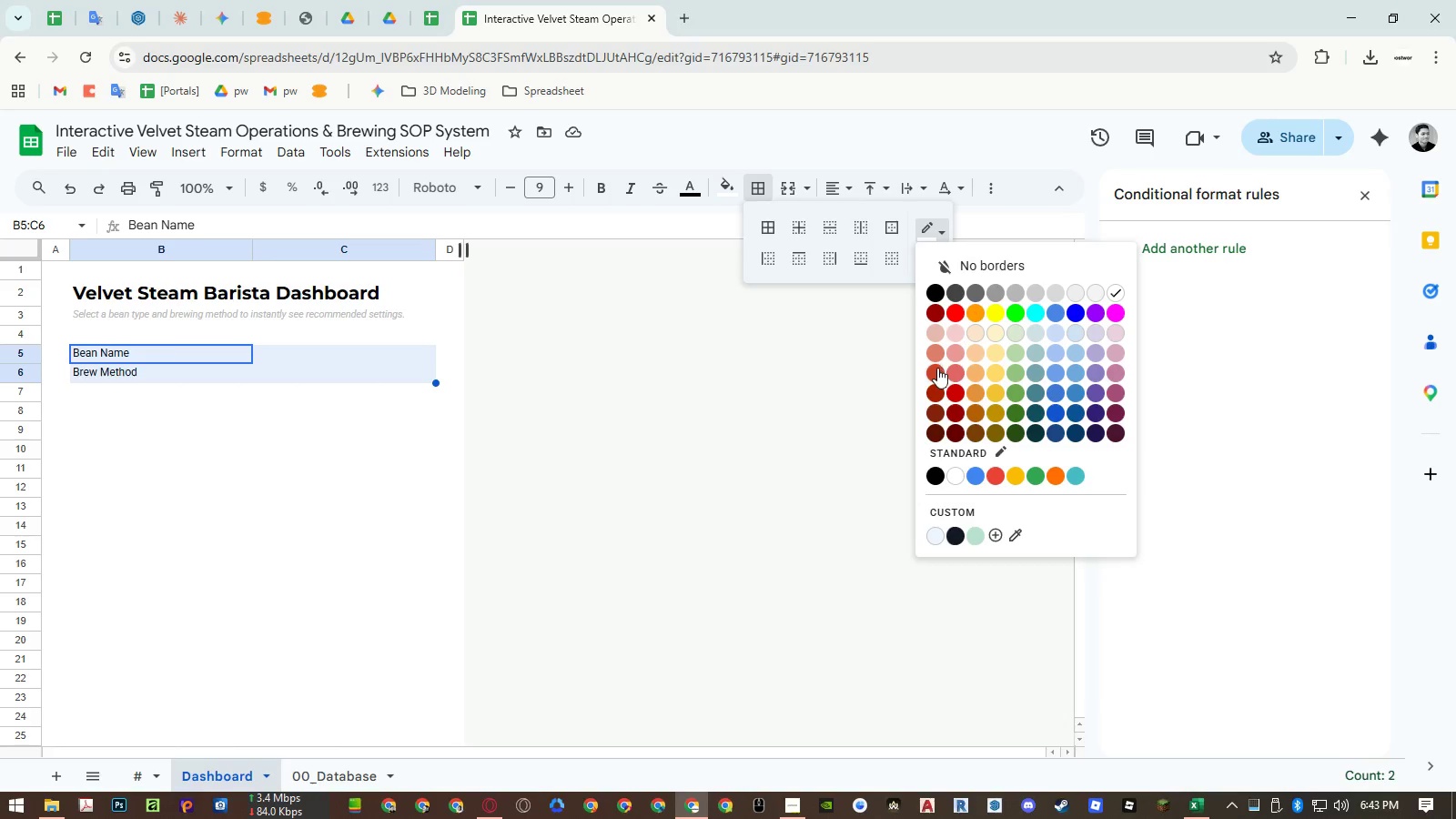 
wait(9.41)
 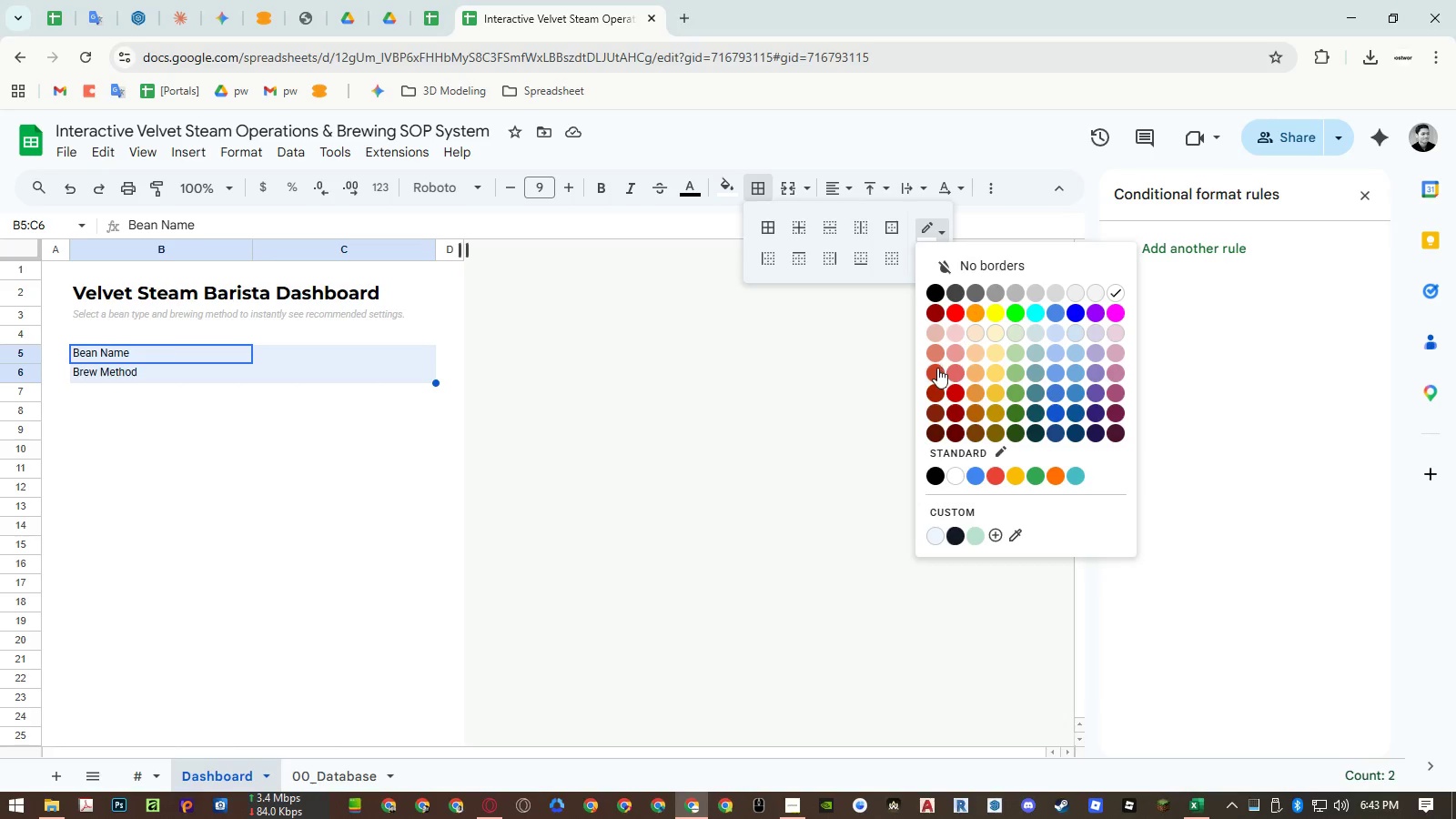 
left_click([938, 374])
 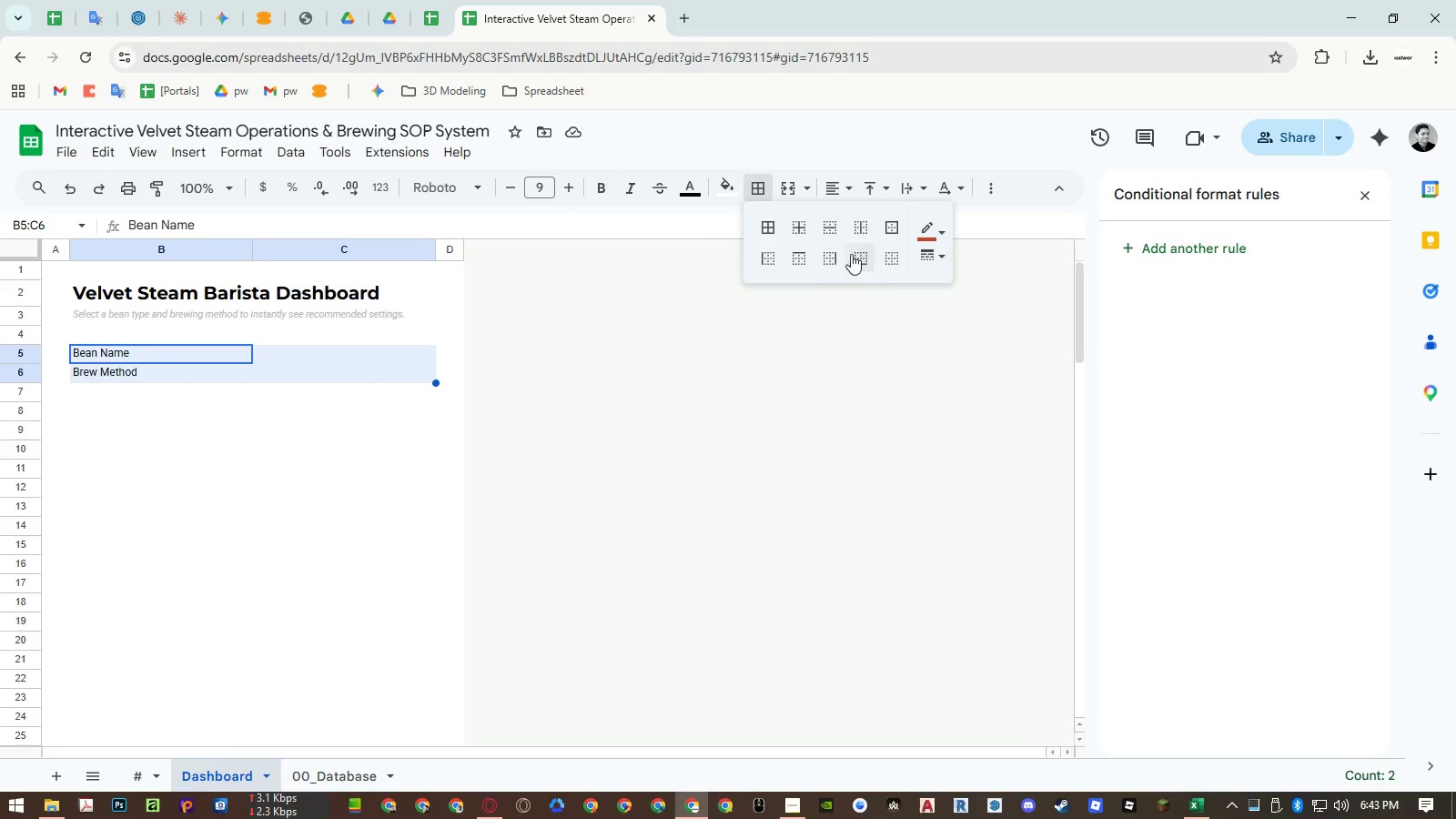 
left_click([774, 221])
 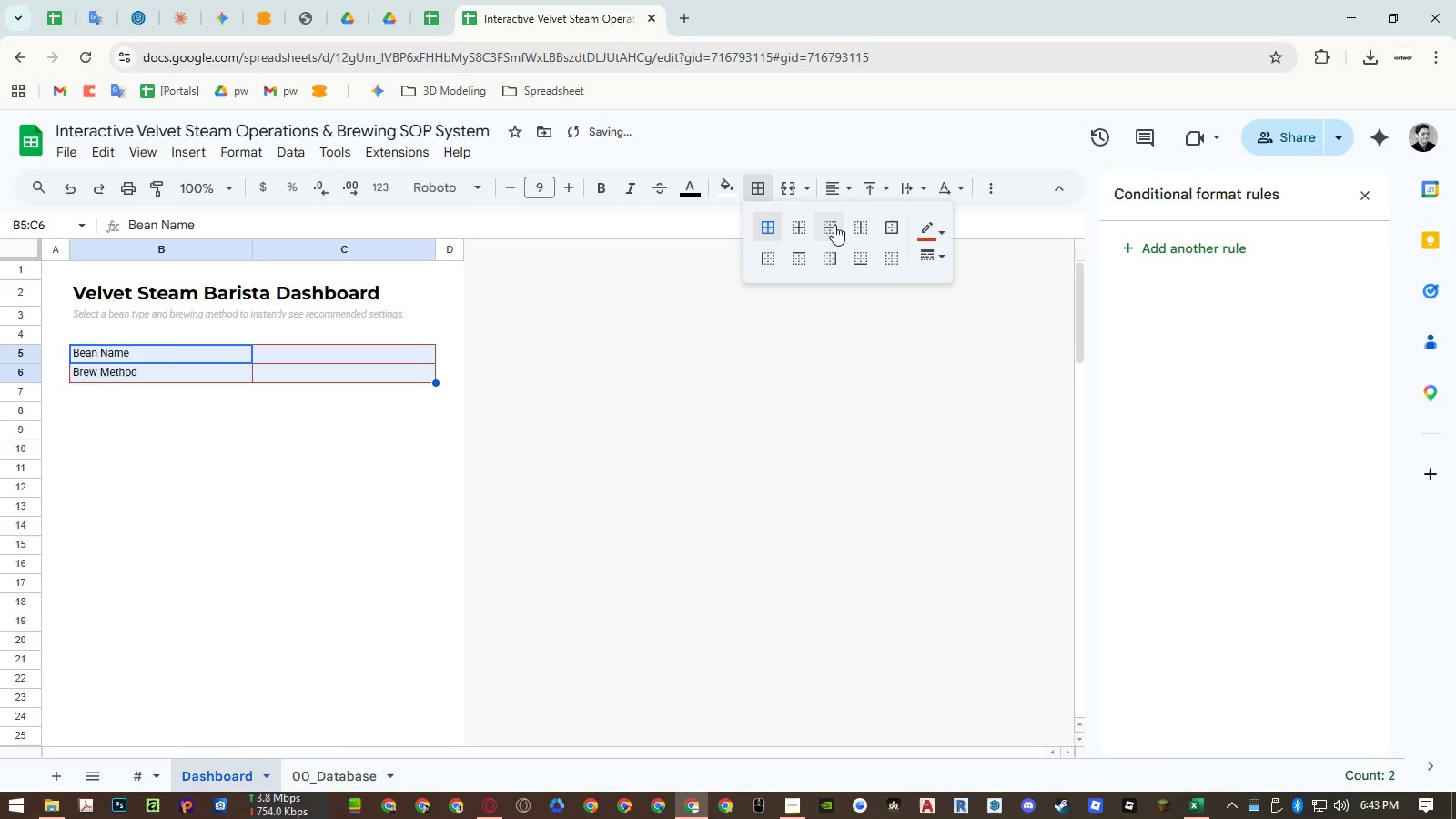 
left_click([920, 228])
 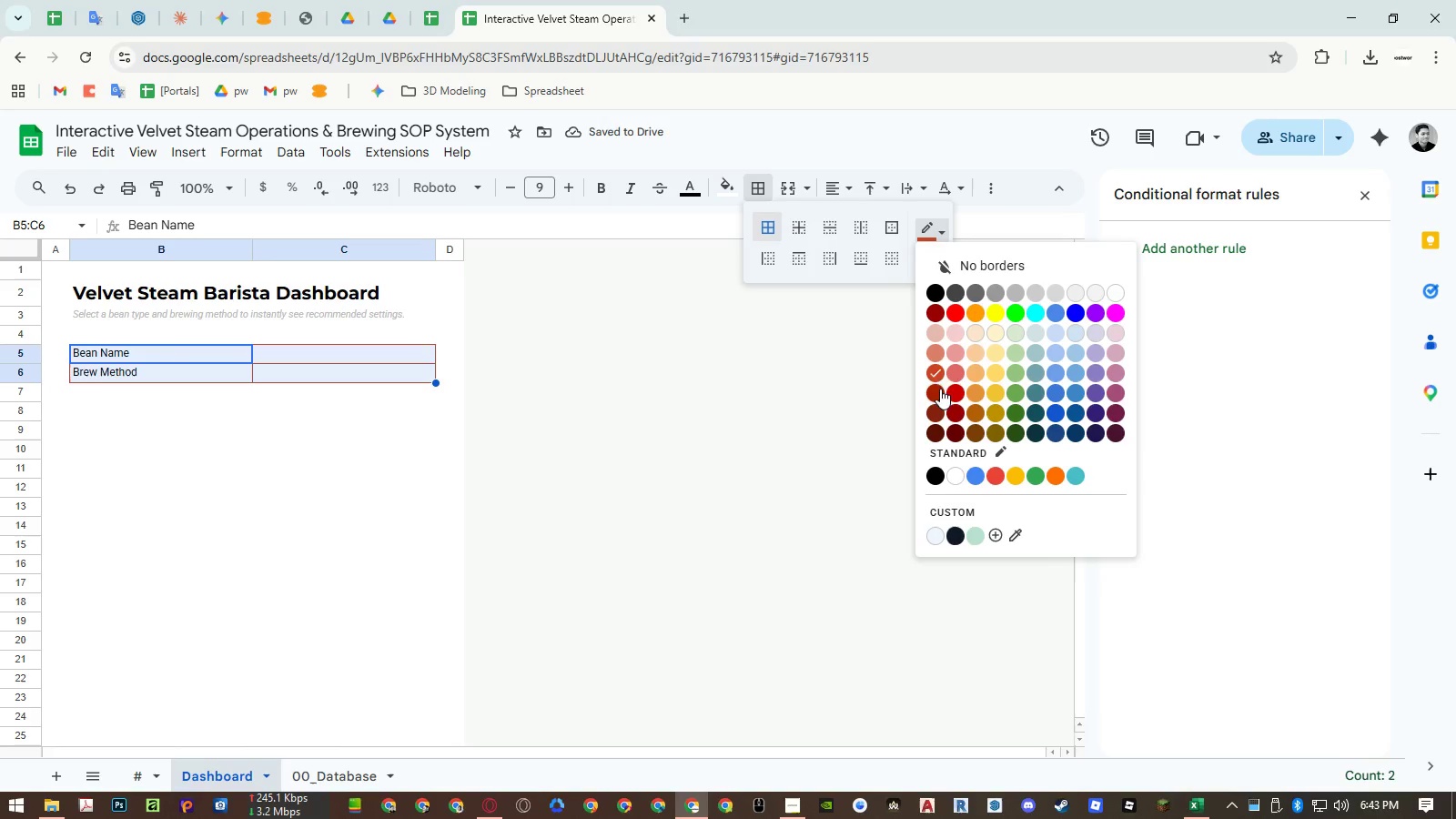 
left_click([933, 350])
 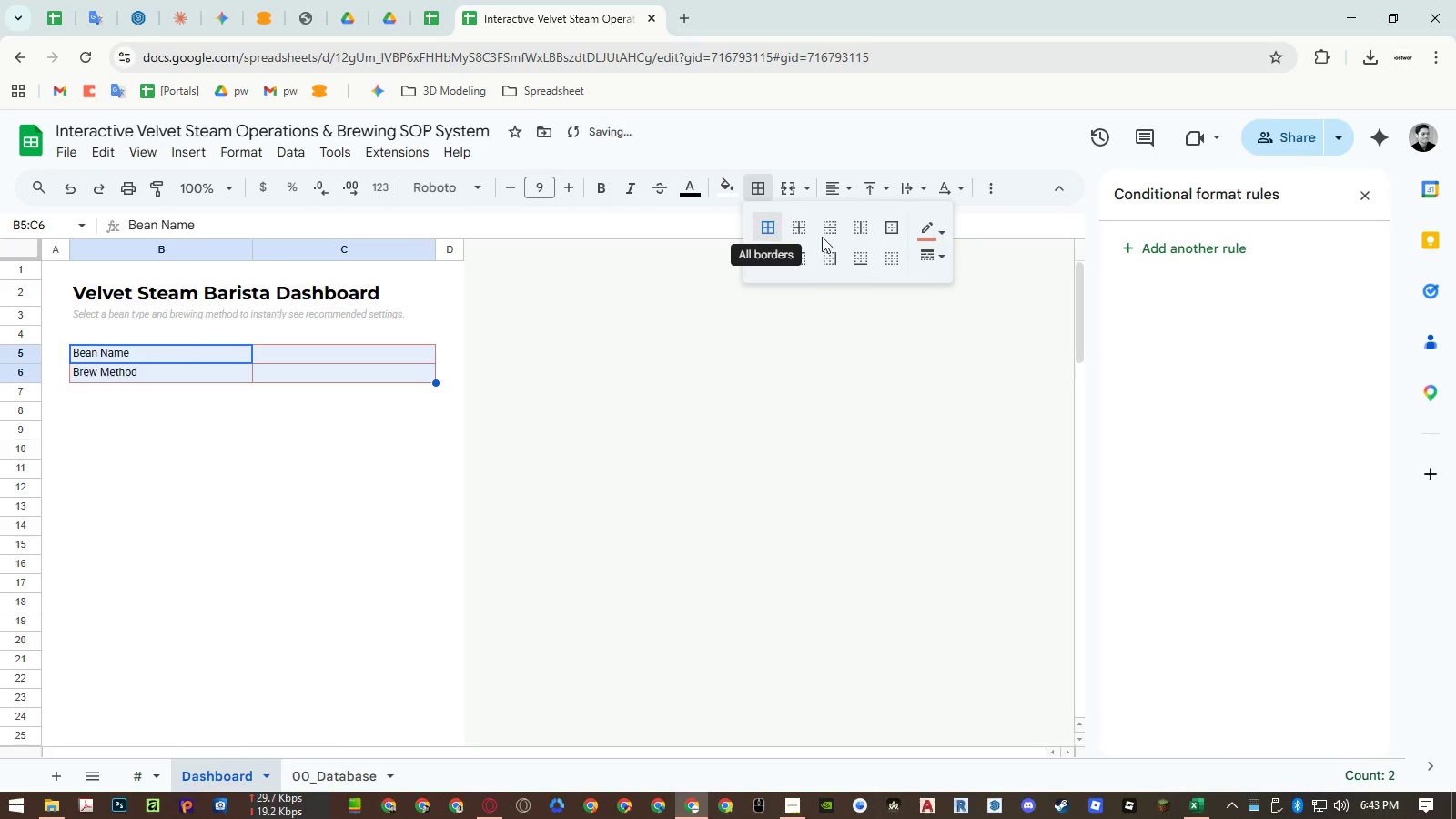 
left_click([920, 236])
 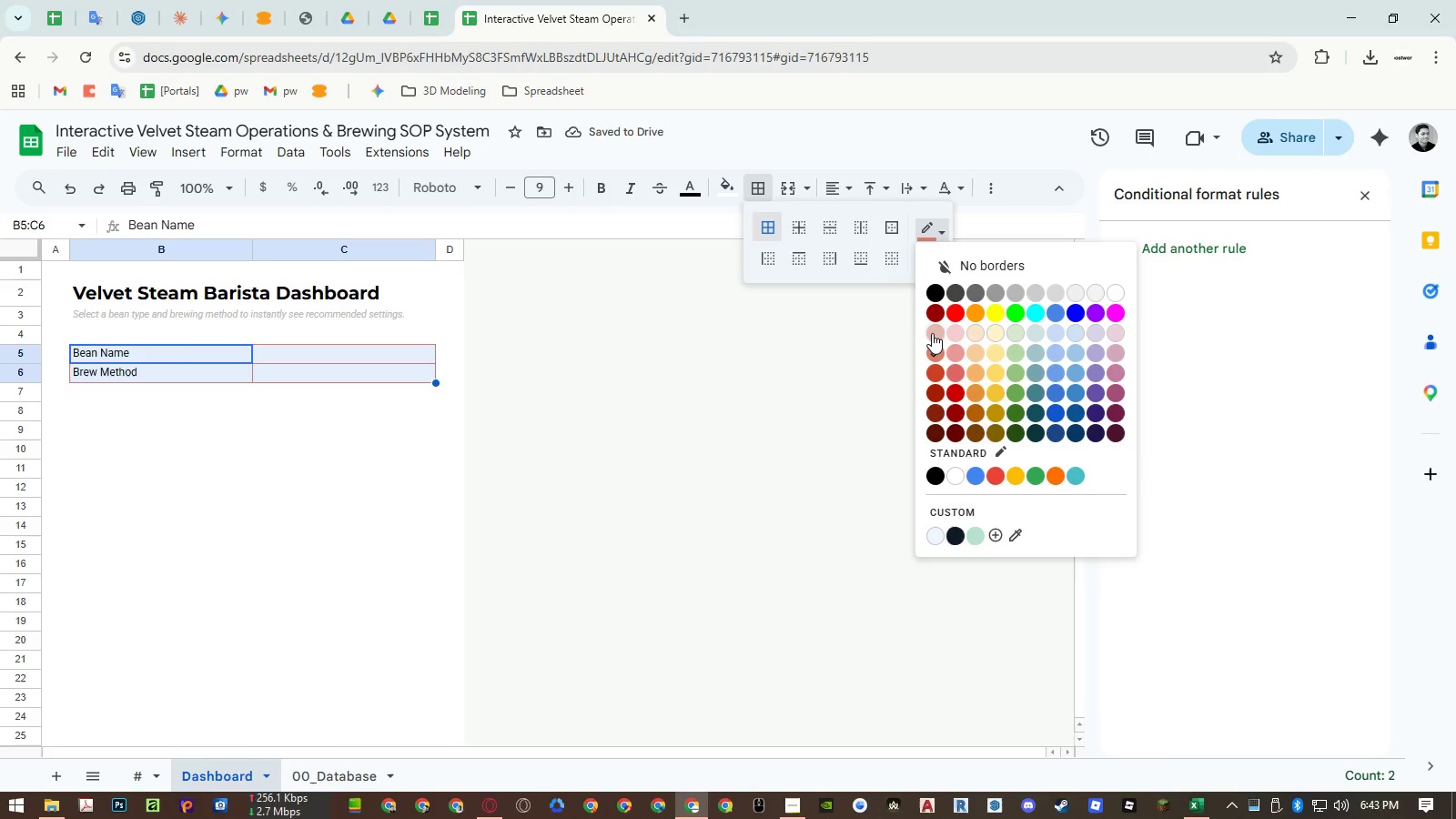 
left_click([935, 333])
 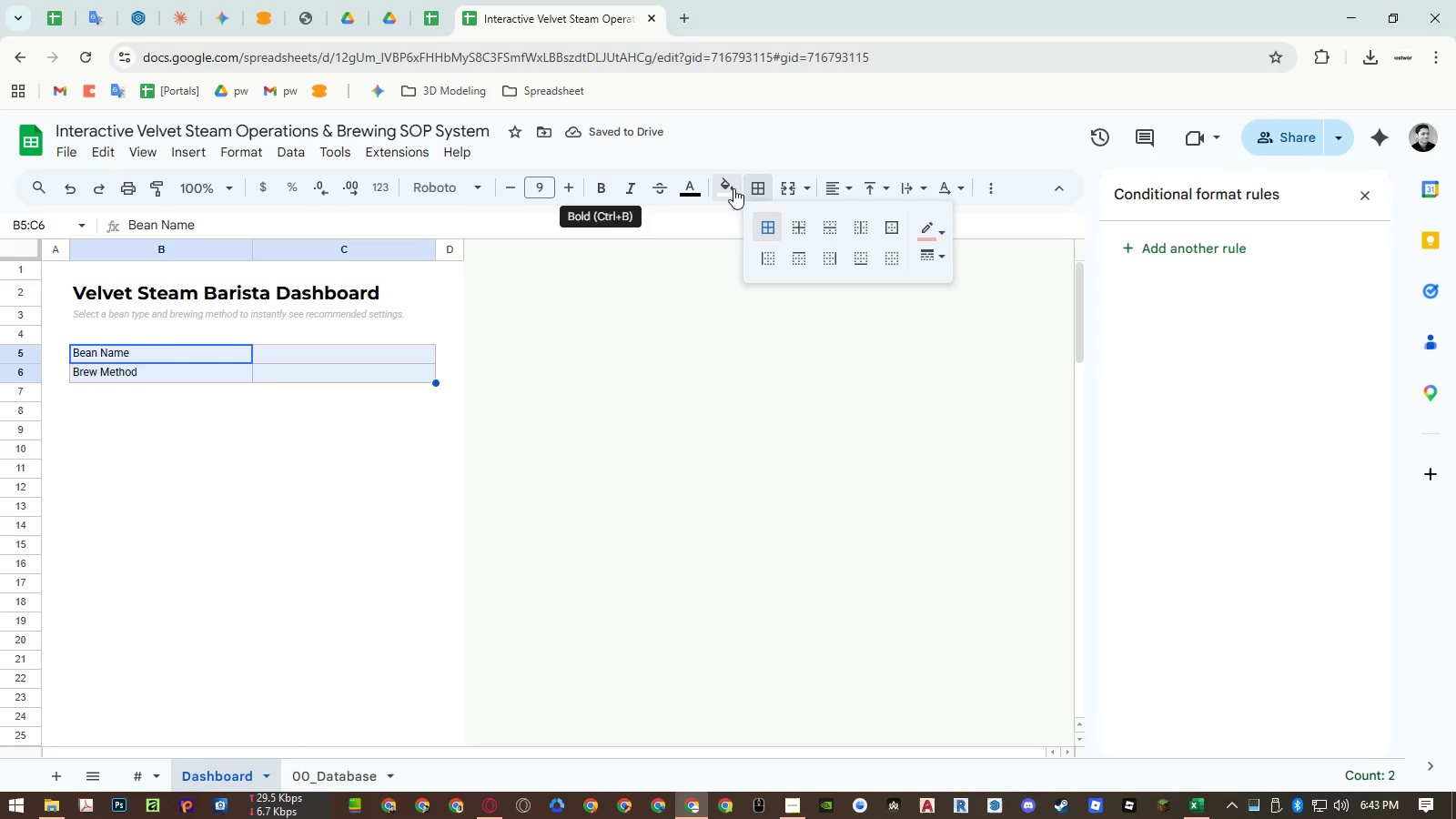 
wait(5.36)
 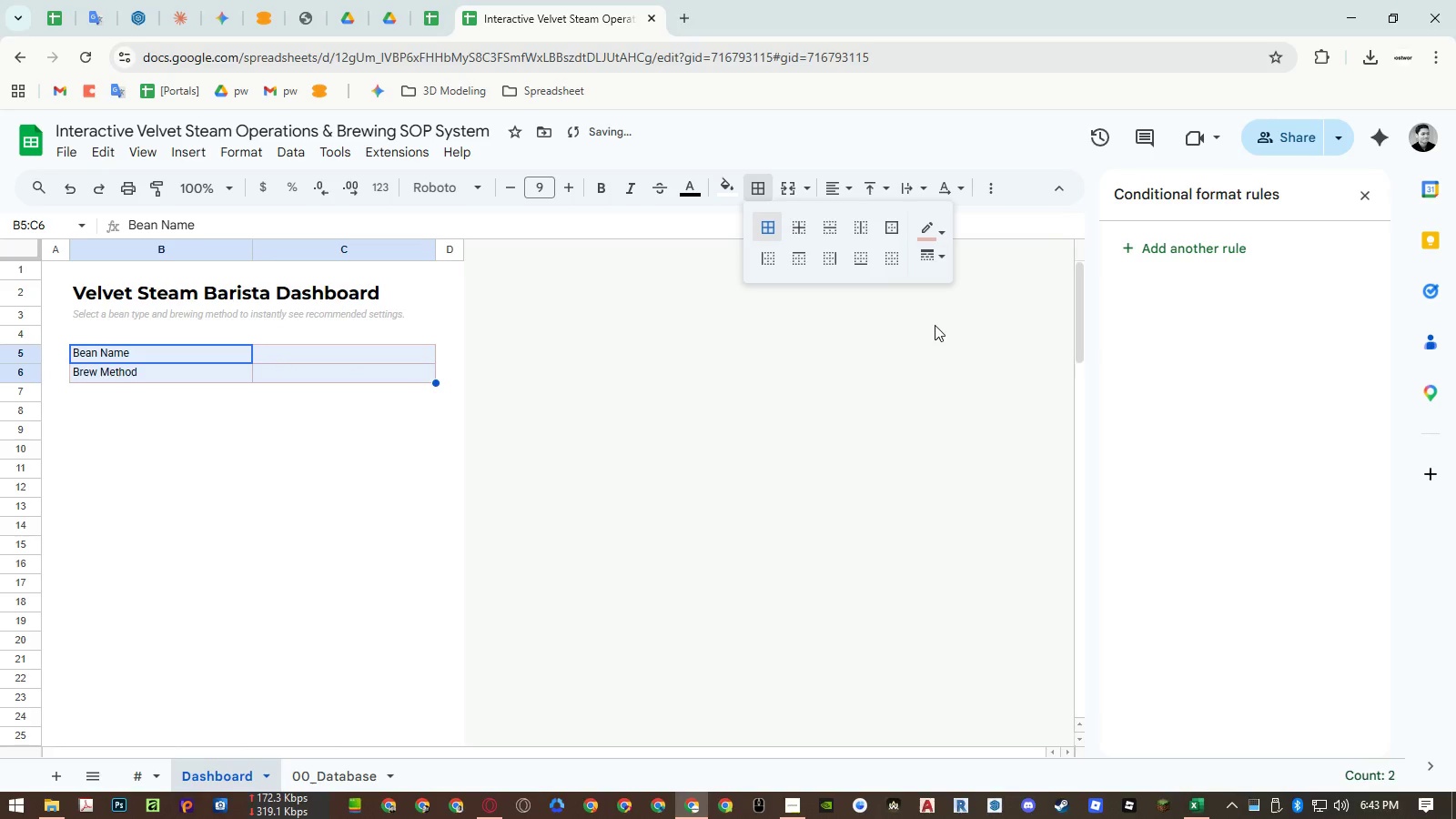 
left_click([723, 187])
 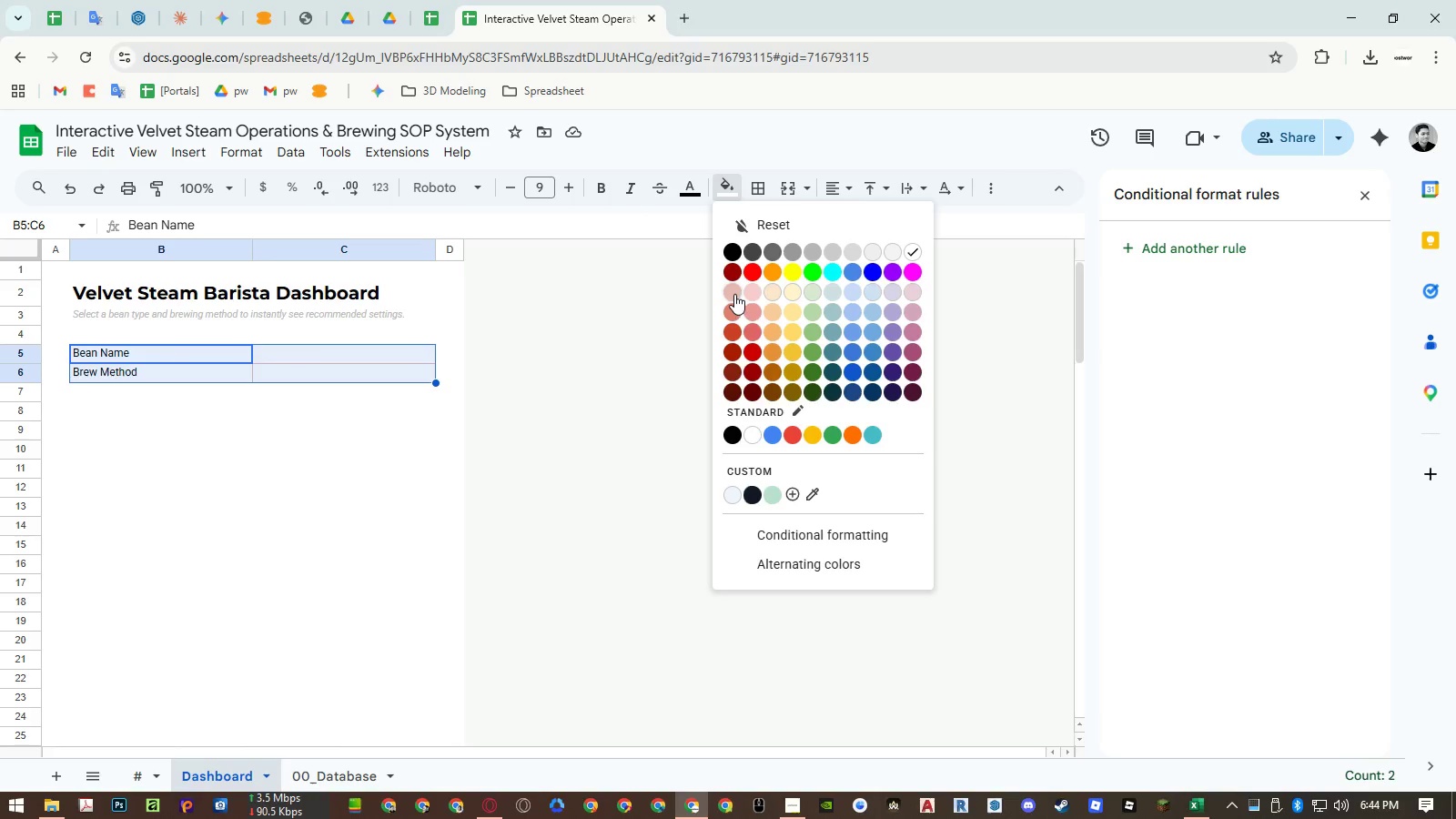 
left_click([734, 294])
 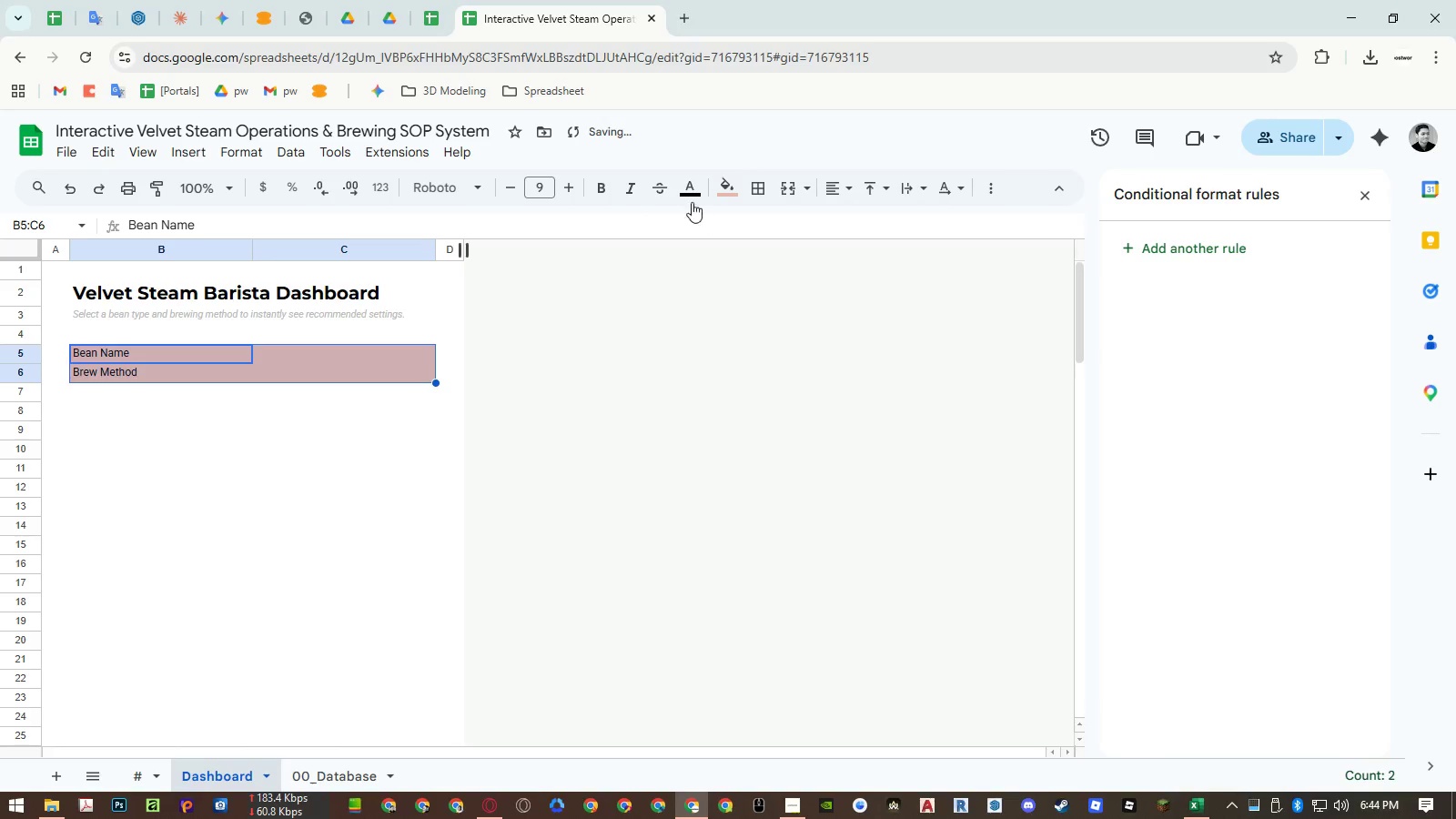 
left_click([725, 193])
 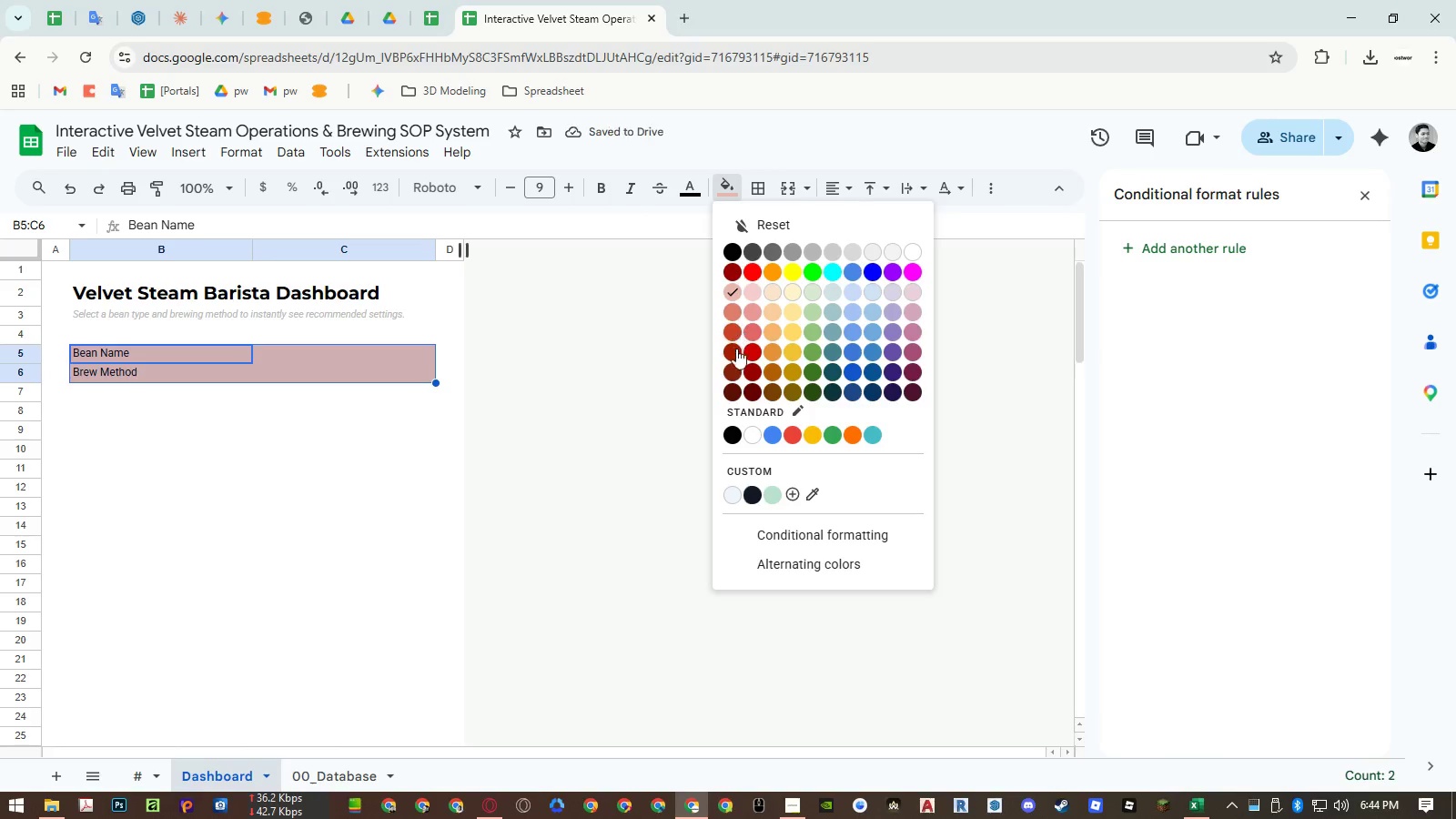 
left_click([735, 353])
 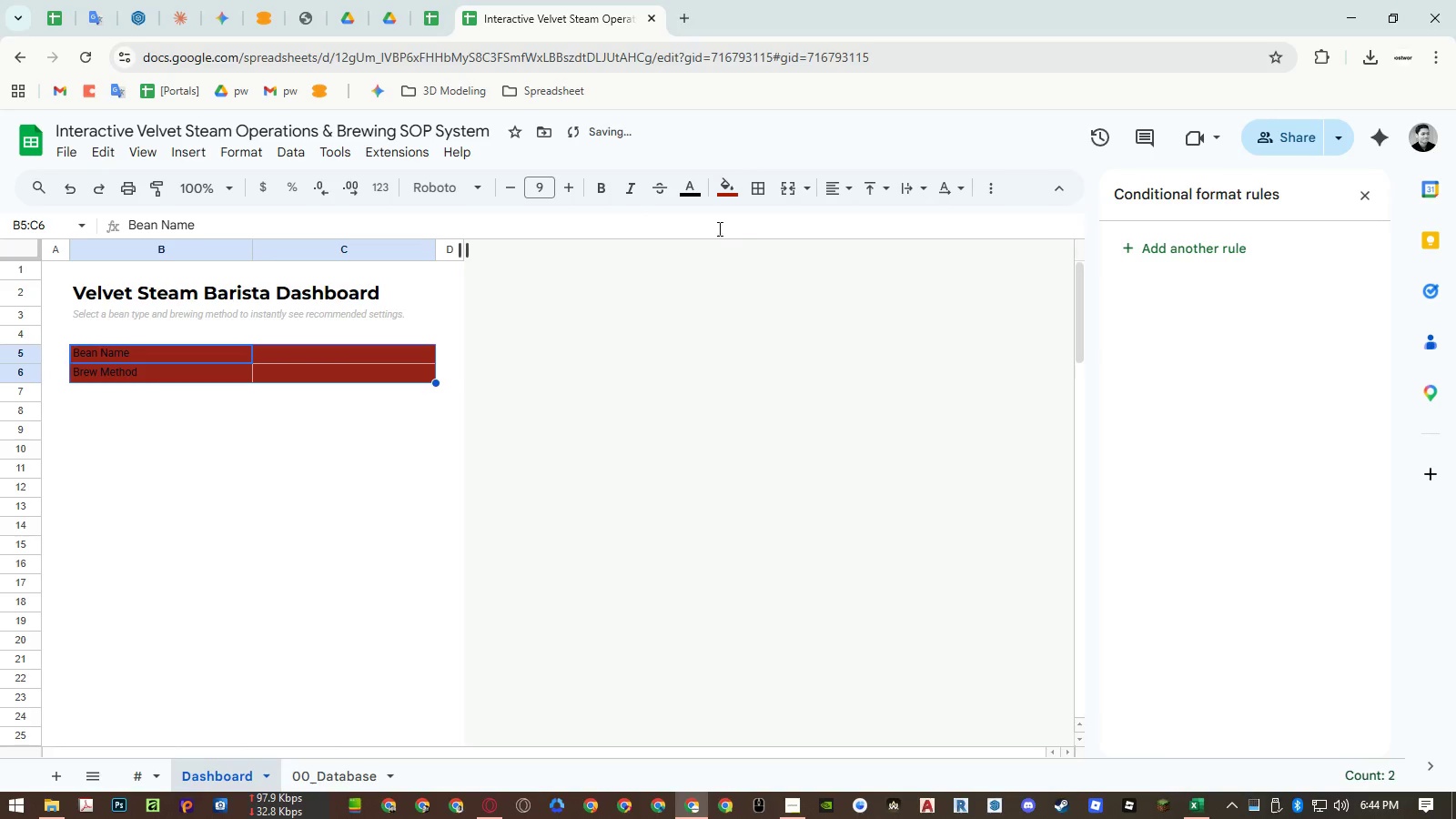 
left_click([725, 193])
 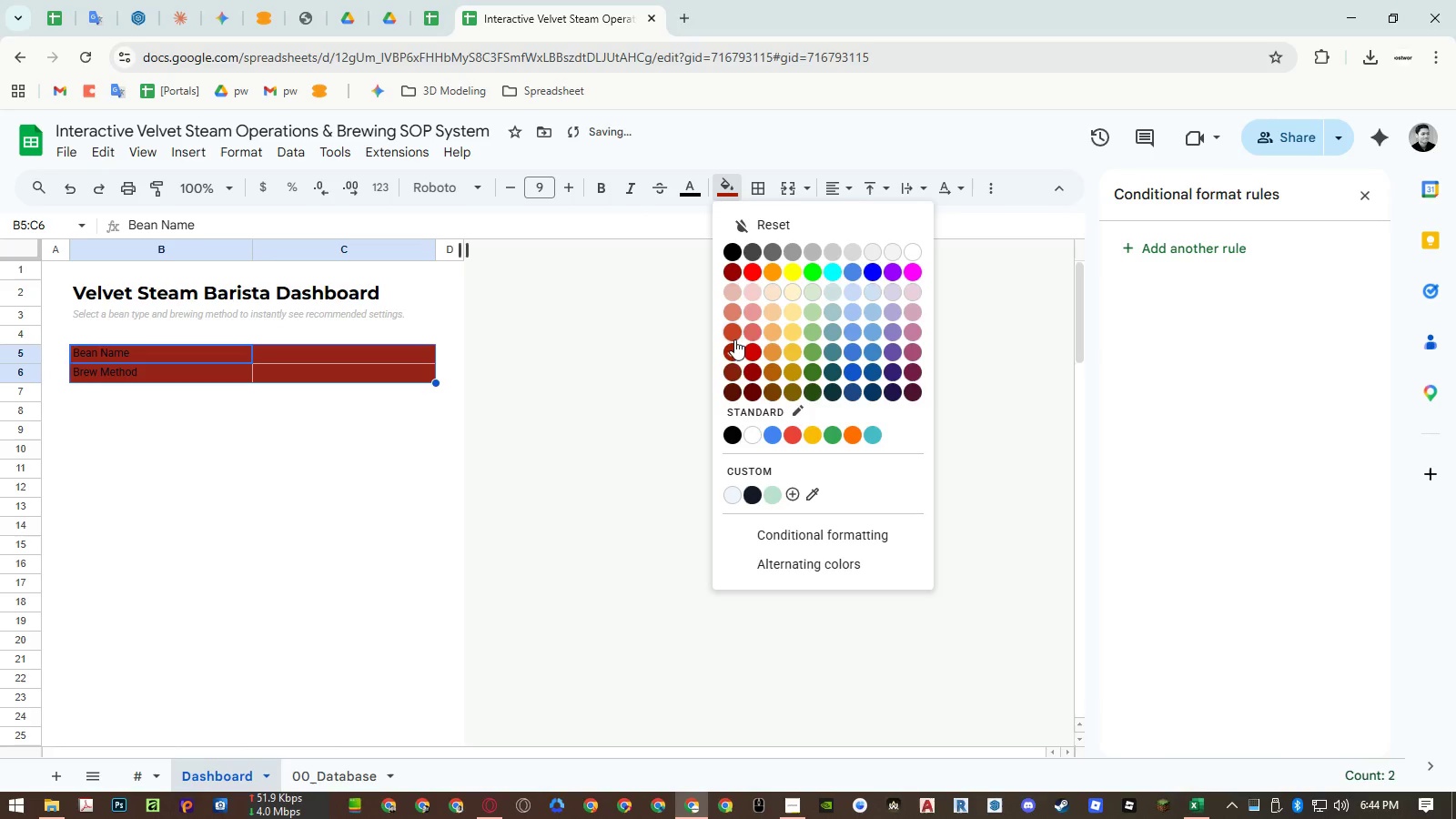 
left_click([731, 369])
 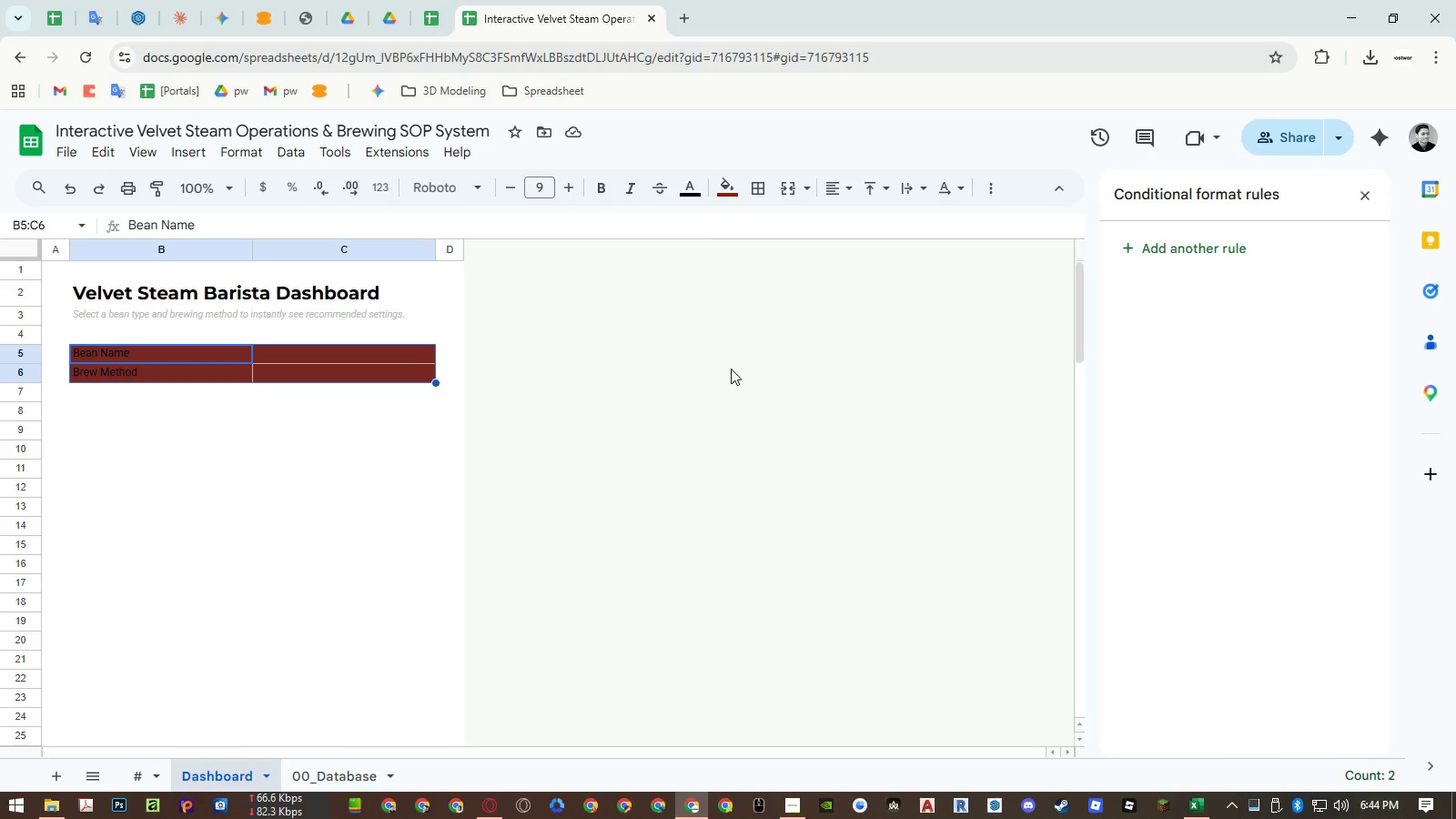 
wait(14.2)
 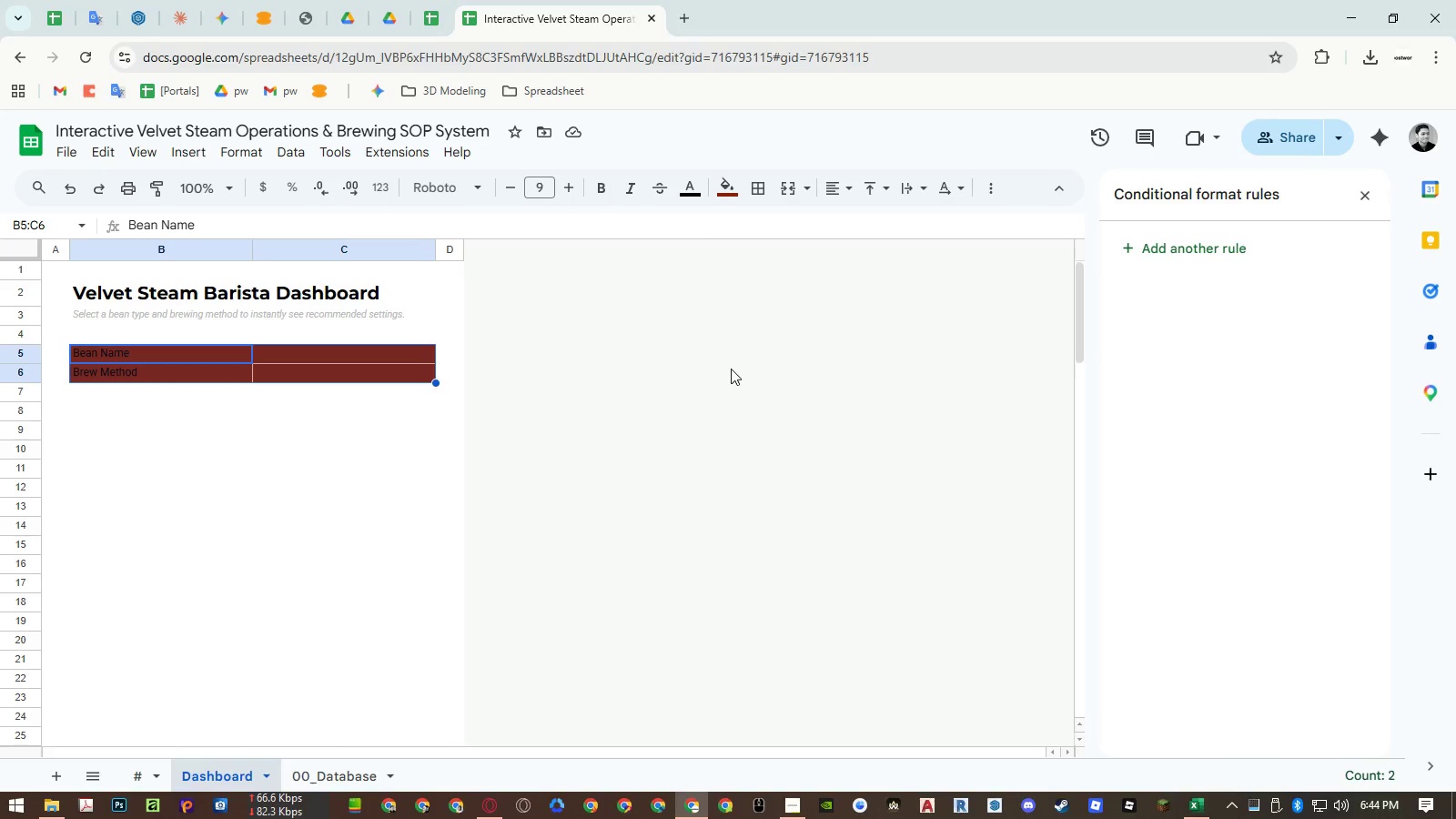 
left_click([728, 185])
 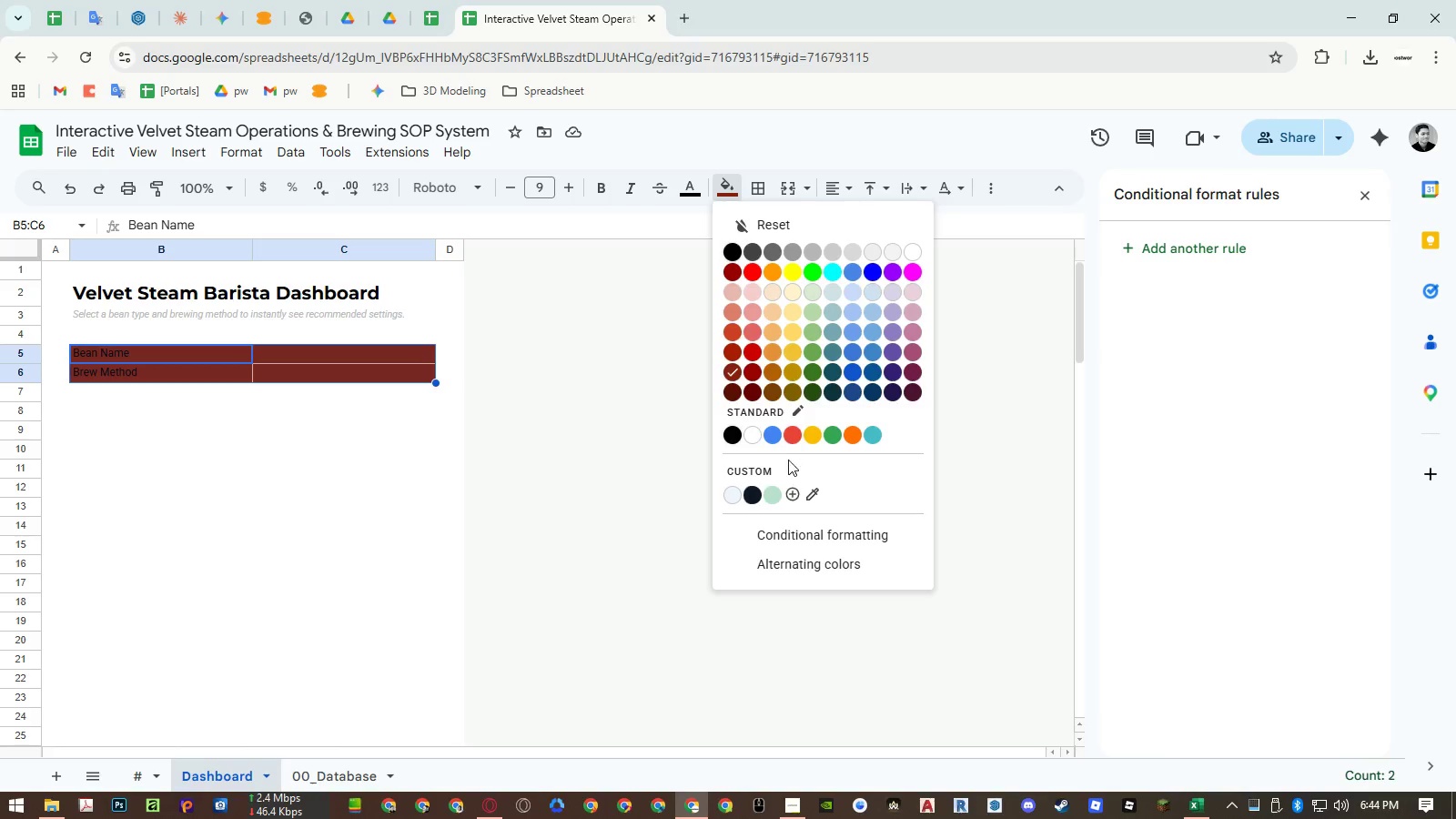 
left_click([794, 489])
 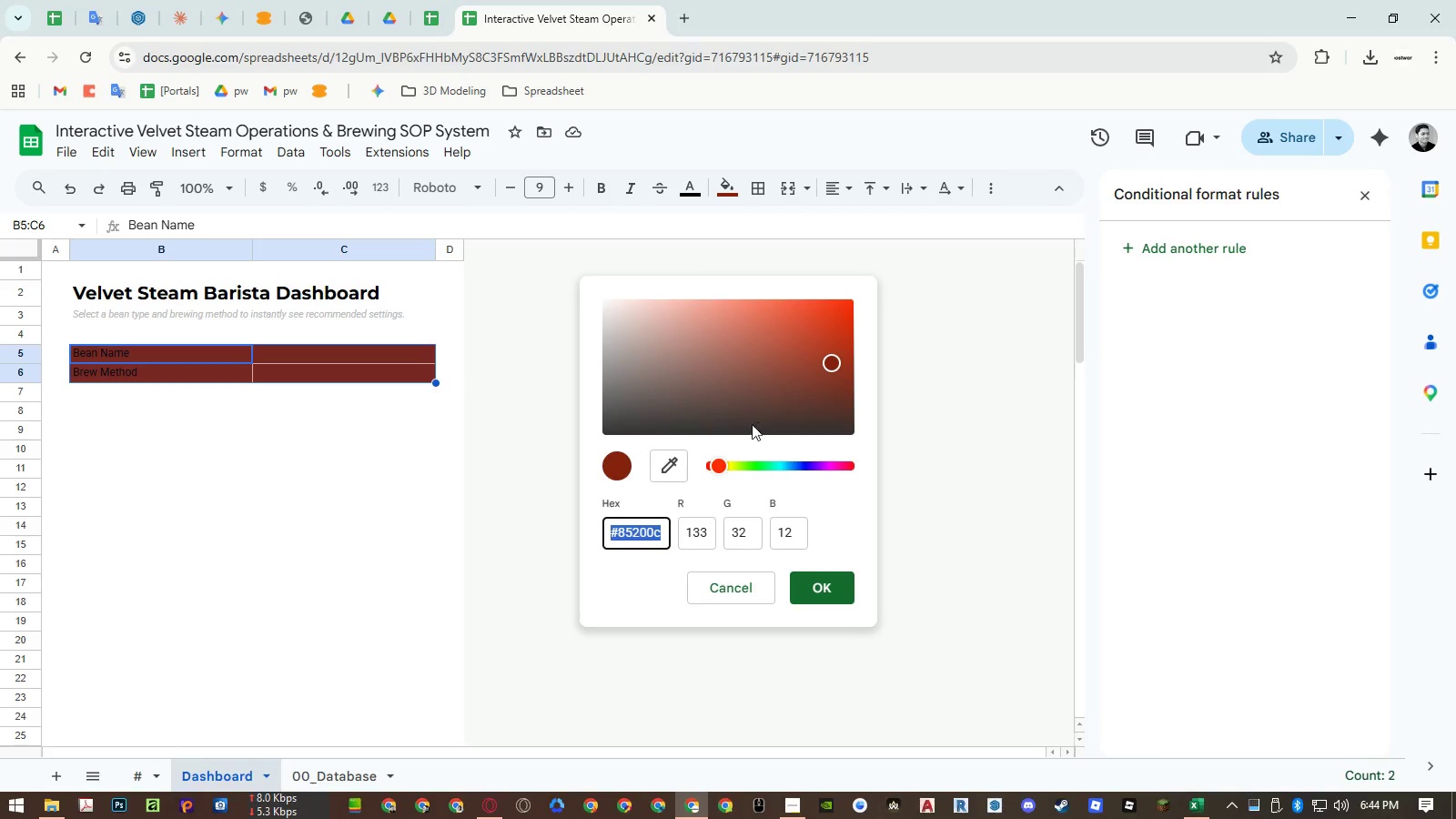 
left_click_drag(start_coordinate=[722, 460], to_coordinate=[728, 460])
 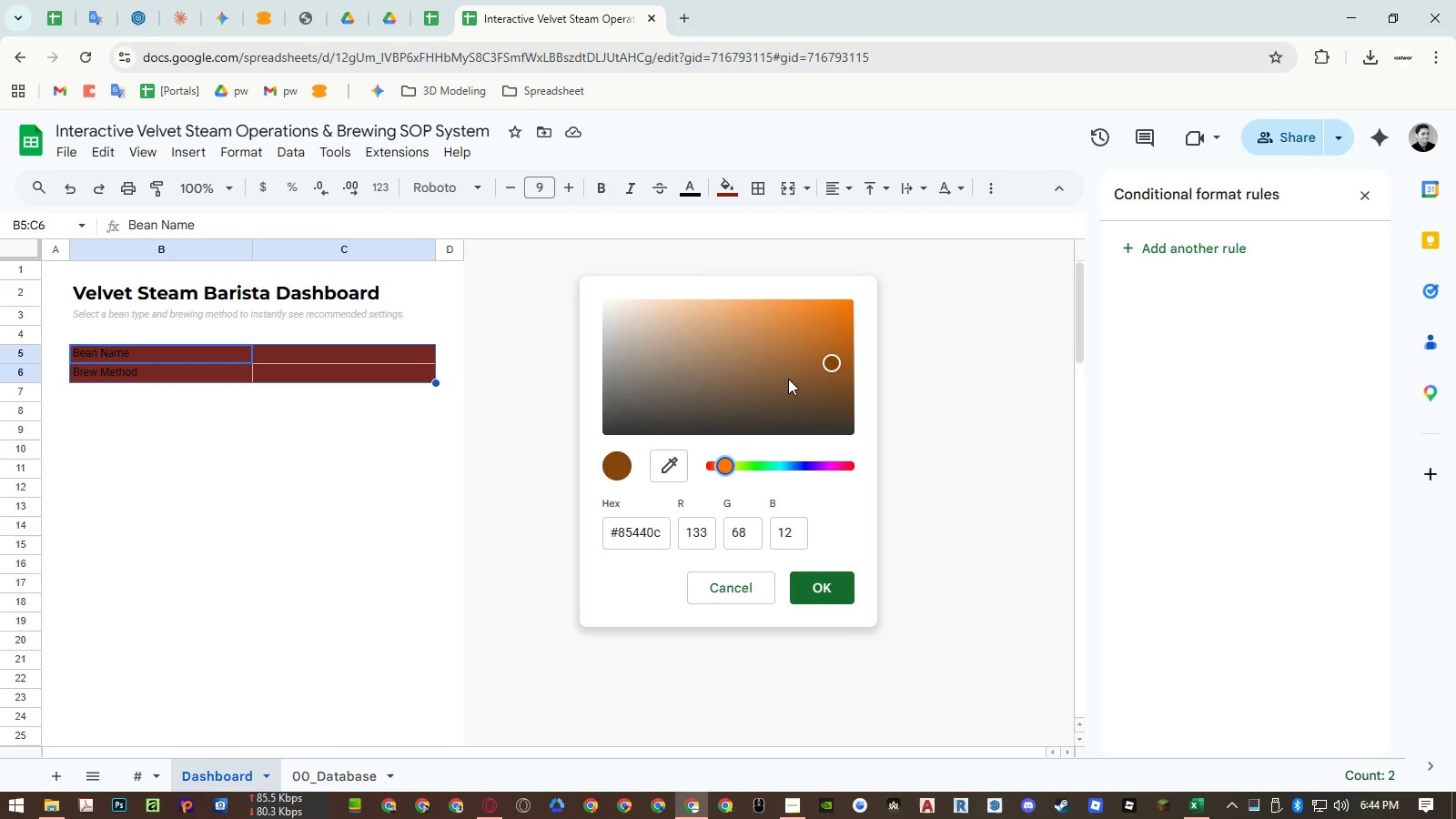 
left_click_drag(start_coordinate=[795, 379], to_coordinate=[753, 363])
 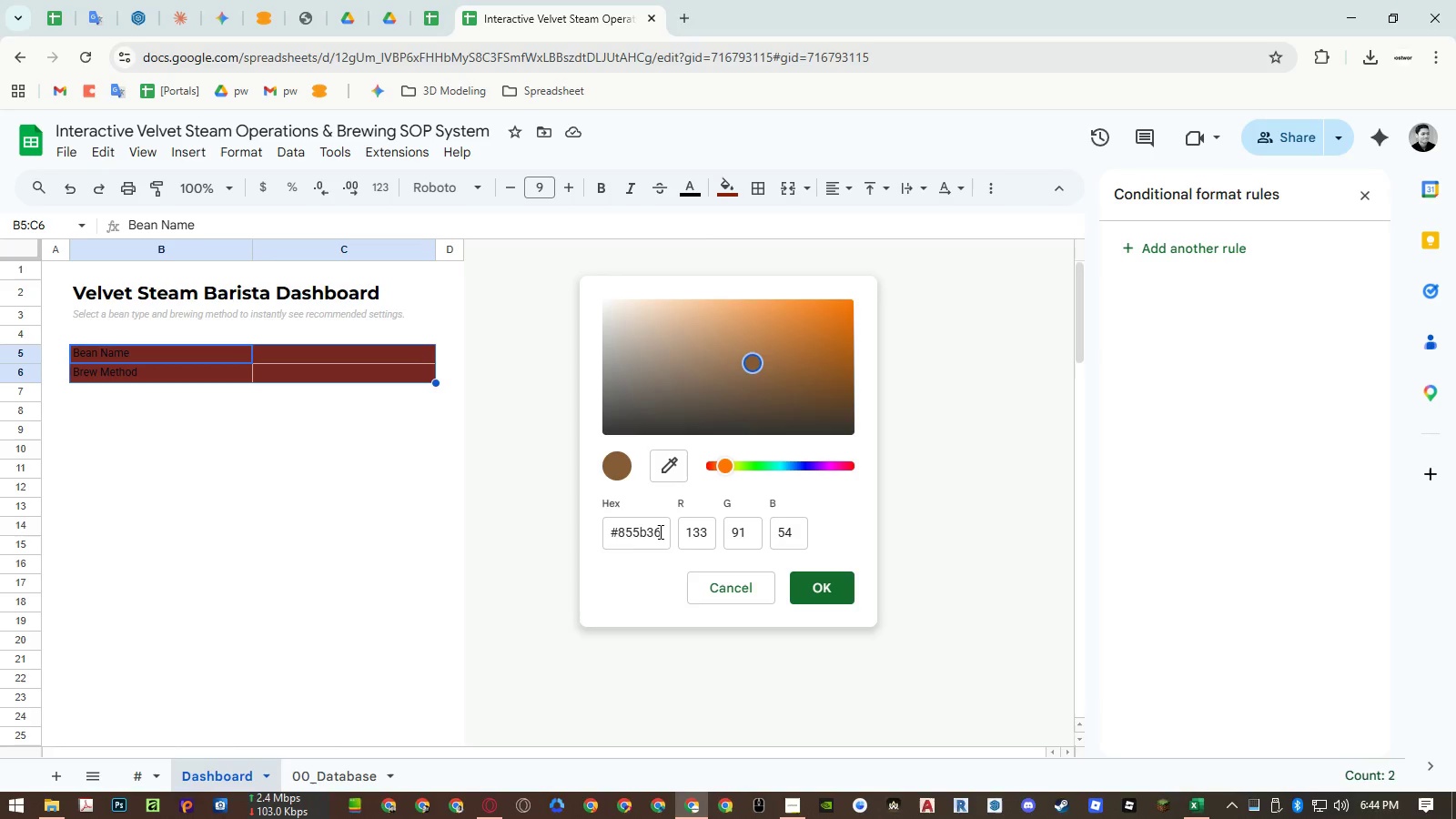 
left_click_drag(start_coordinate=[746, 358], to_coordinate=[722, 385])
 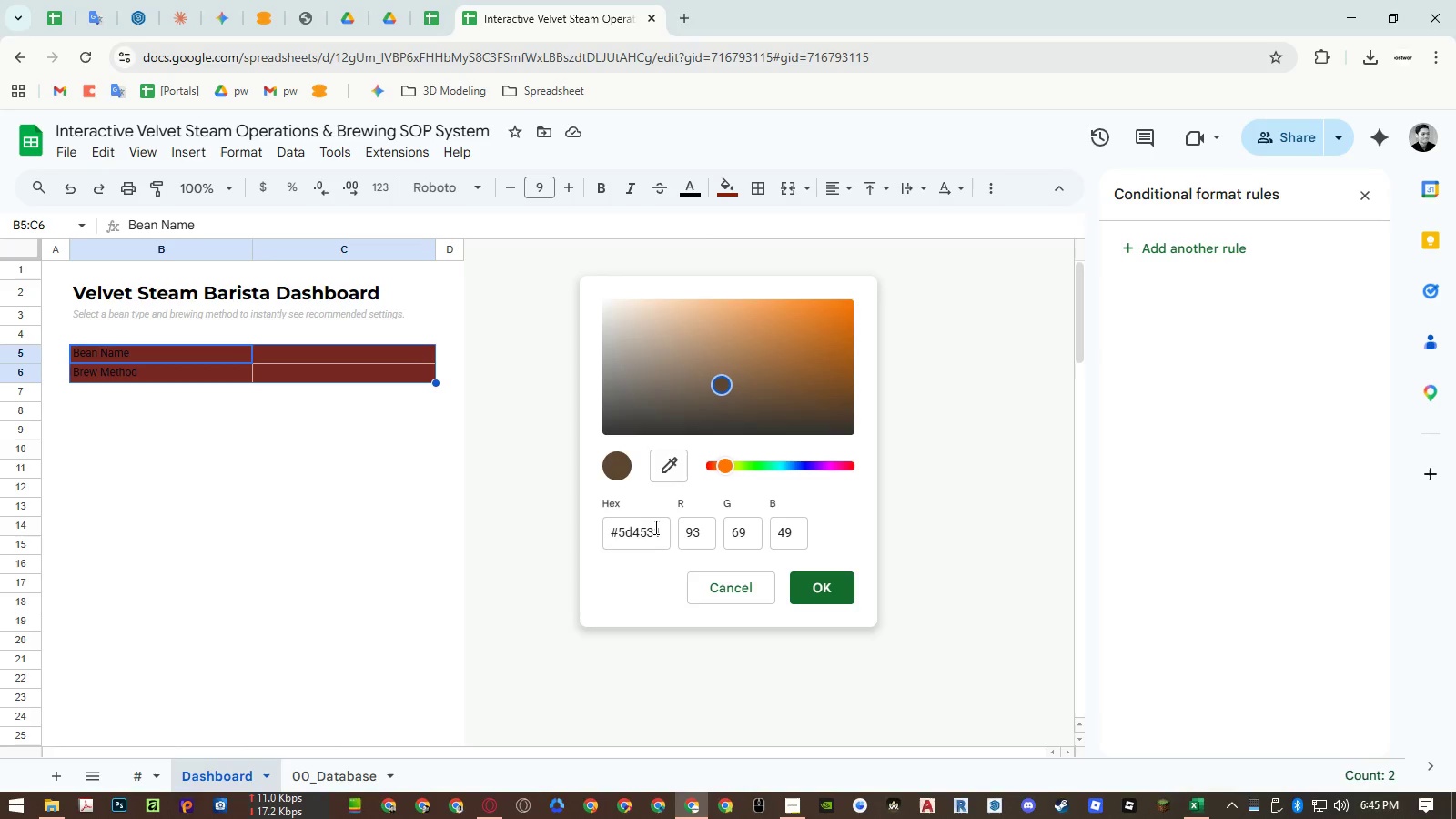 
double_click([694, 535])
 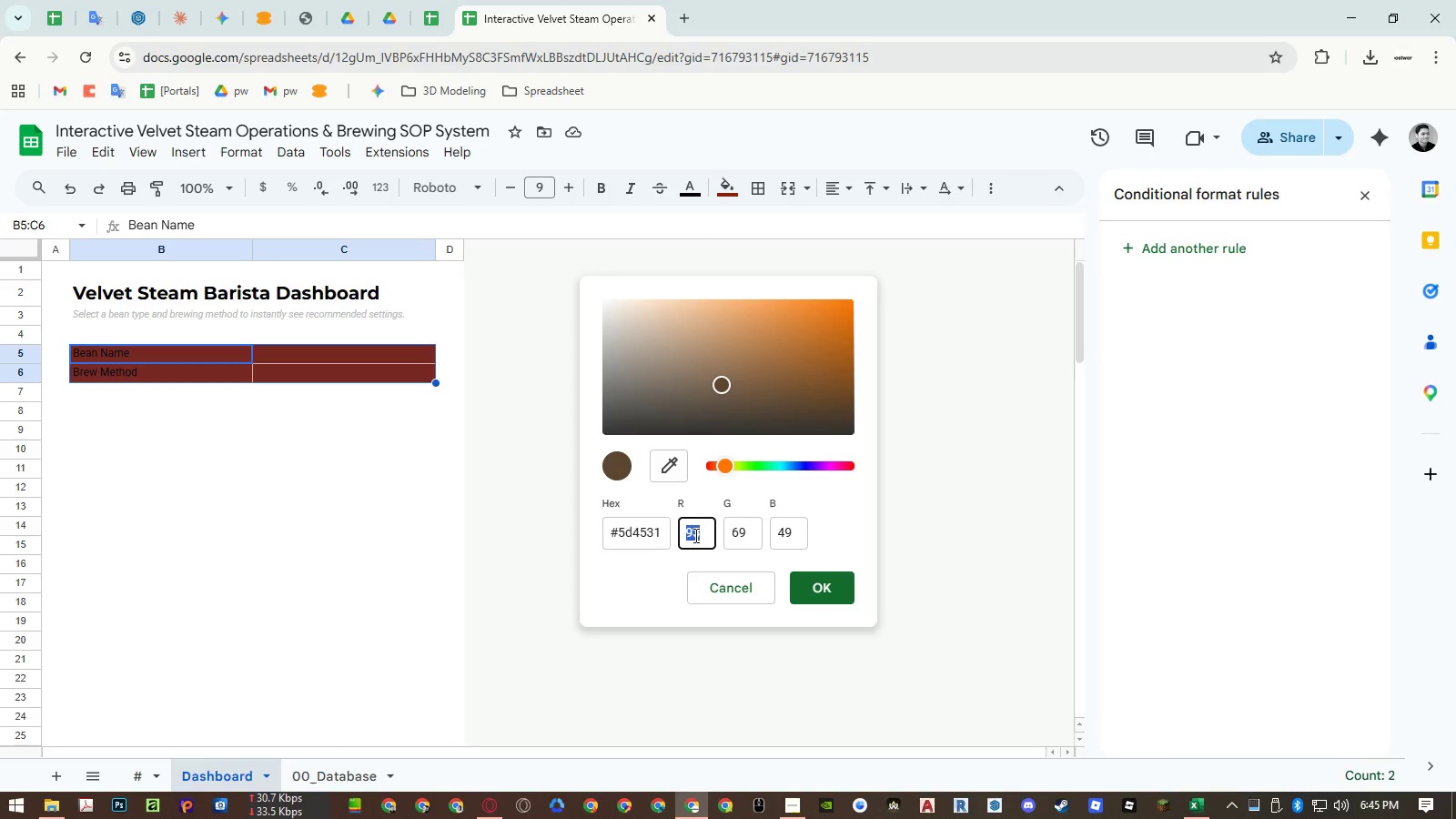 
key(Numpad9)
 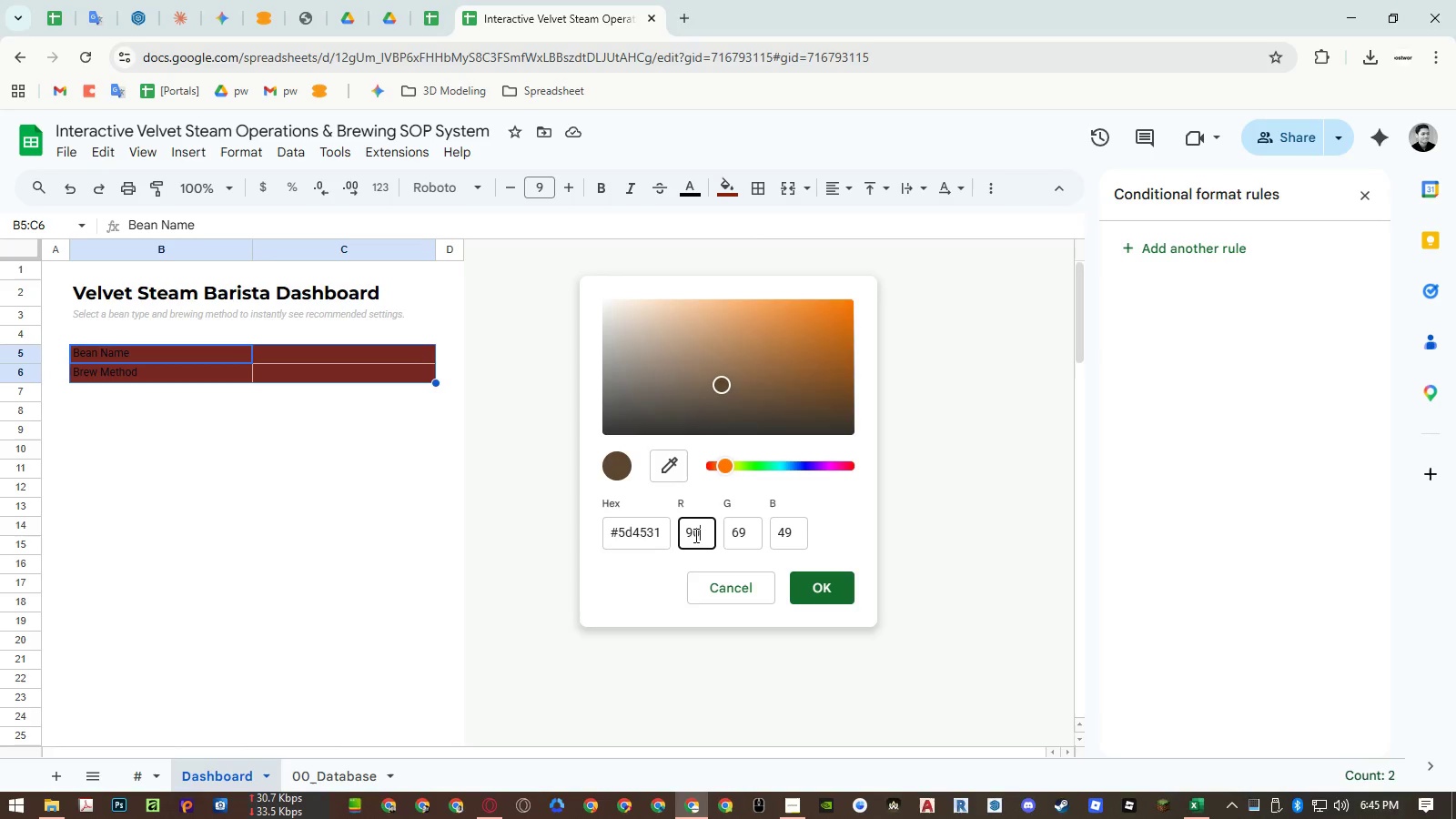 
key(Numpad0)
 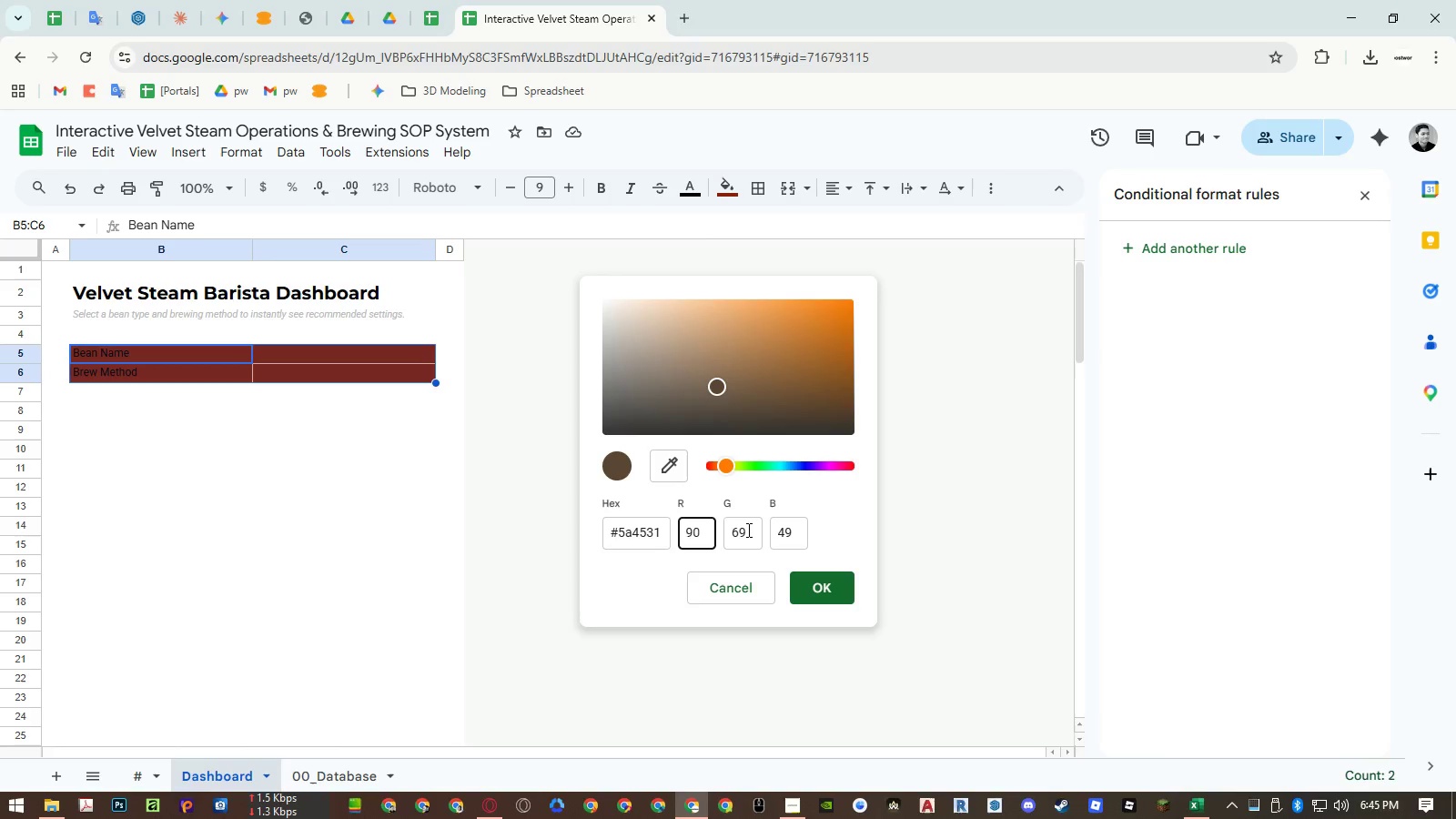 
double_click([747, 530])
 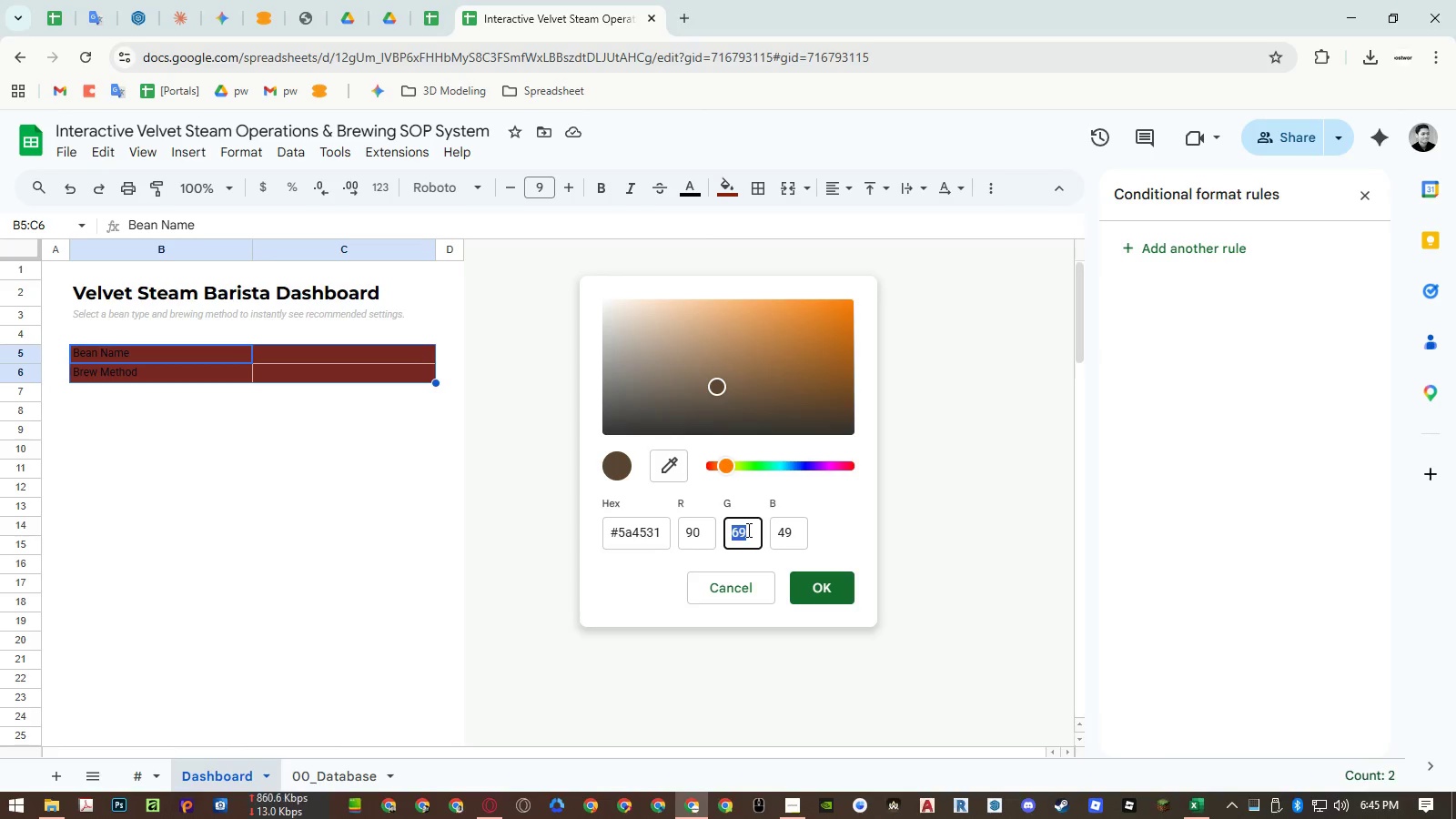 
key(Numpad7)
 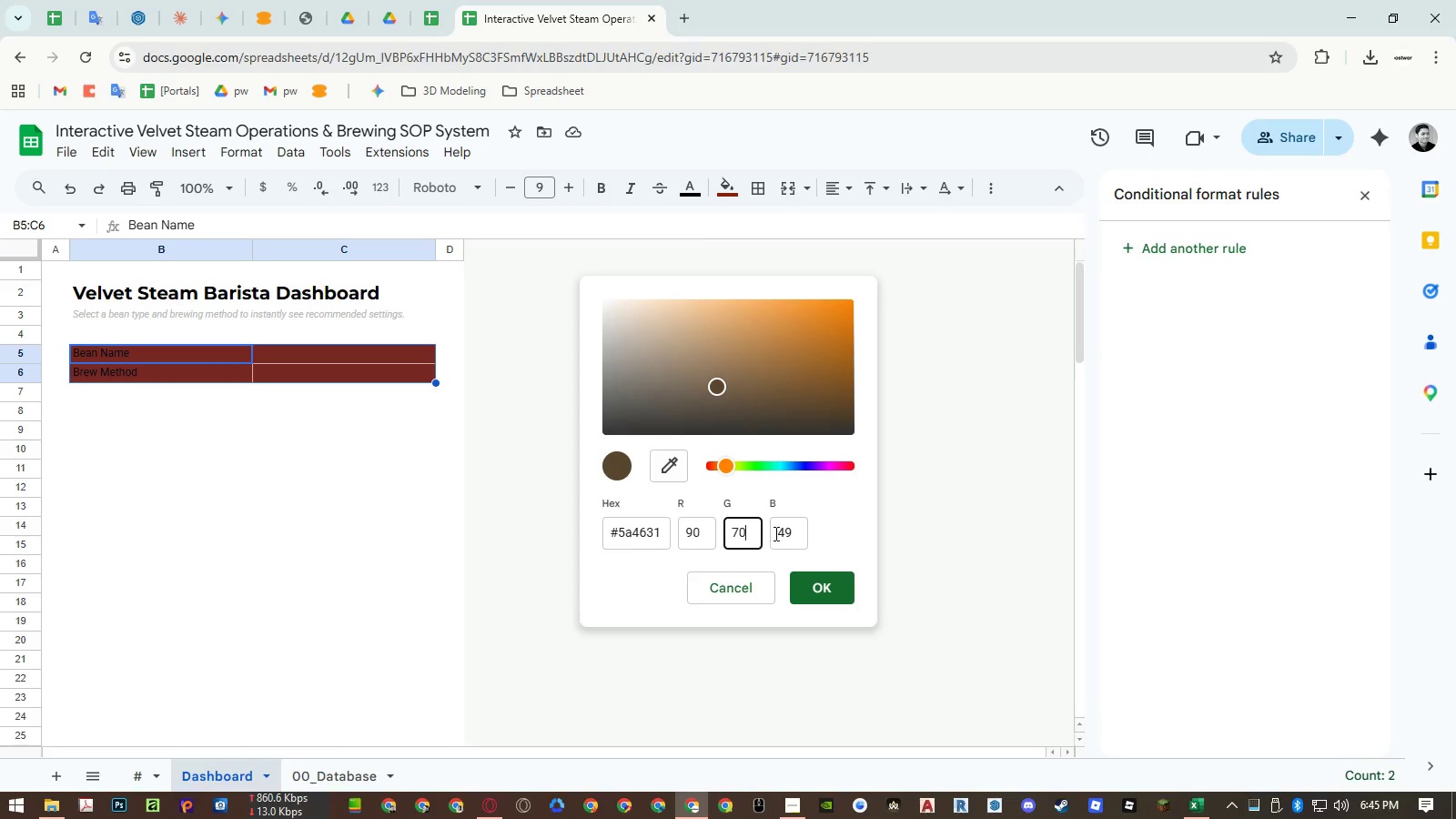 
key(Numpad0)
 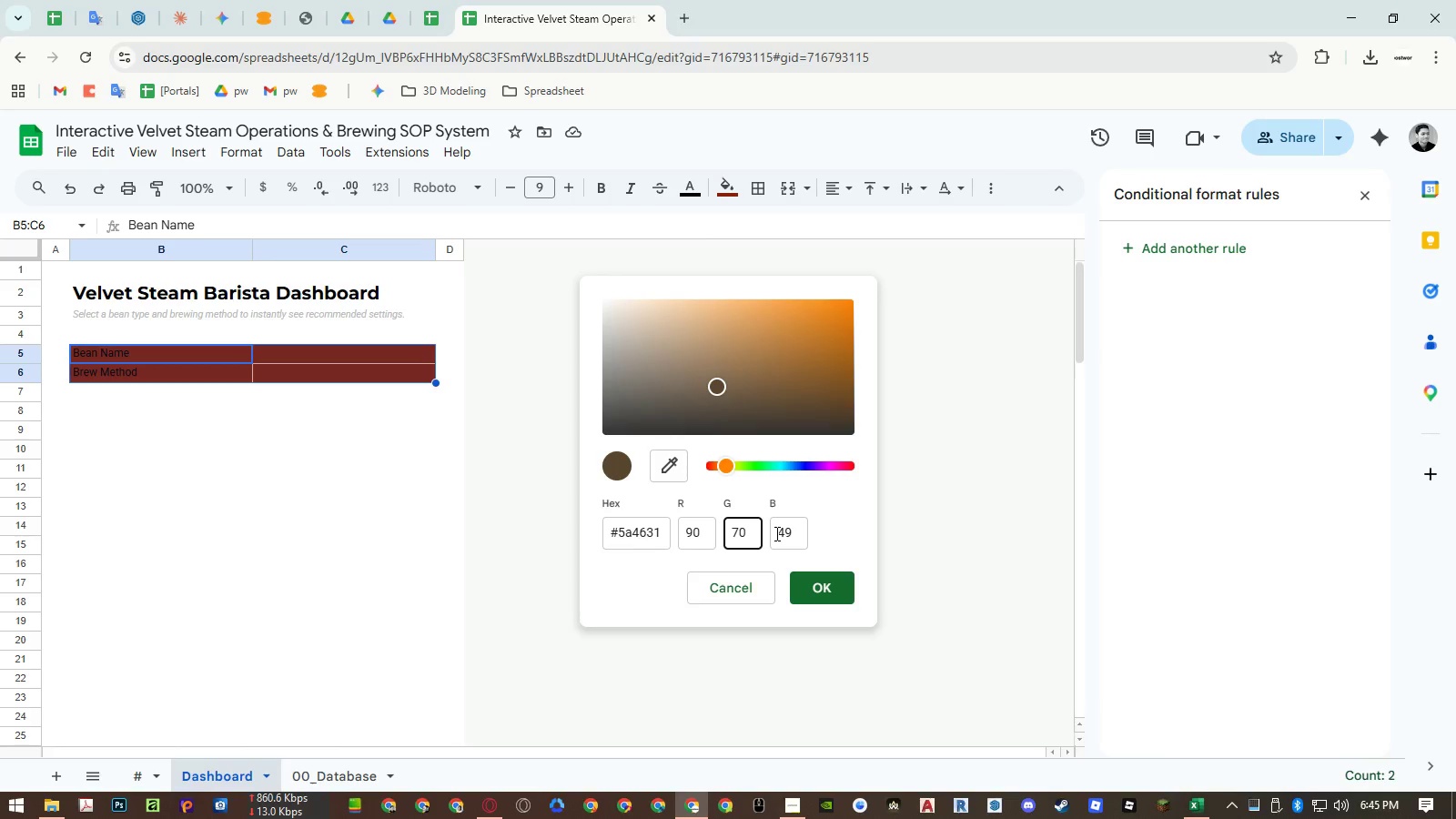 
double_click([777, 533])
 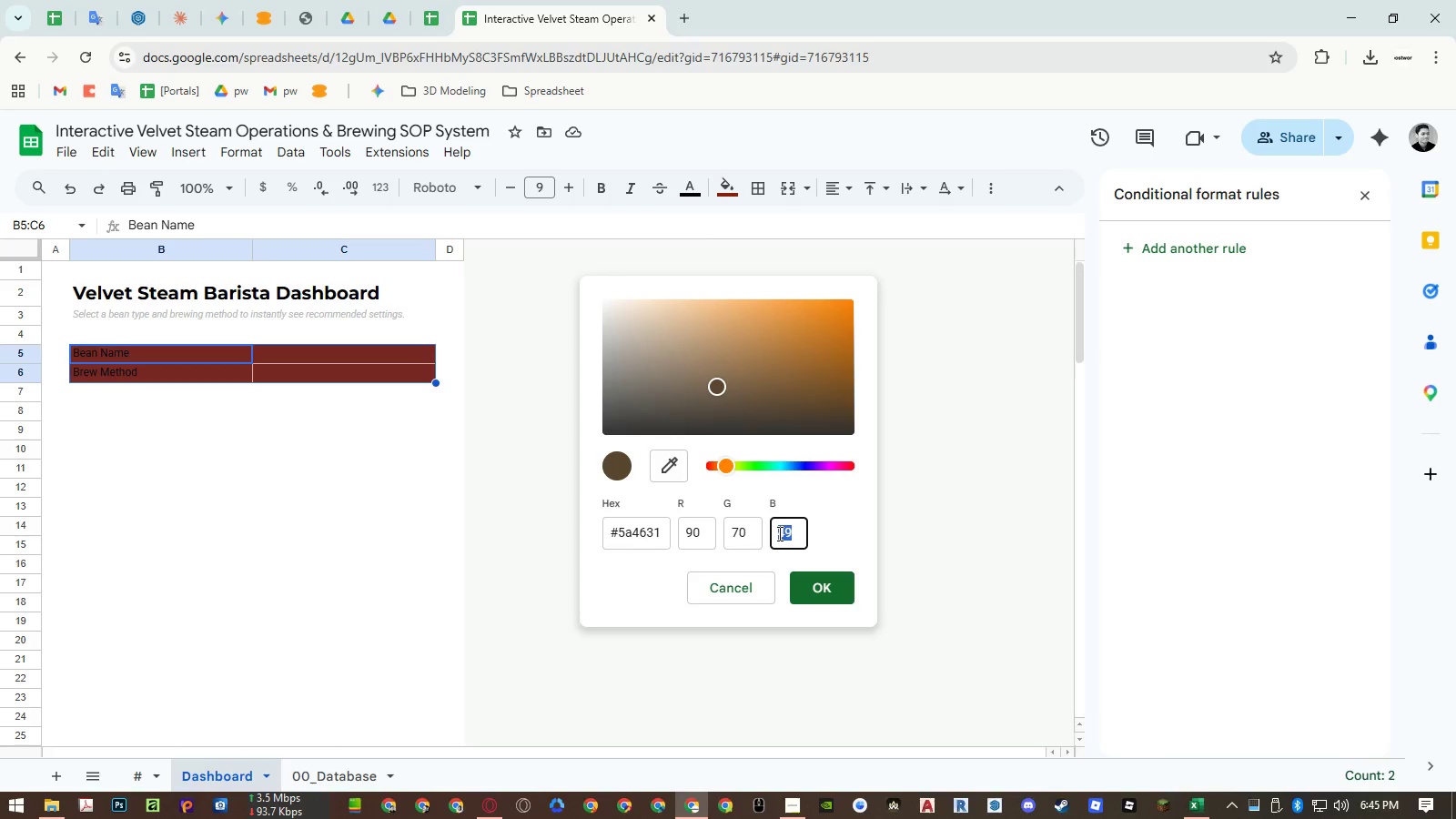 
key(Numpad5)
 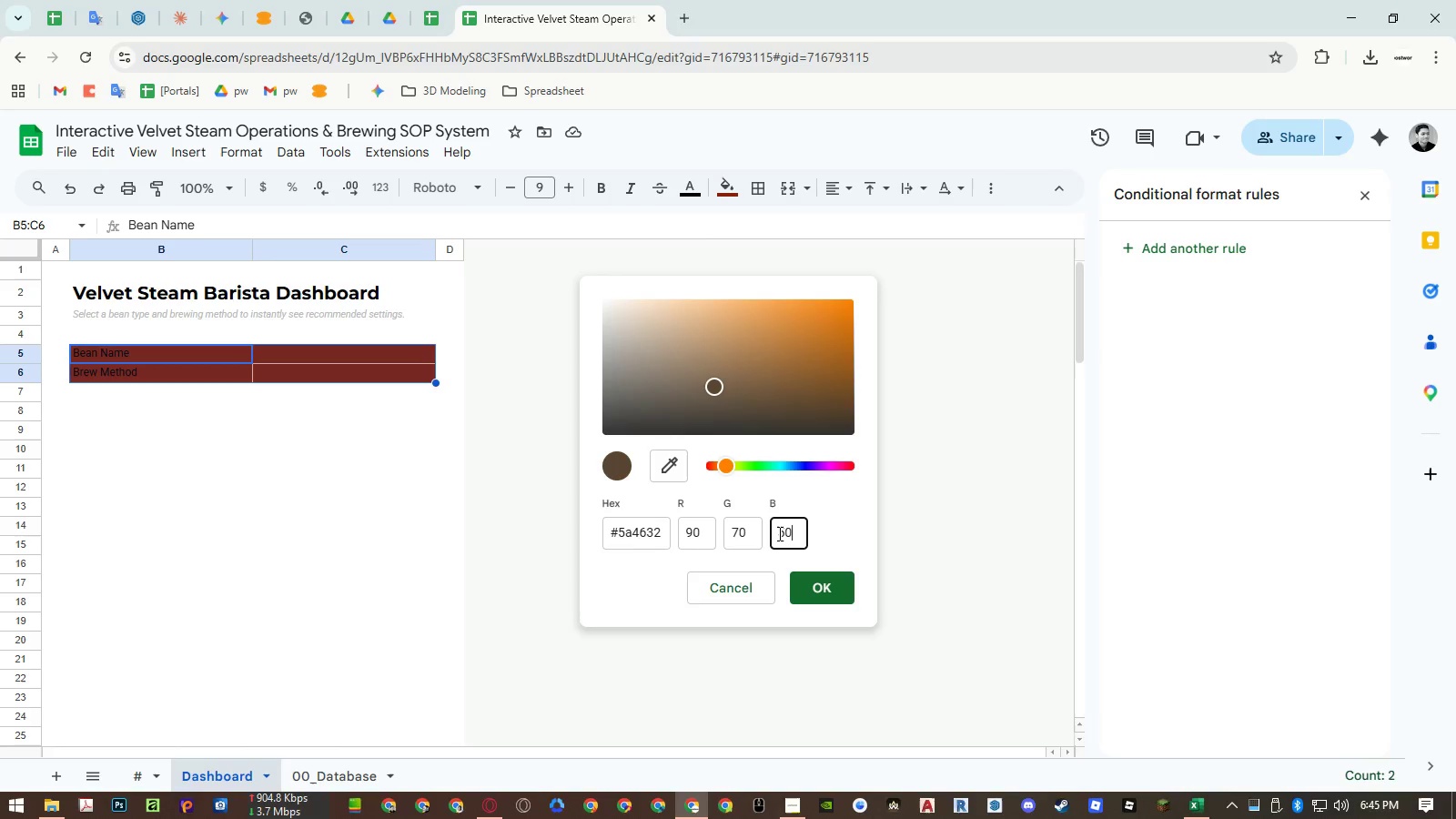 
key(Numpad0)
 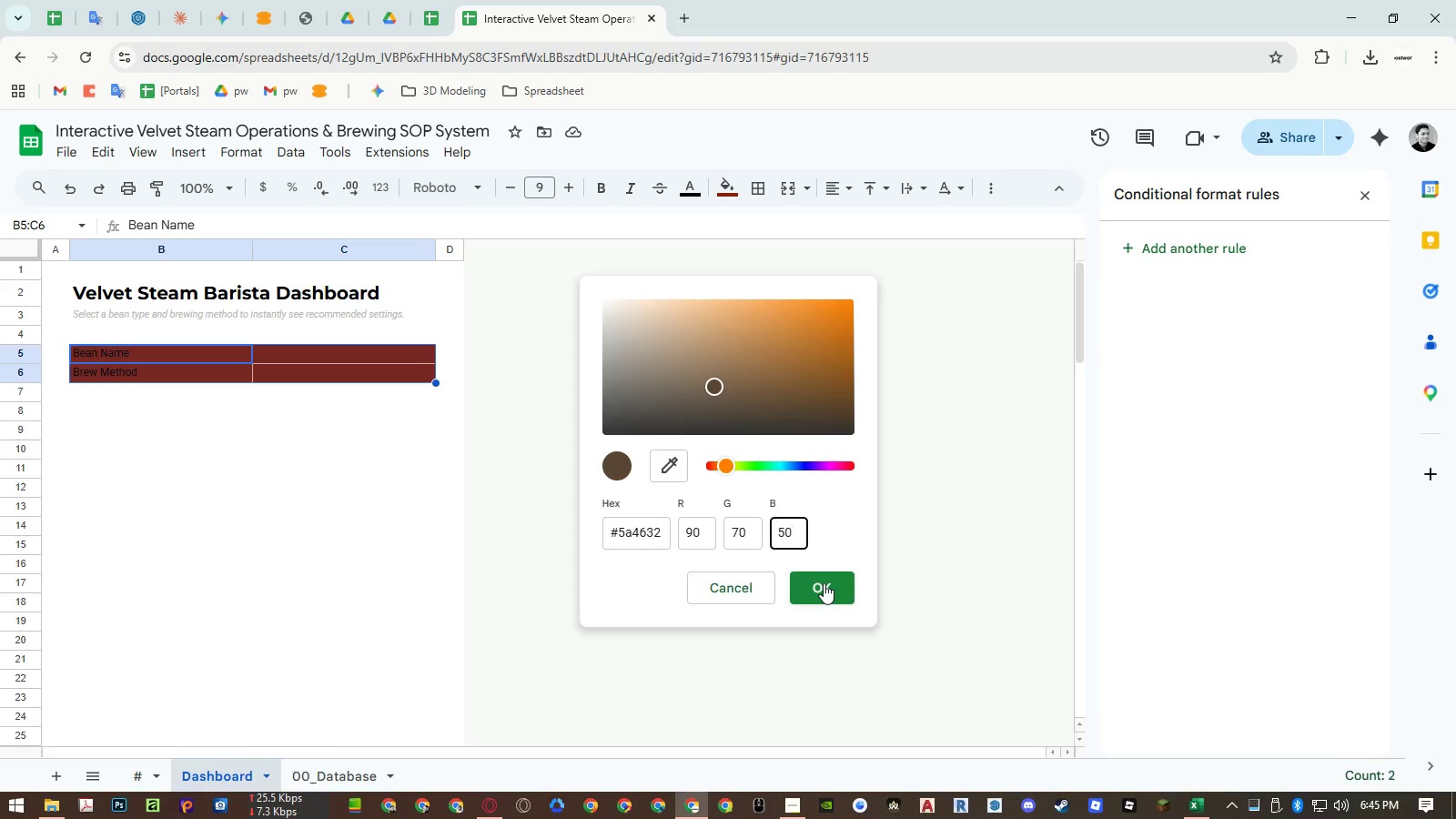 
left_click([824, 583])
 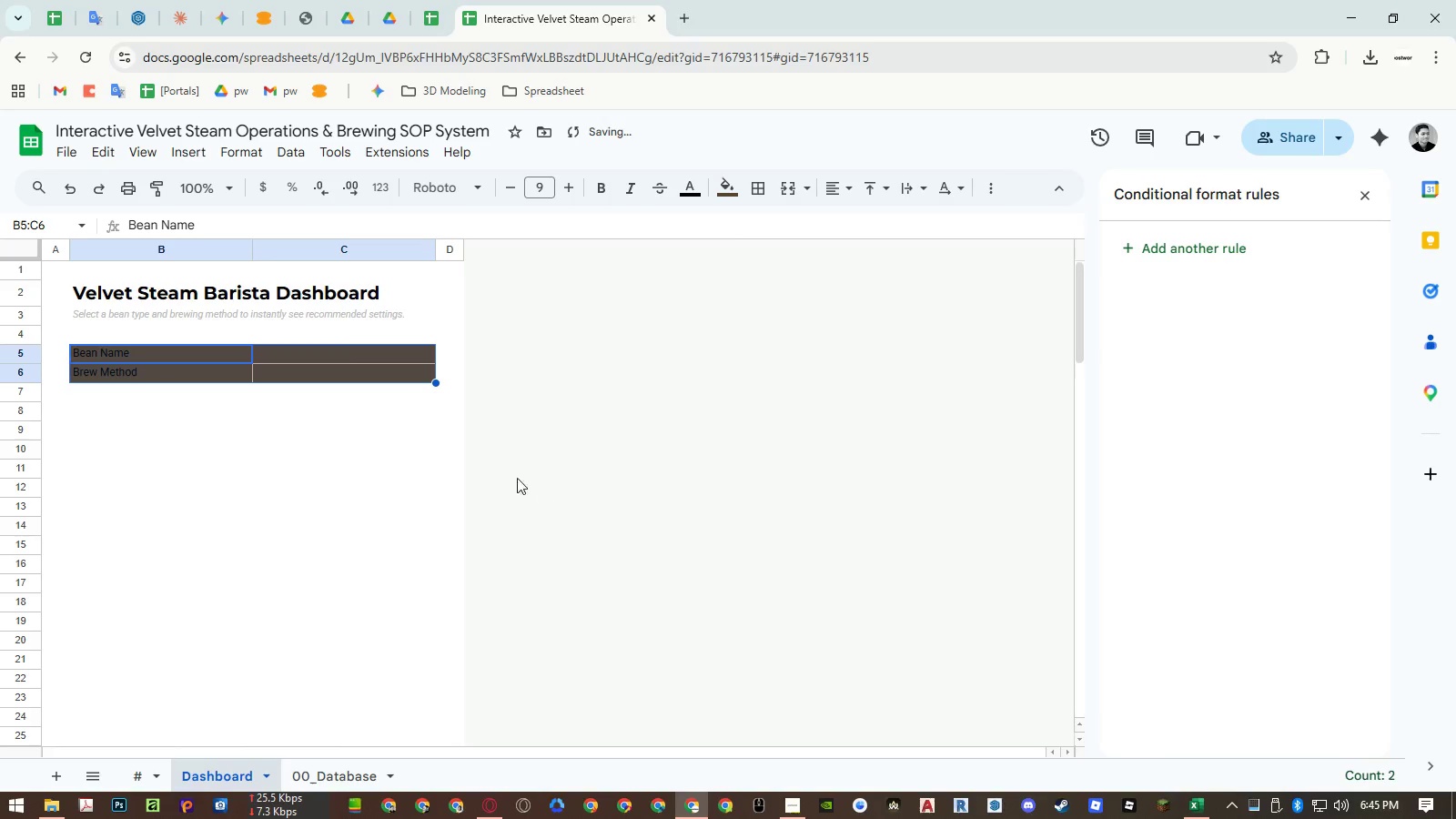 
left_click([306, 433])
 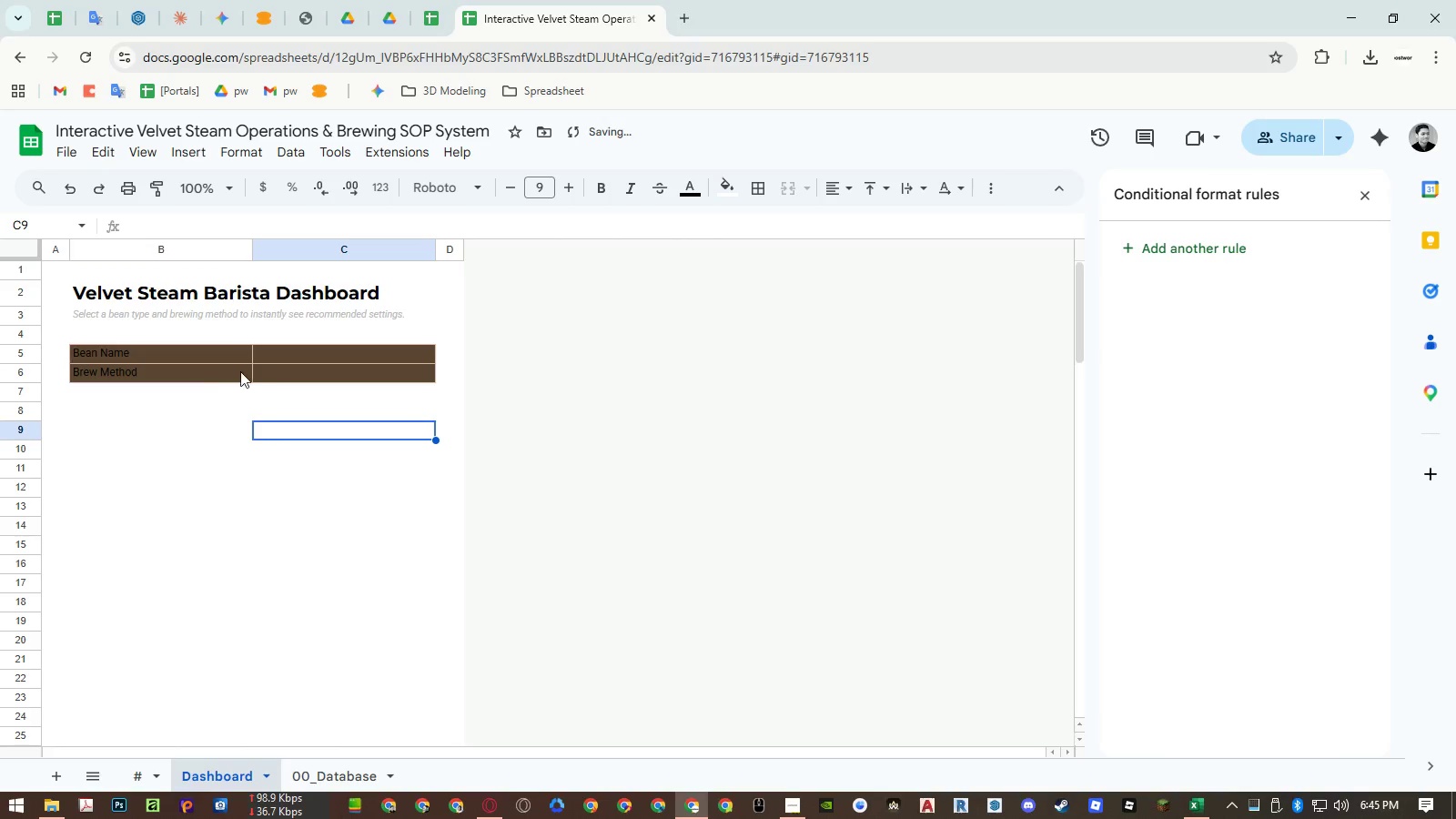 
left_click_drag(start_coordinate=[211, 358], to_coordinate=[325, 376])
 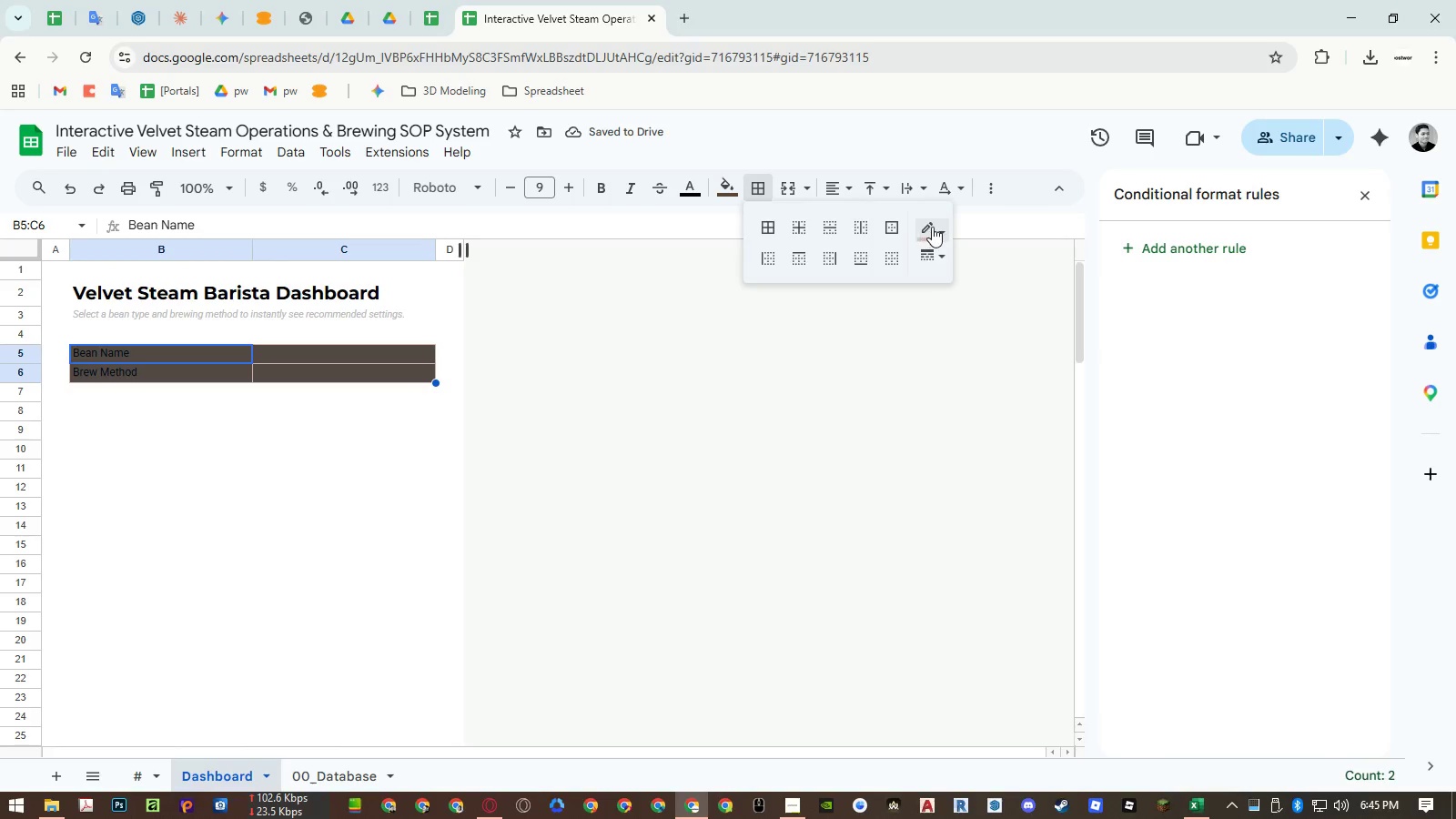 
left_click([935, 227])
 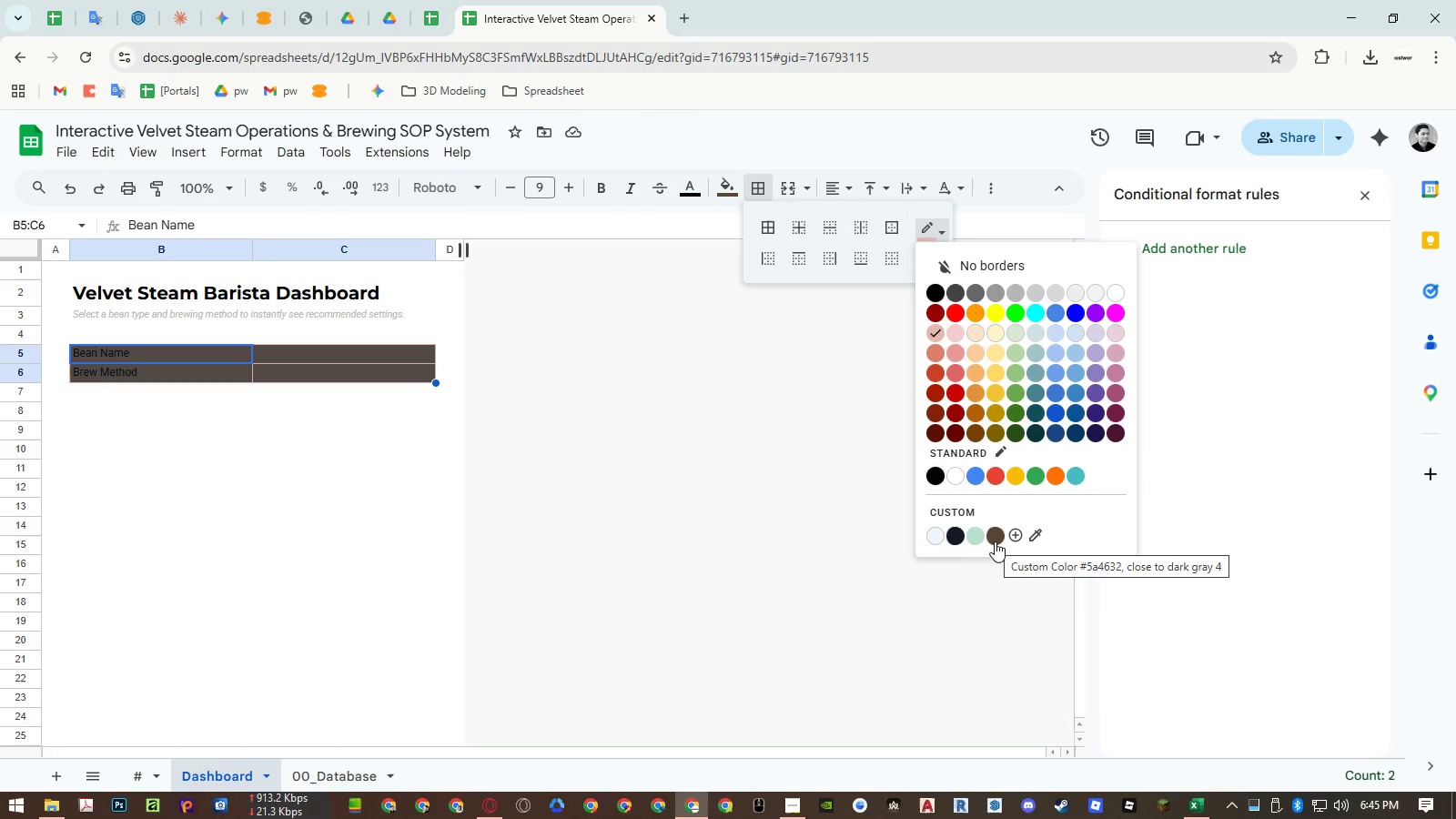 
left_click([996, 541])
 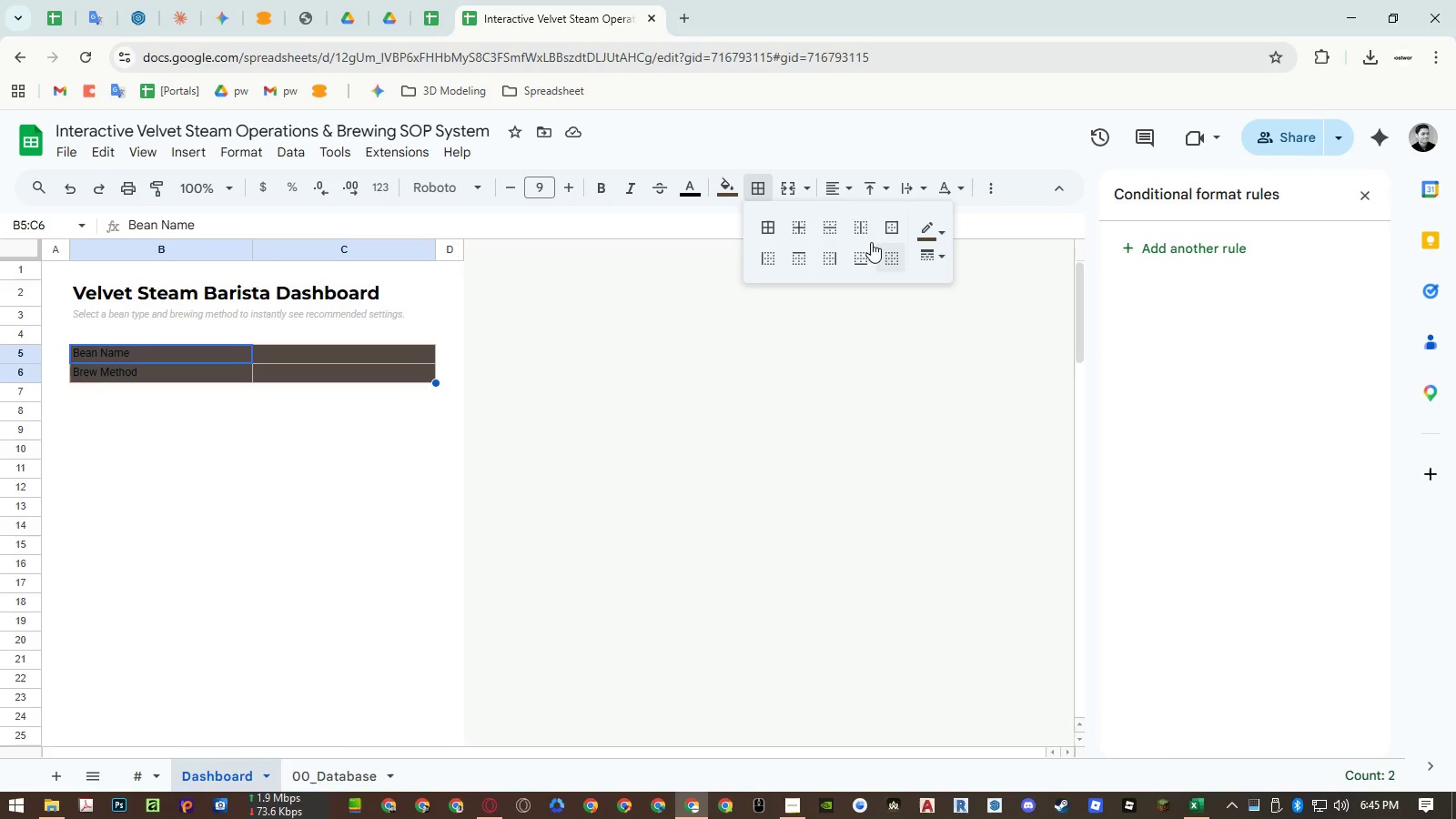 
left_click([773, 225])
 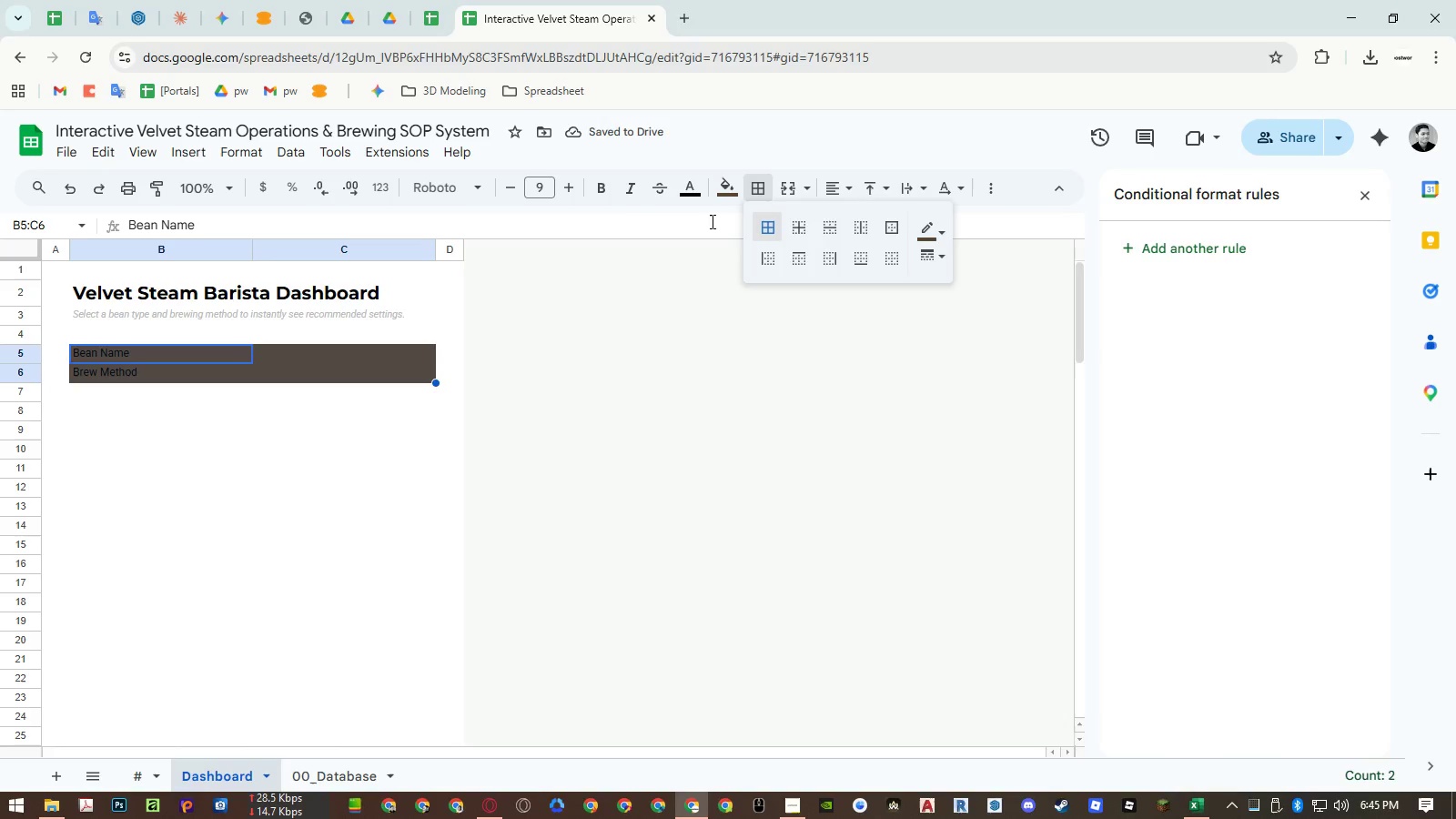 
wait(6.11)
 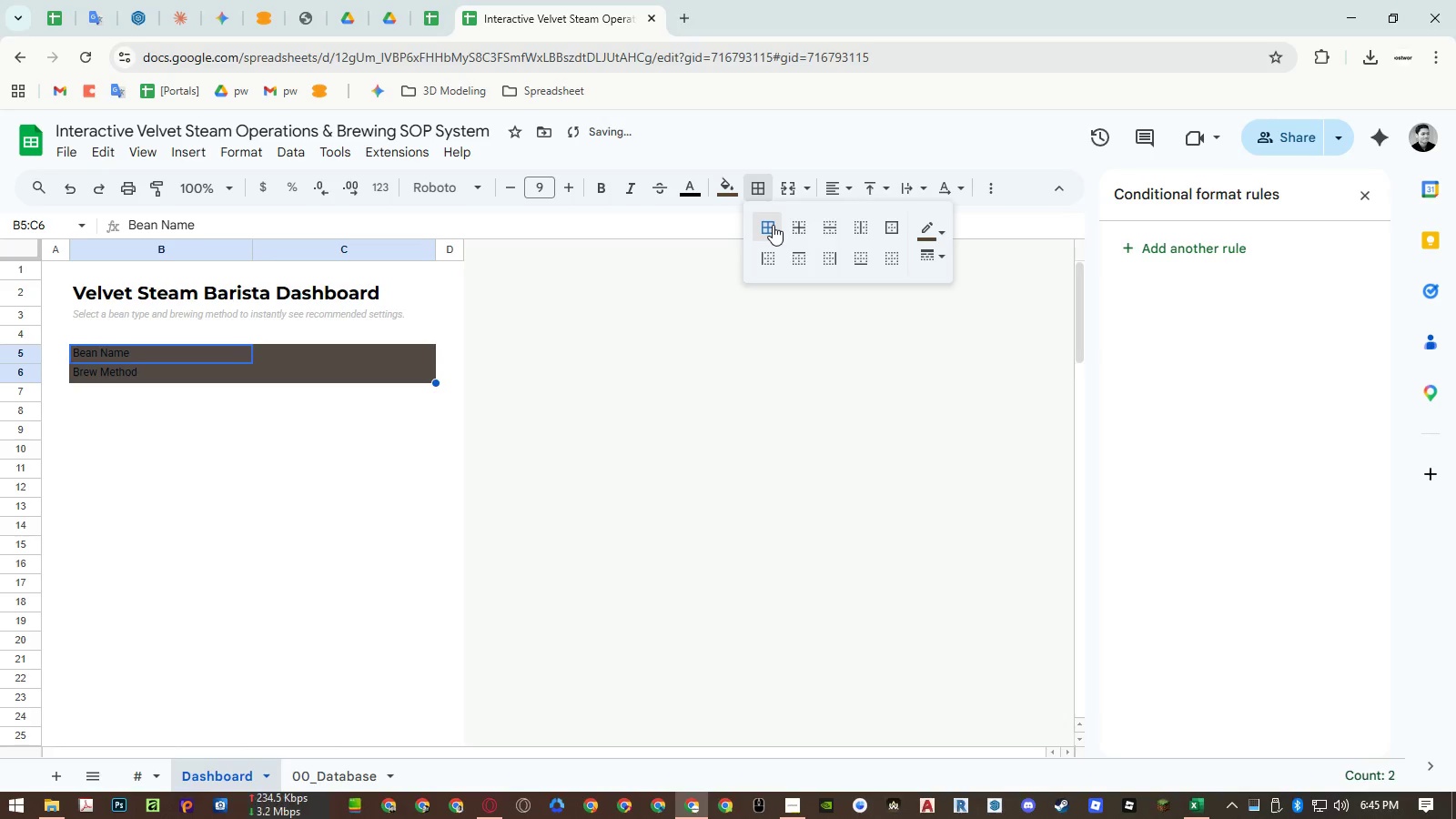 
left_click_drag(start_coordinate=[379, 358], to_coordinate=[379, 371])
 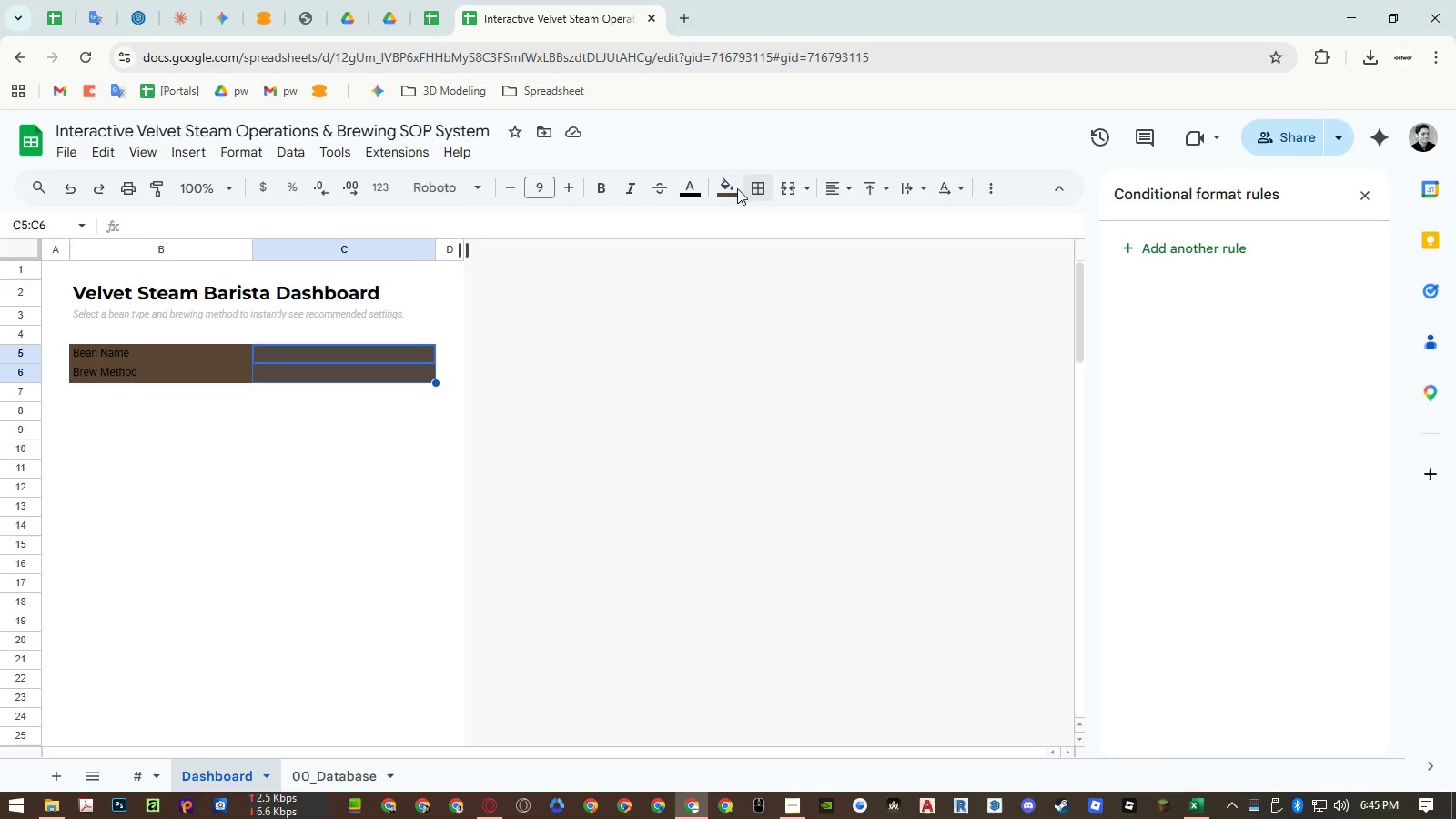 
left_click([725, 187])
 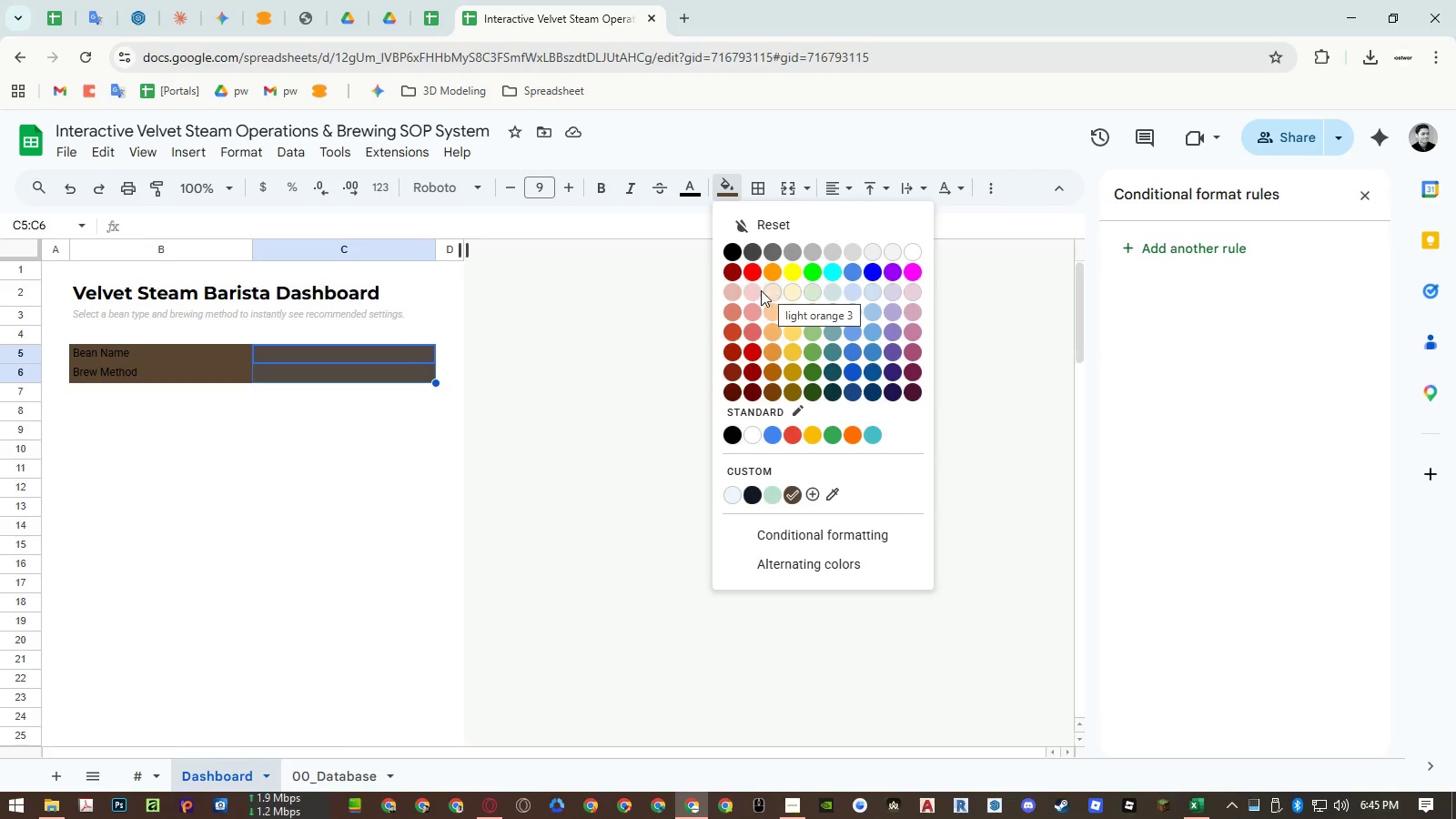 
left_click([736, 292])
 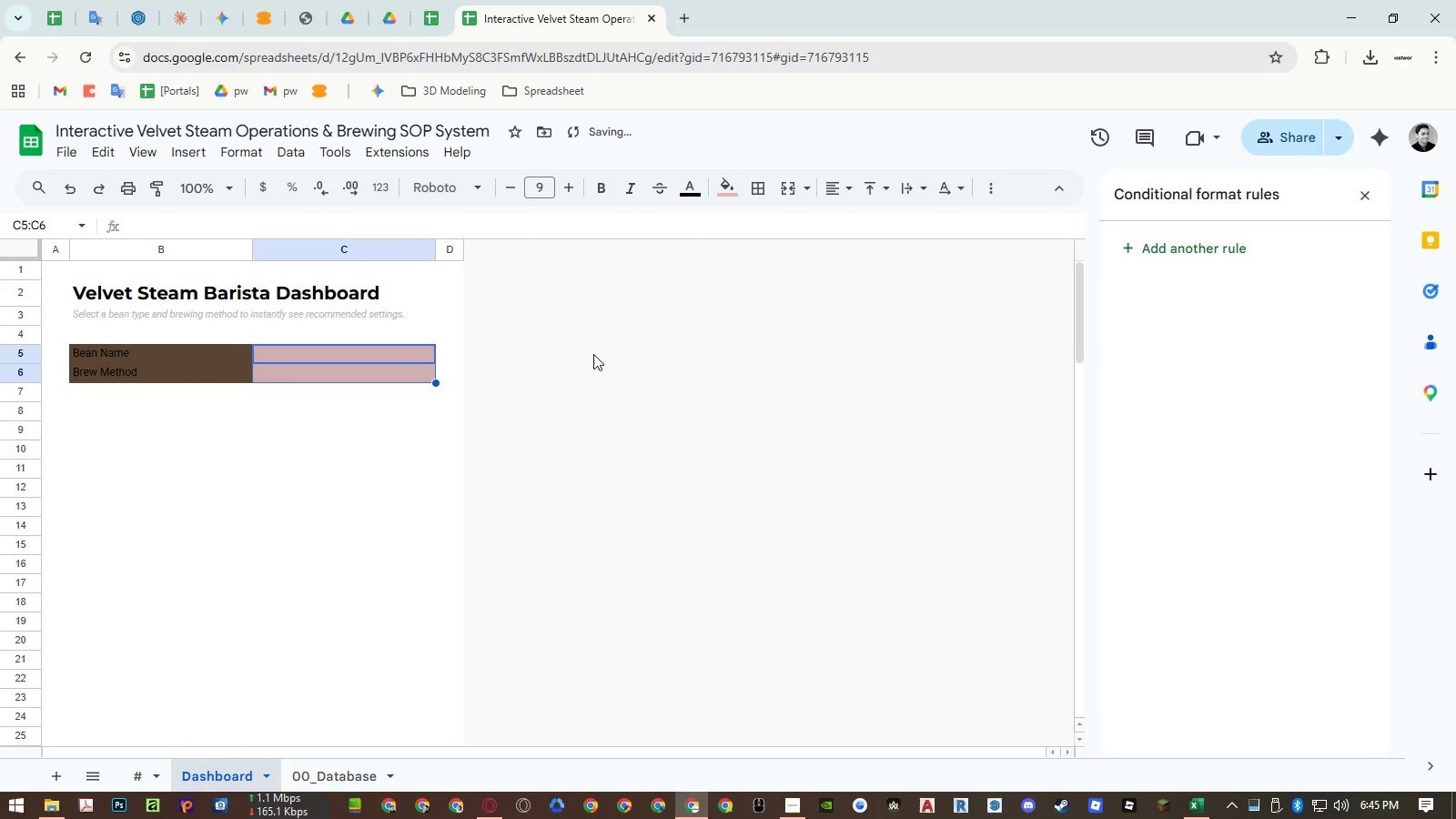 
left_click([328, 438])
 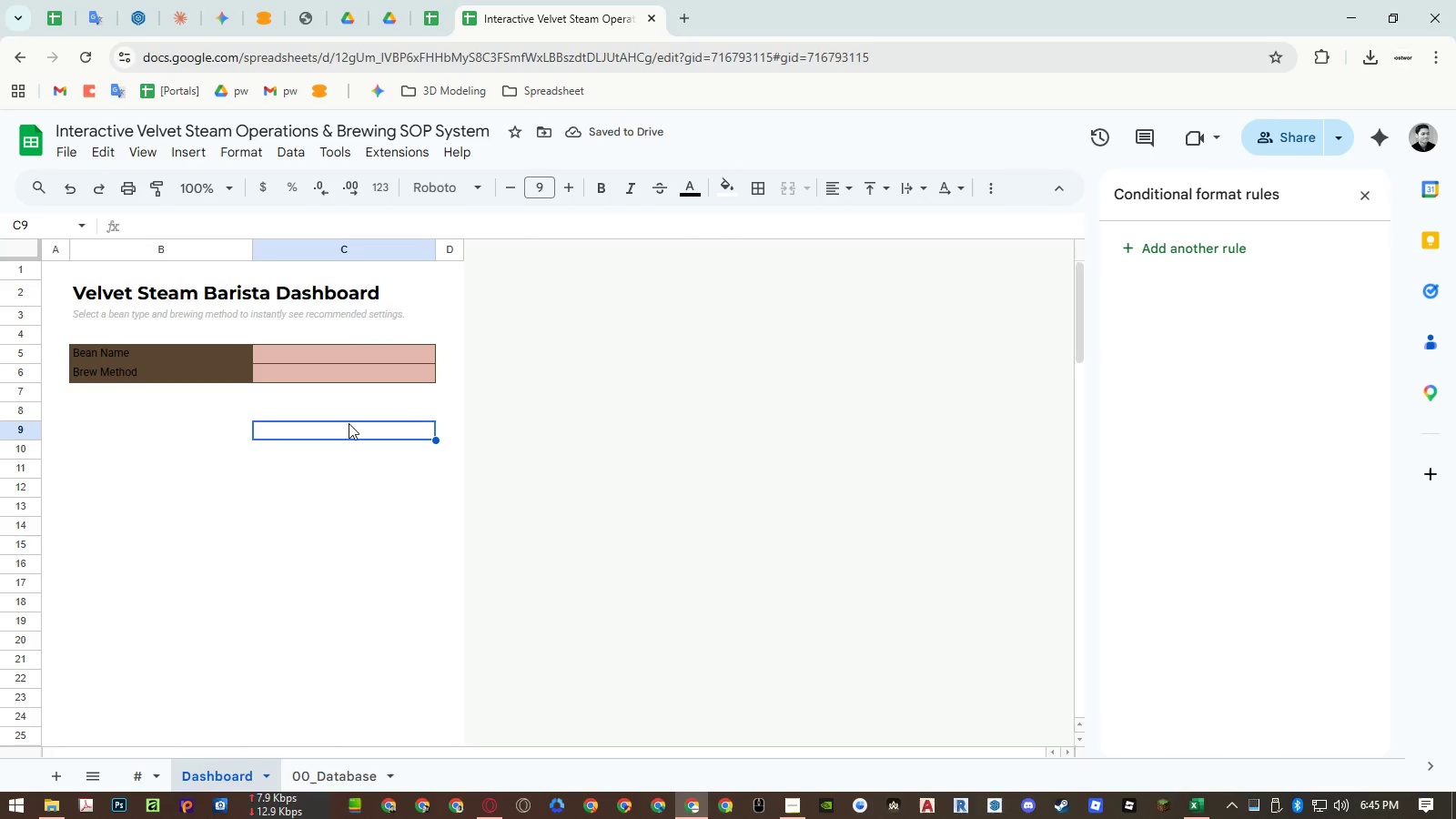 
left_click_drag(start_coordinate=[407, 358], to_coordinate=[410, 372])
 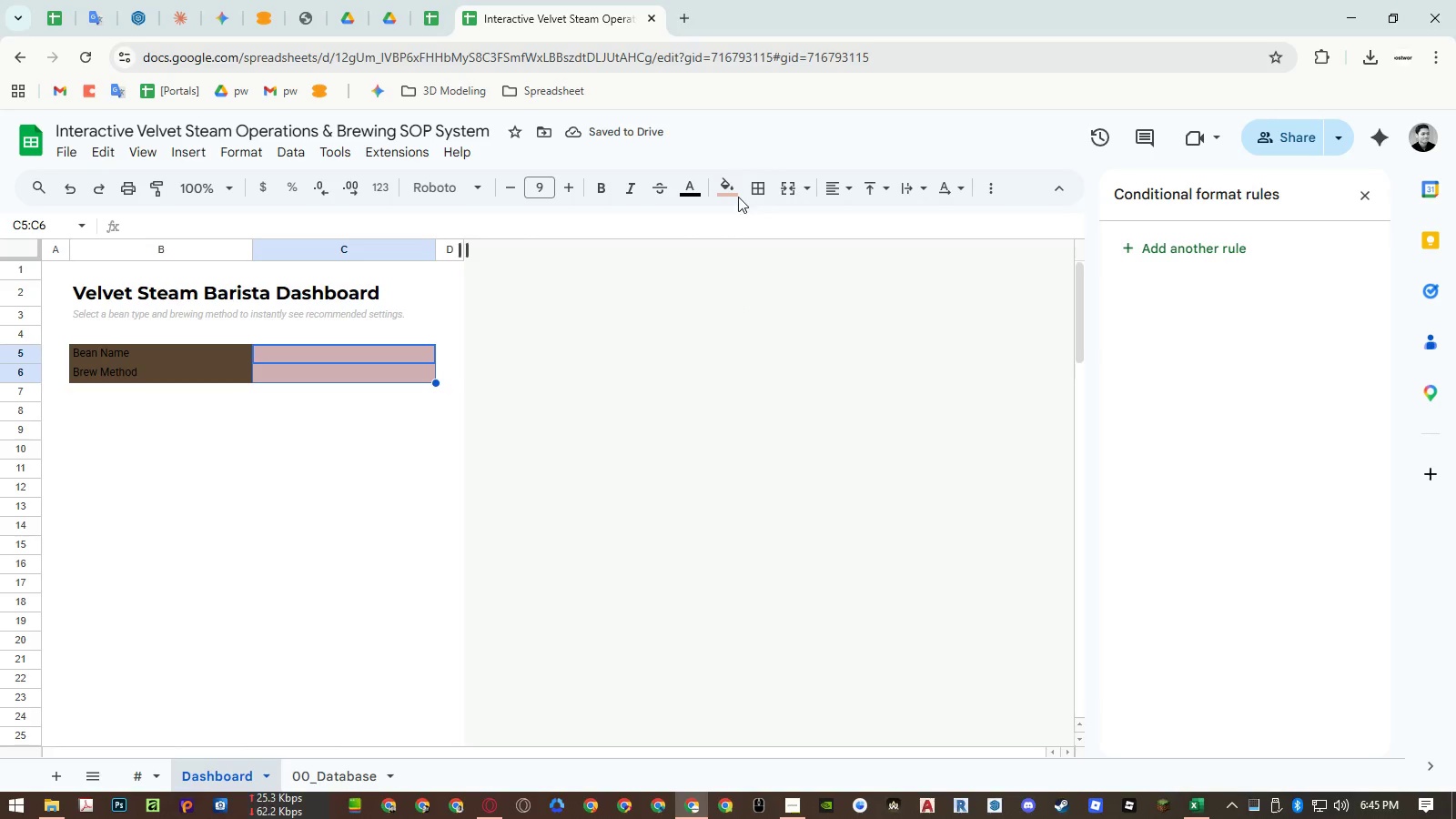 
left_click([733, 189])
 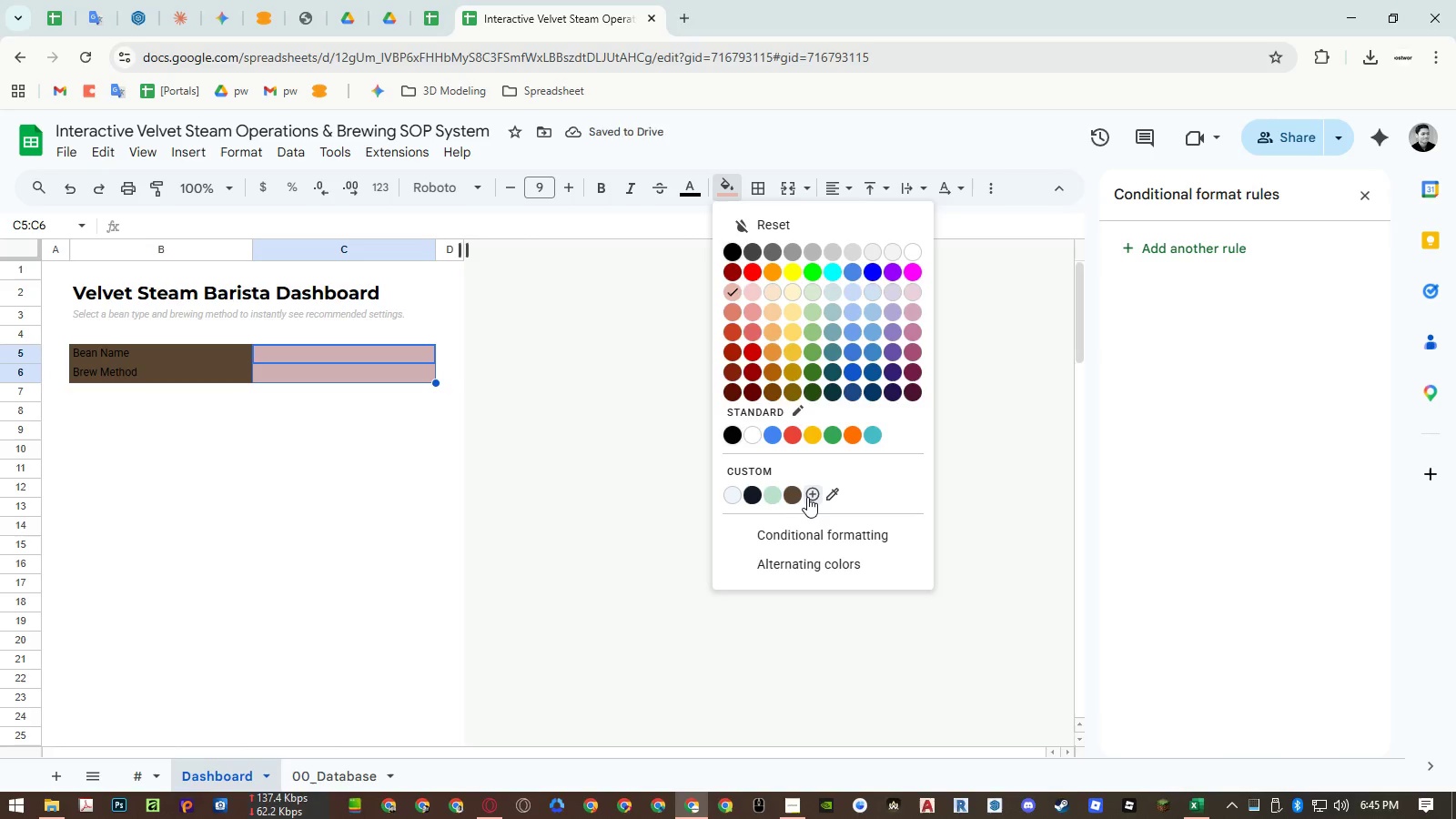 
left_click([808, 497])
 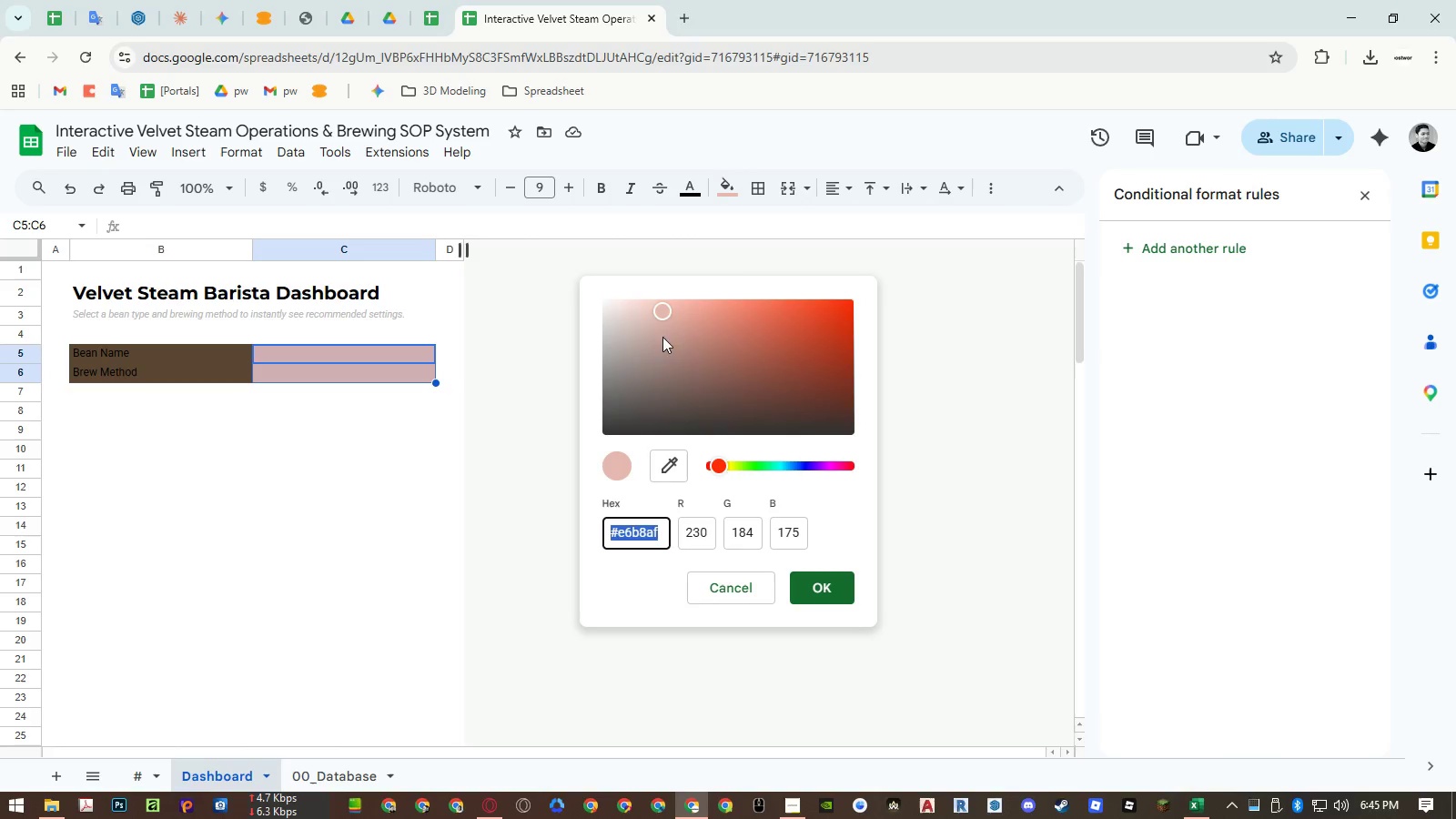 
left_click([651, 339])
 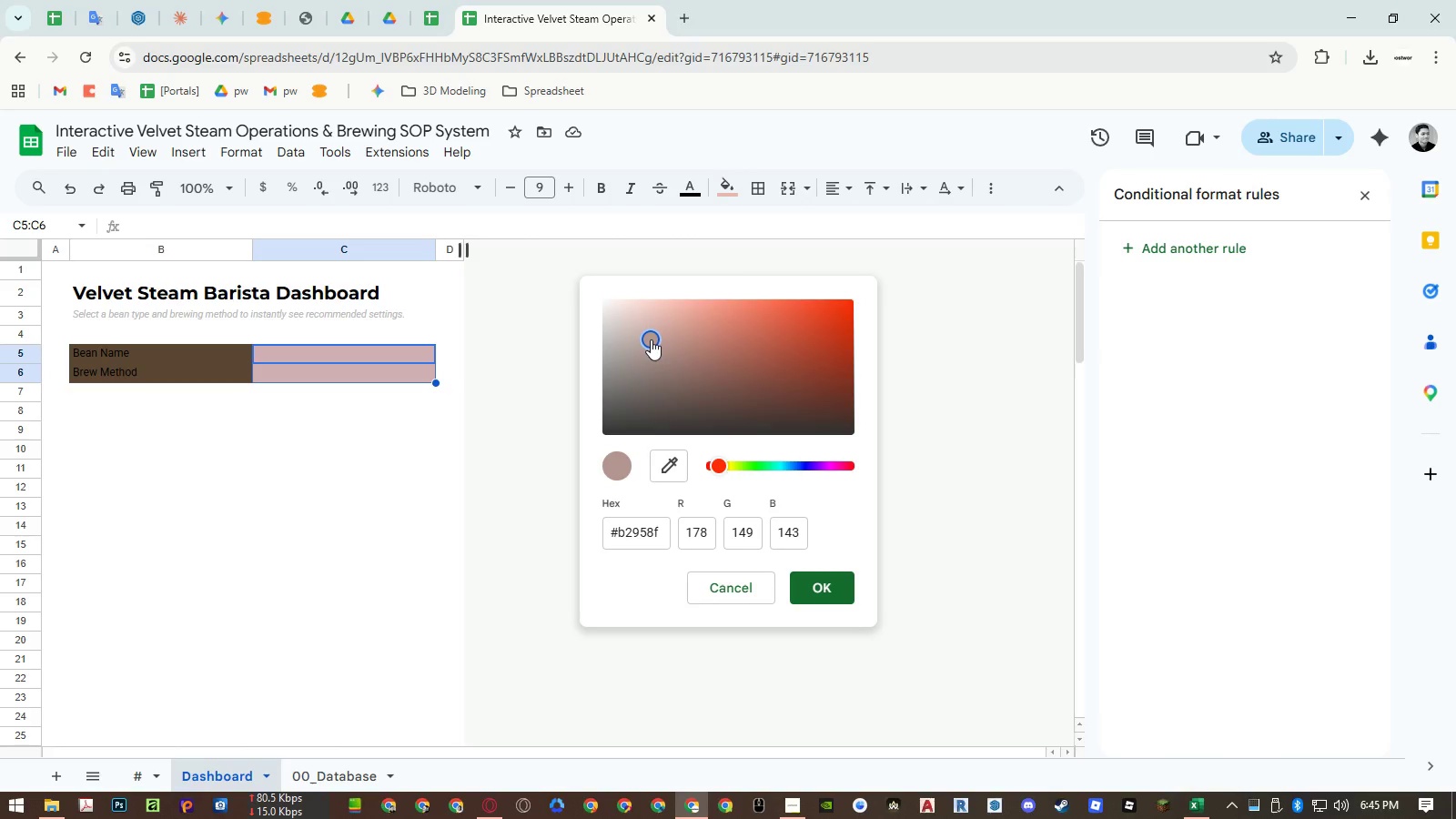 
left_click_drag(start_coordinate=[651, 339], to_coordinate=[632, 318])
 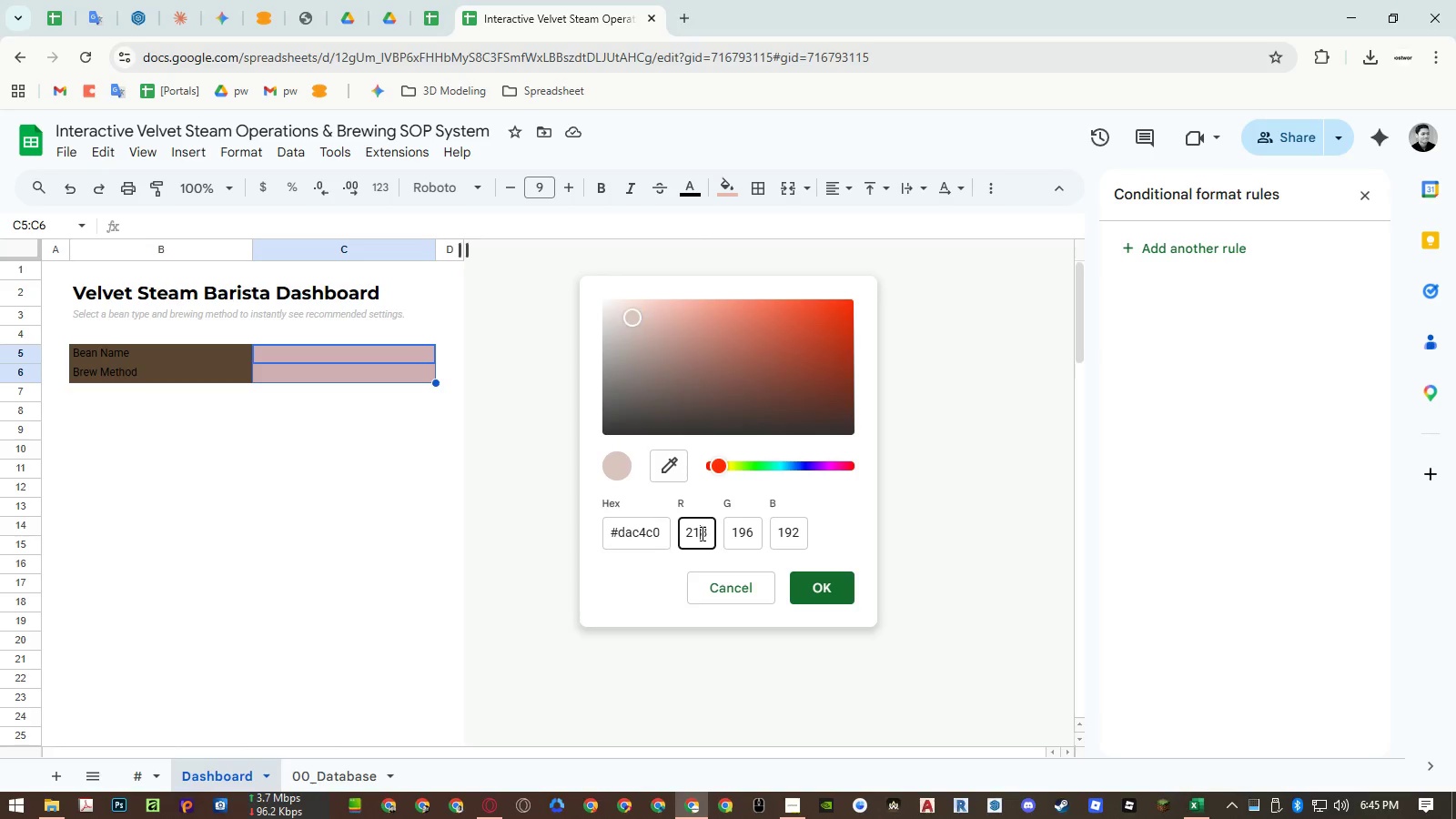 
double_click([701, 533])
 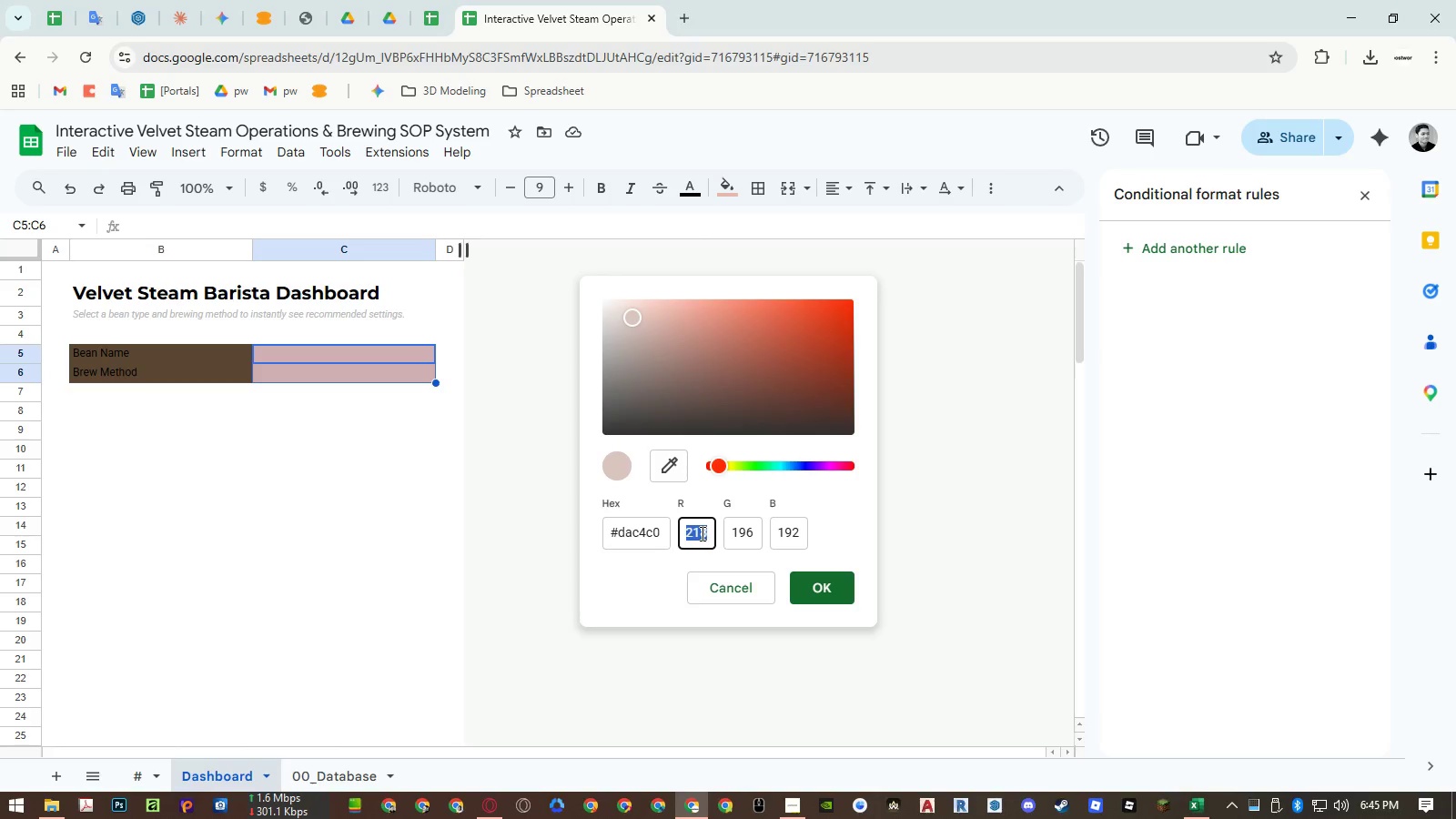 
key(Numpad2)
 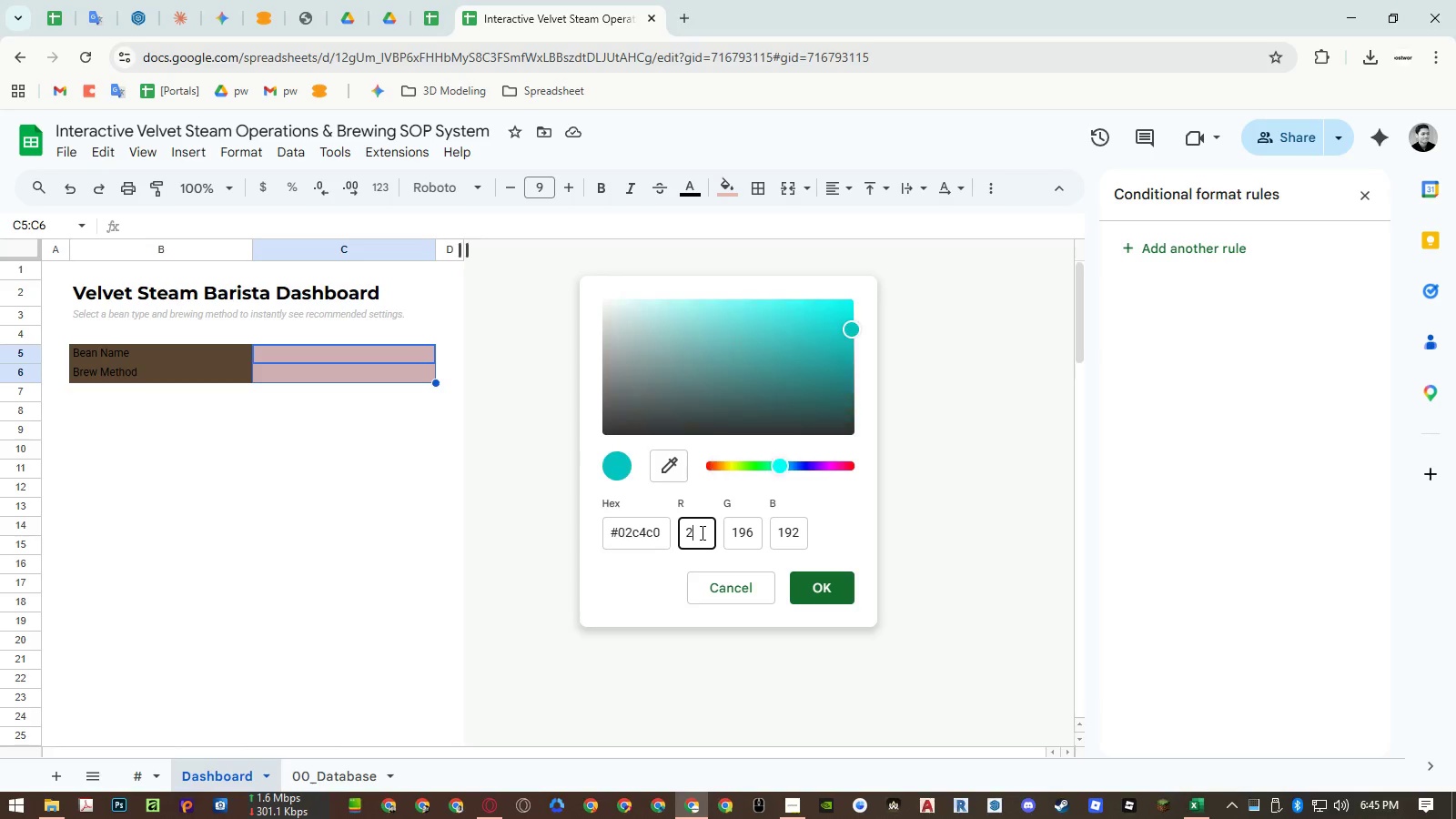 
key(Numpad2)
 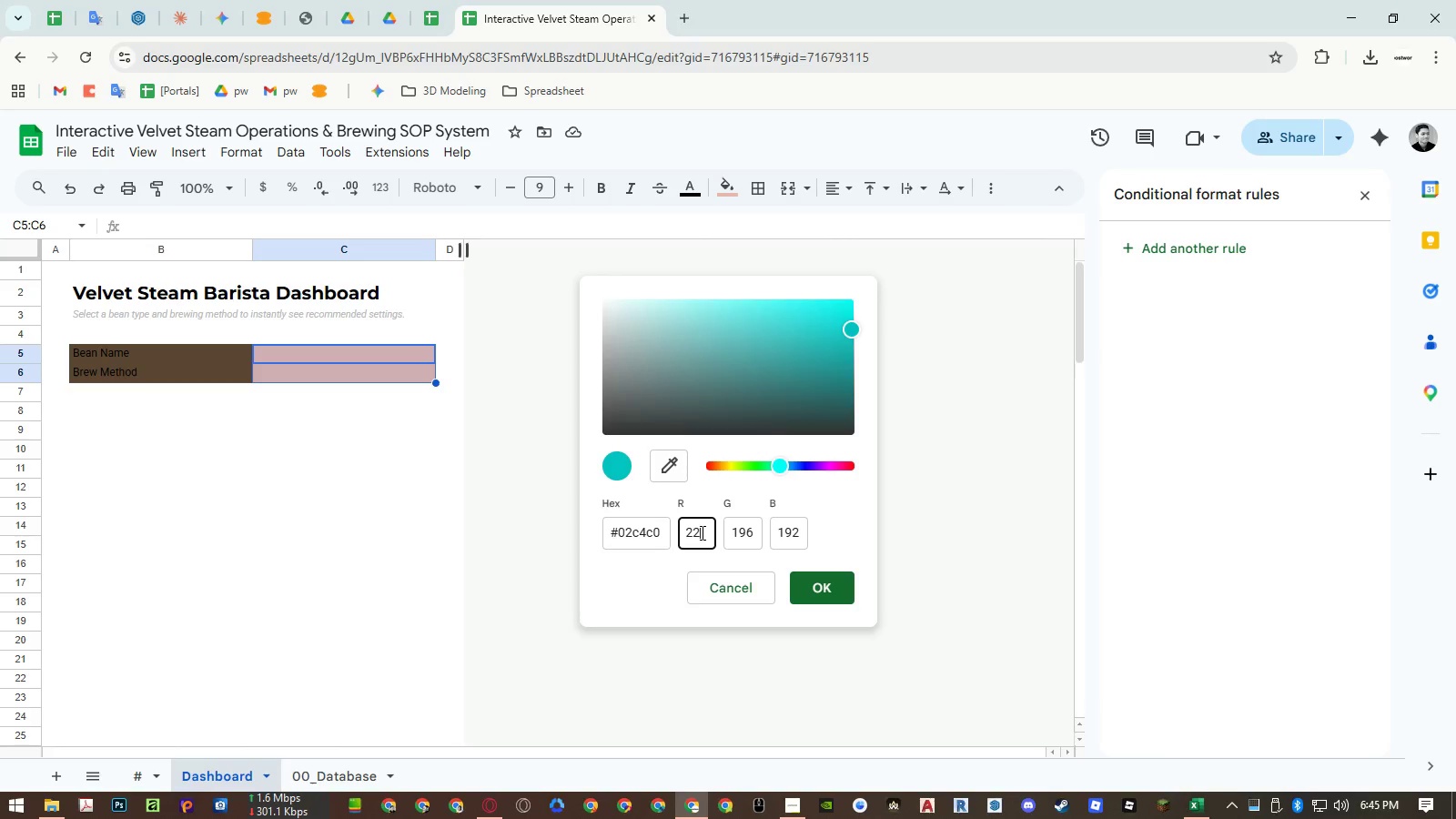 
key(Numpad0)
 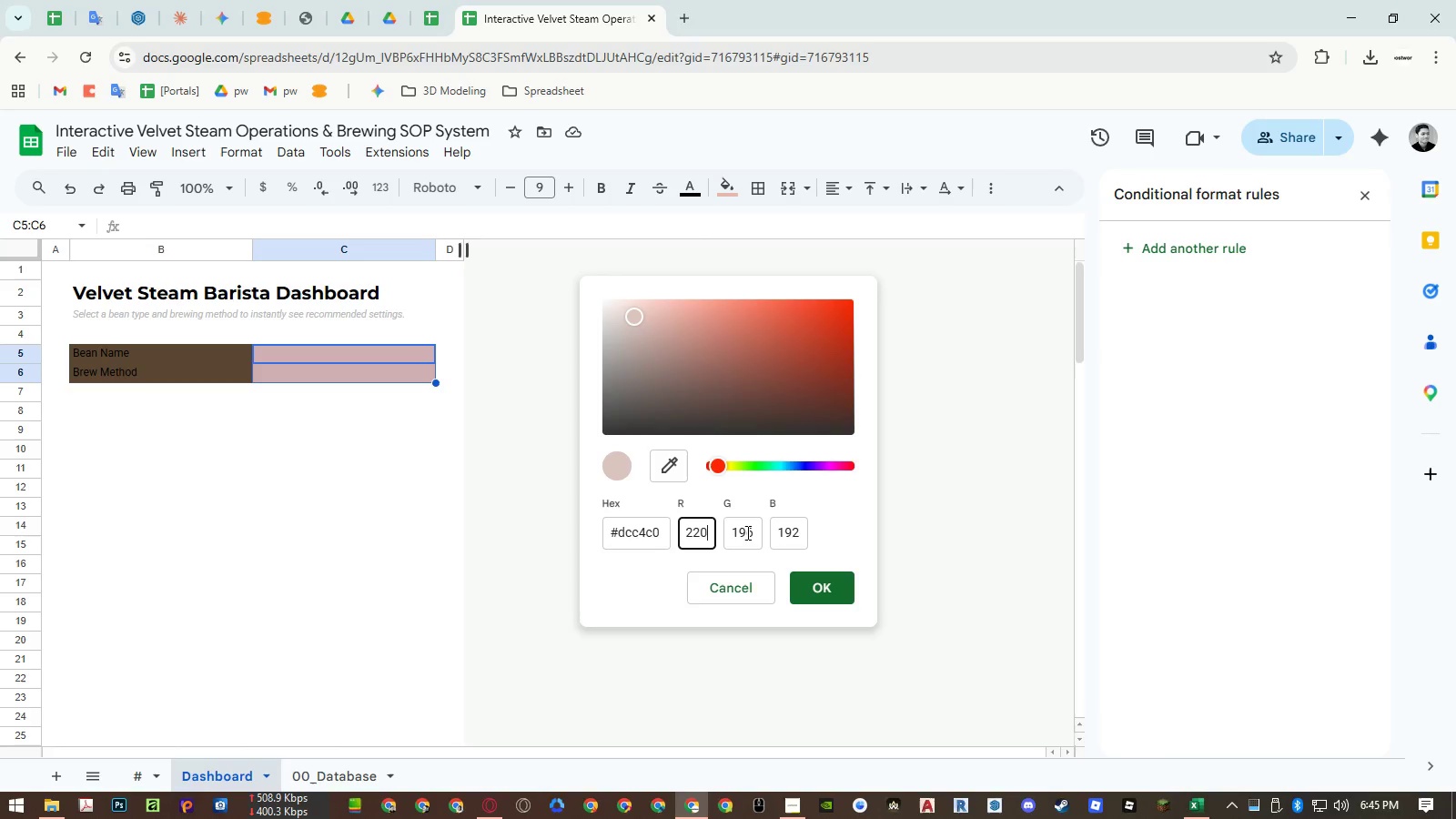 
double_click([746, 532])
 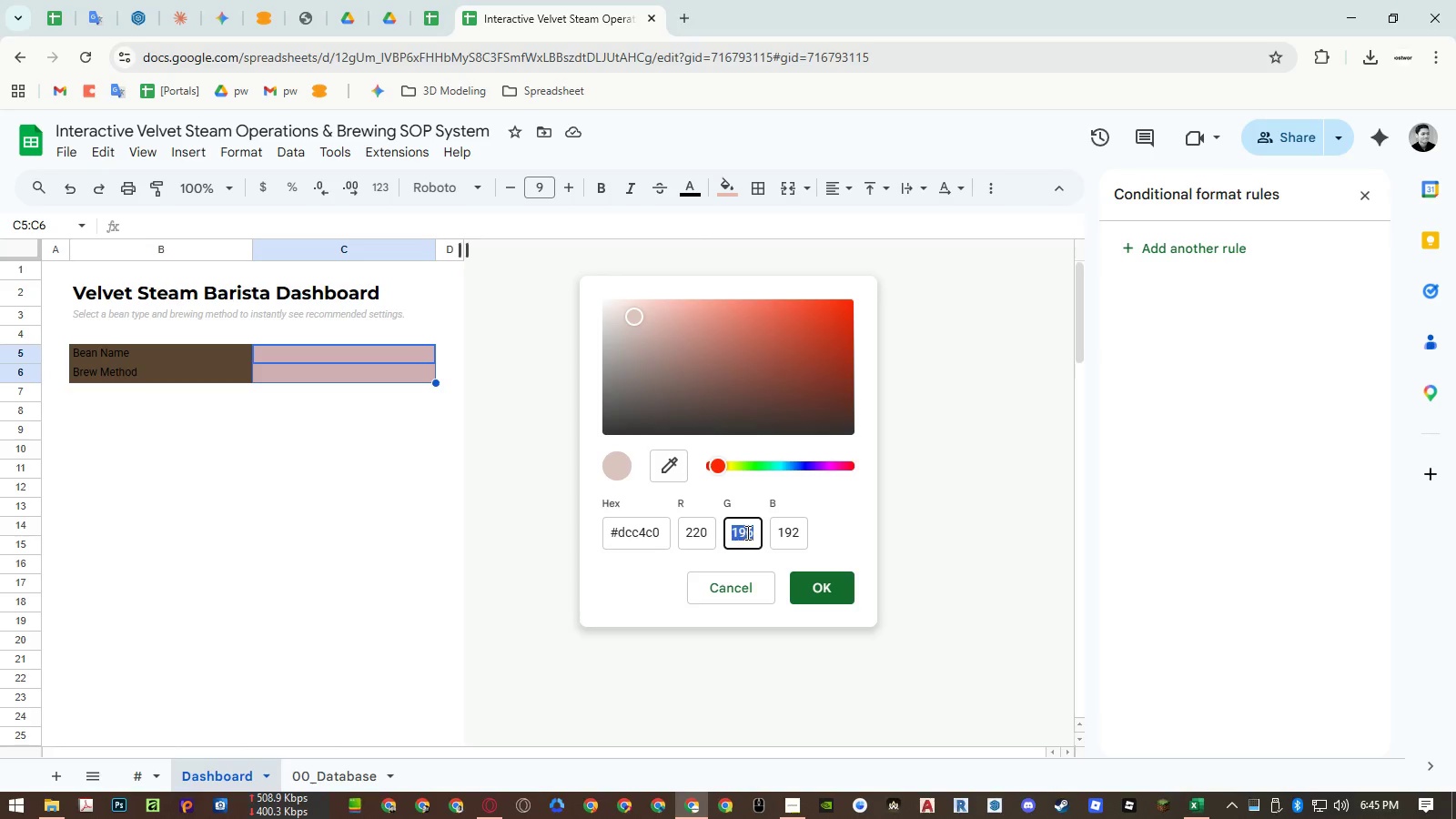 
key(Numpad2)
 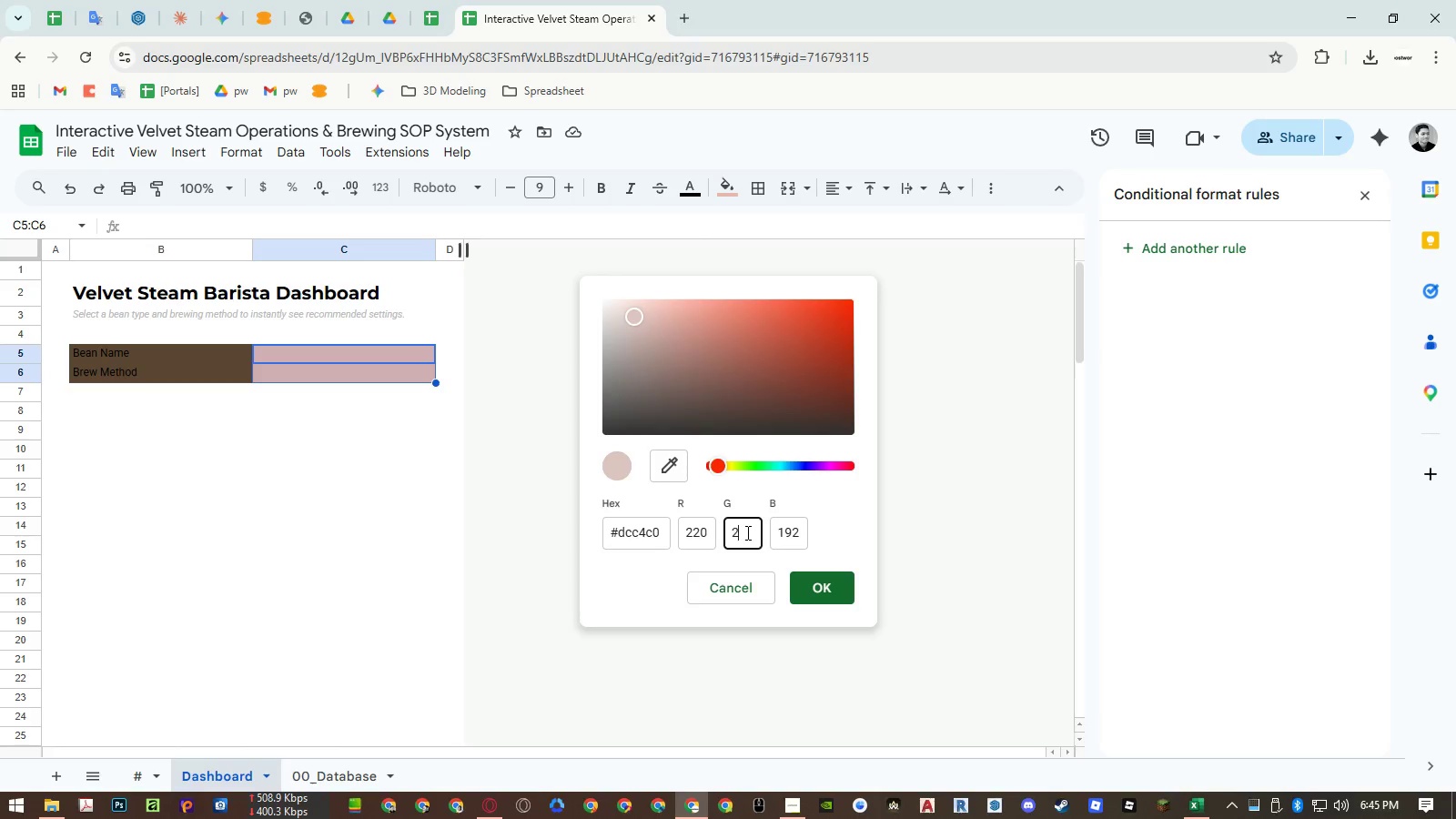 
key(Numpad0)
 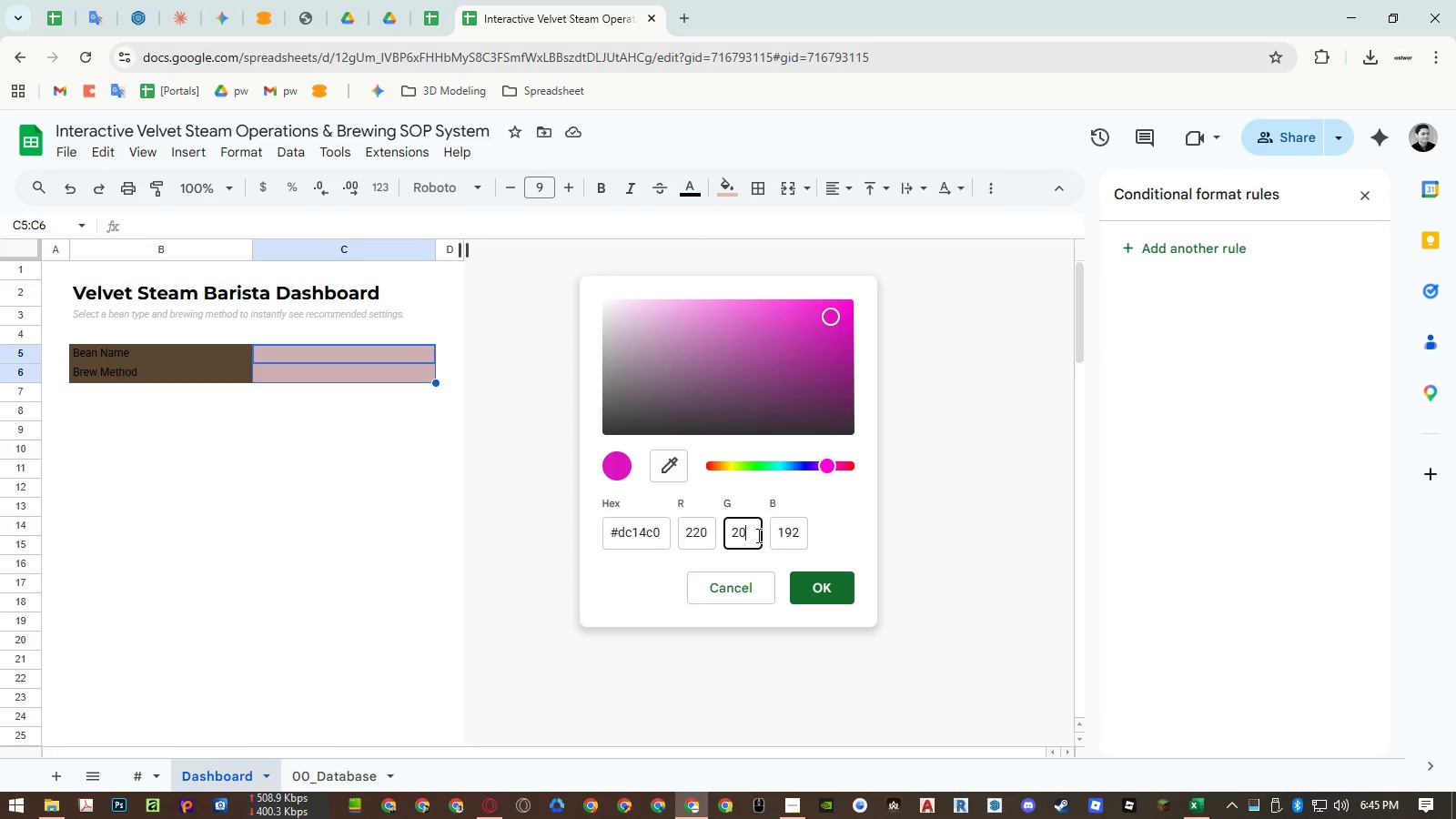 
key(Numpad0)
 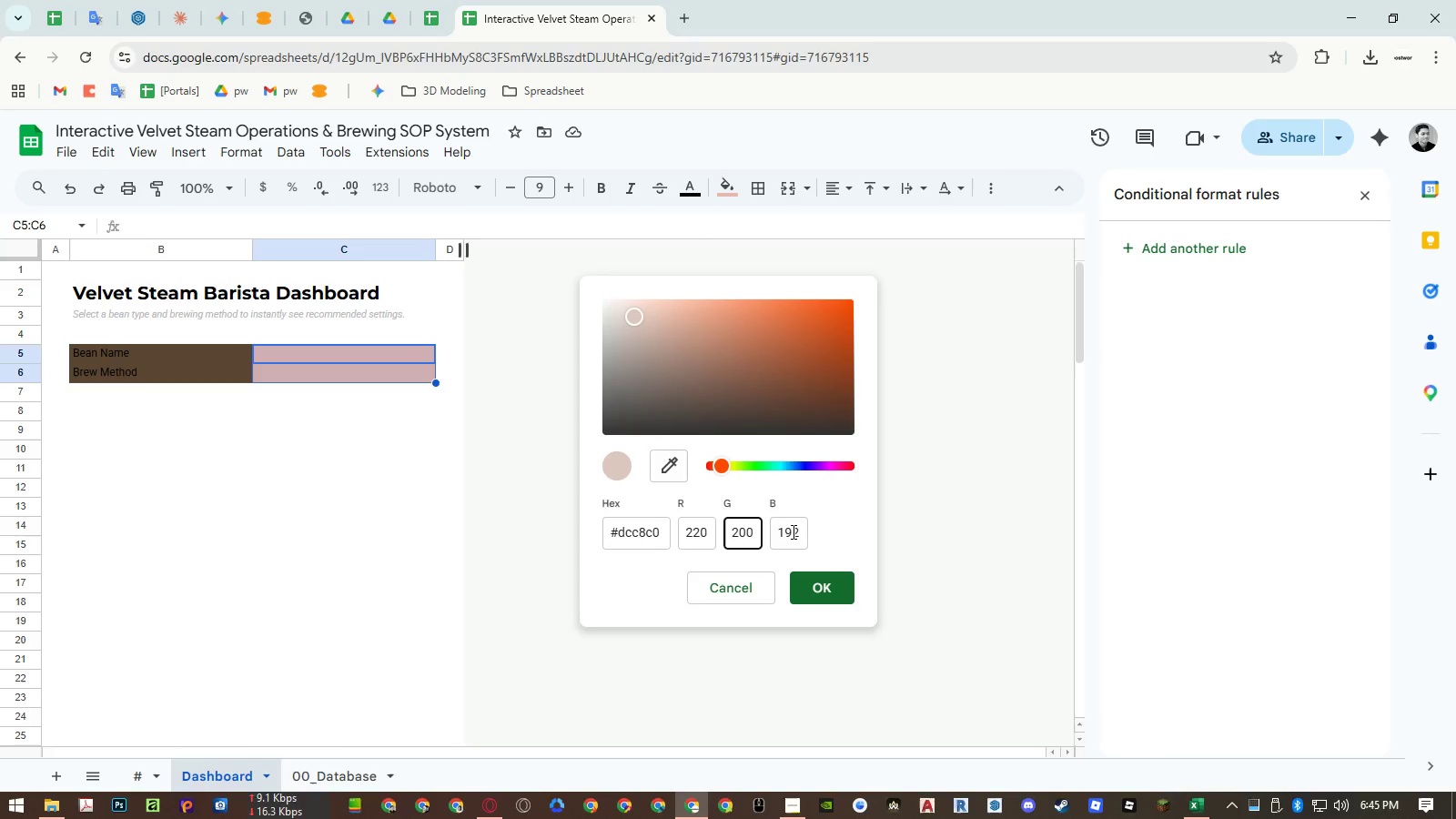 
double_click([792, 531])
 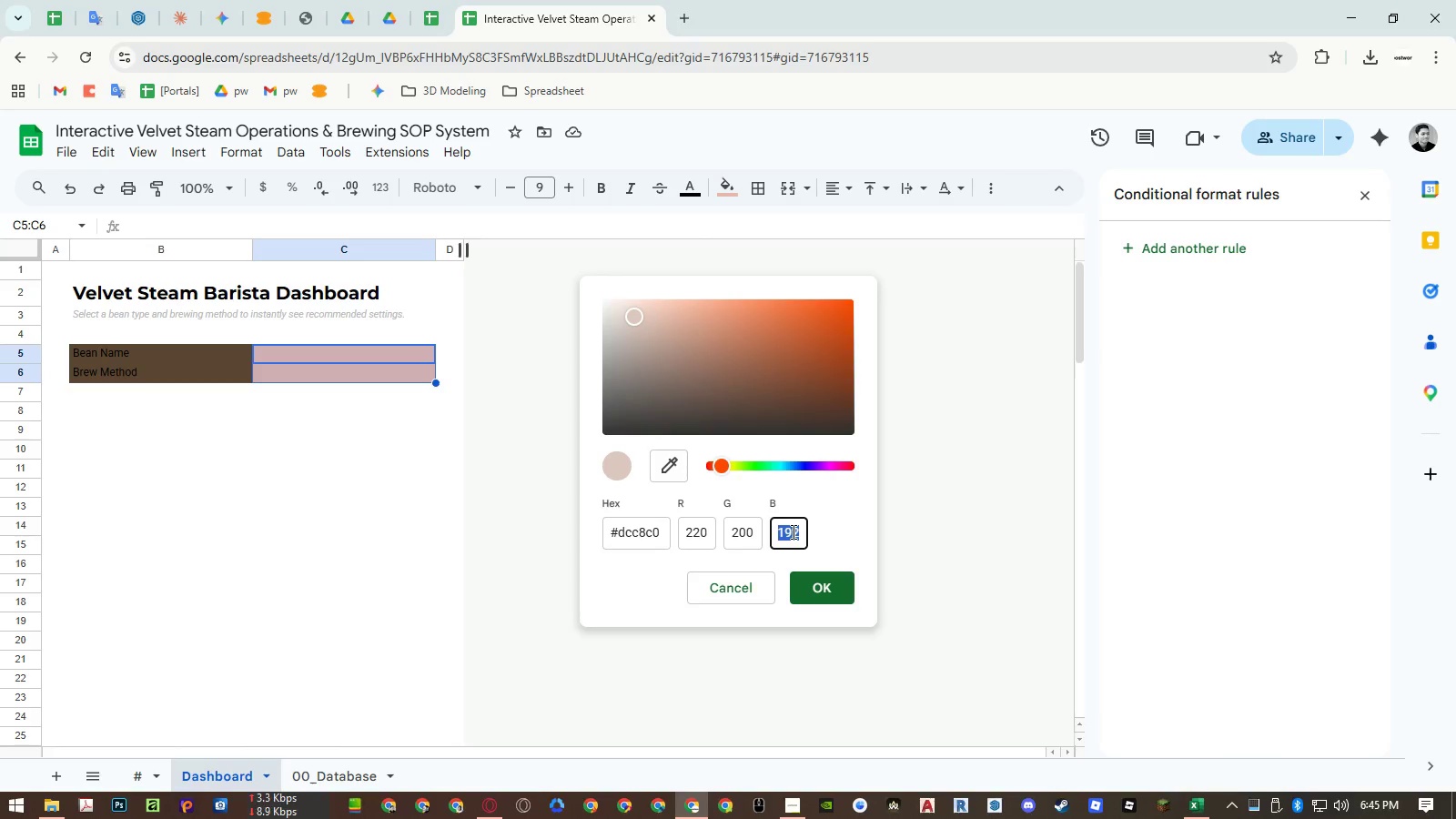 
key(Numpad2)
 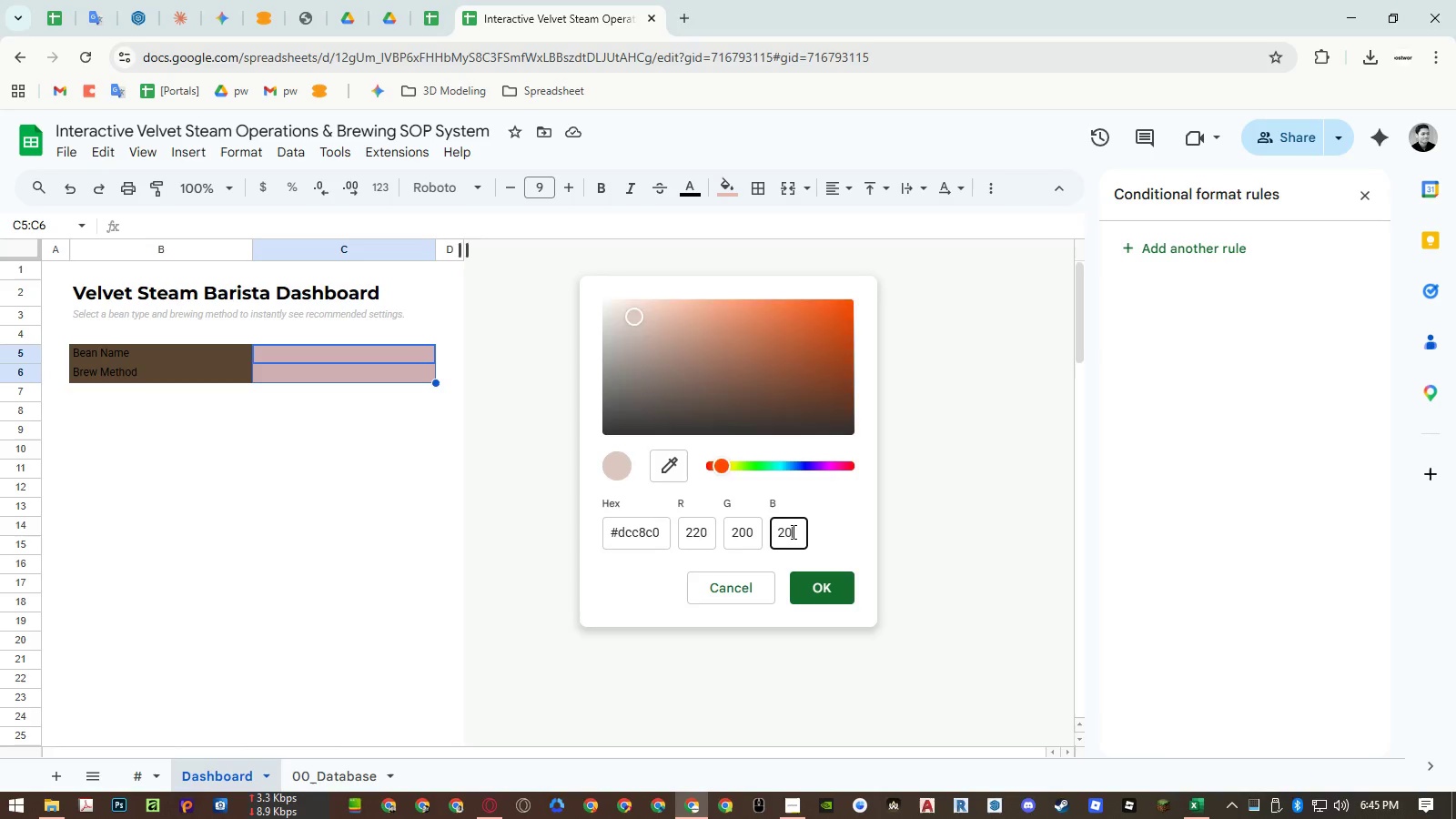 
key(Numpad0)
 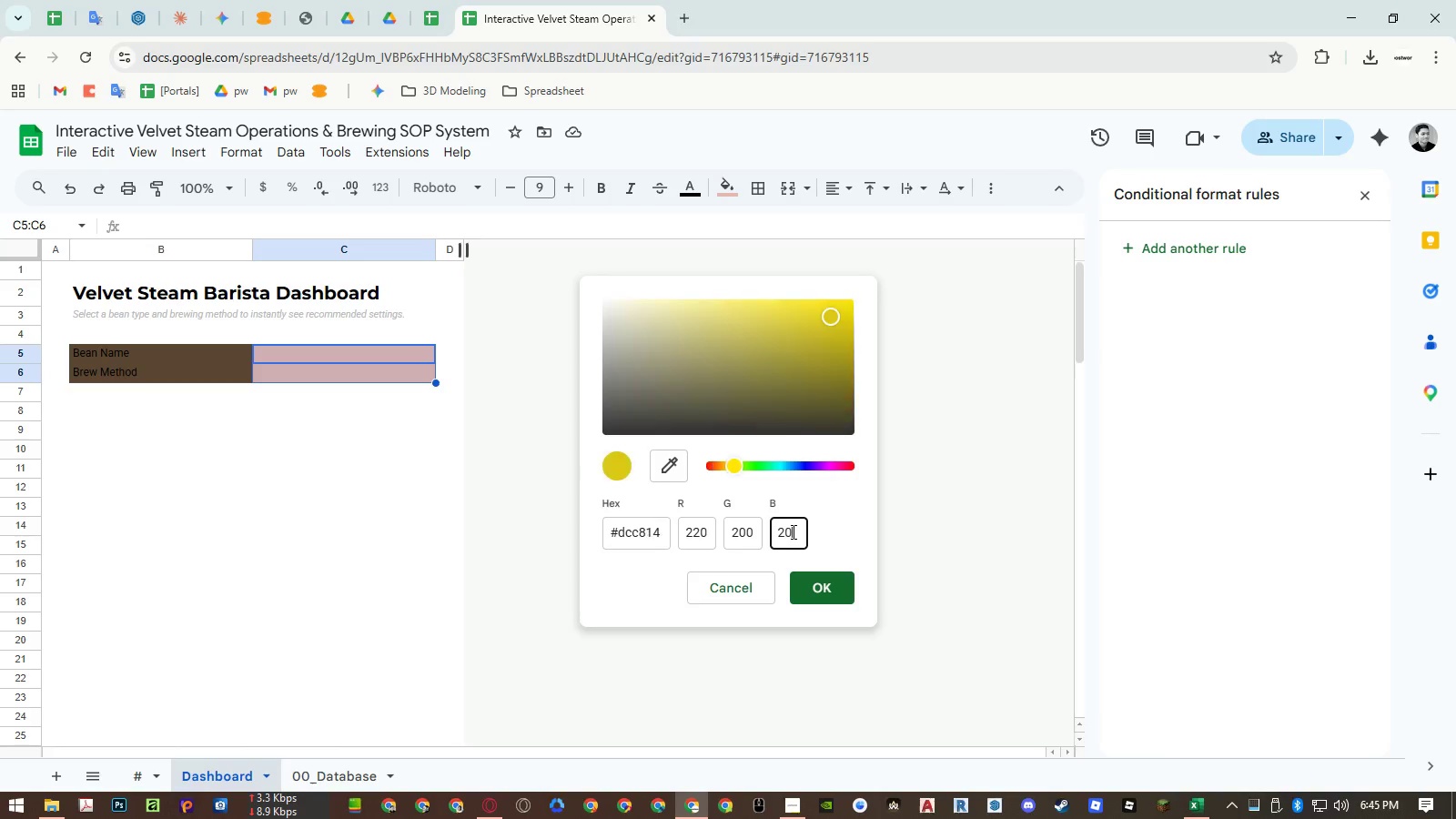 
key(Numpad0)
 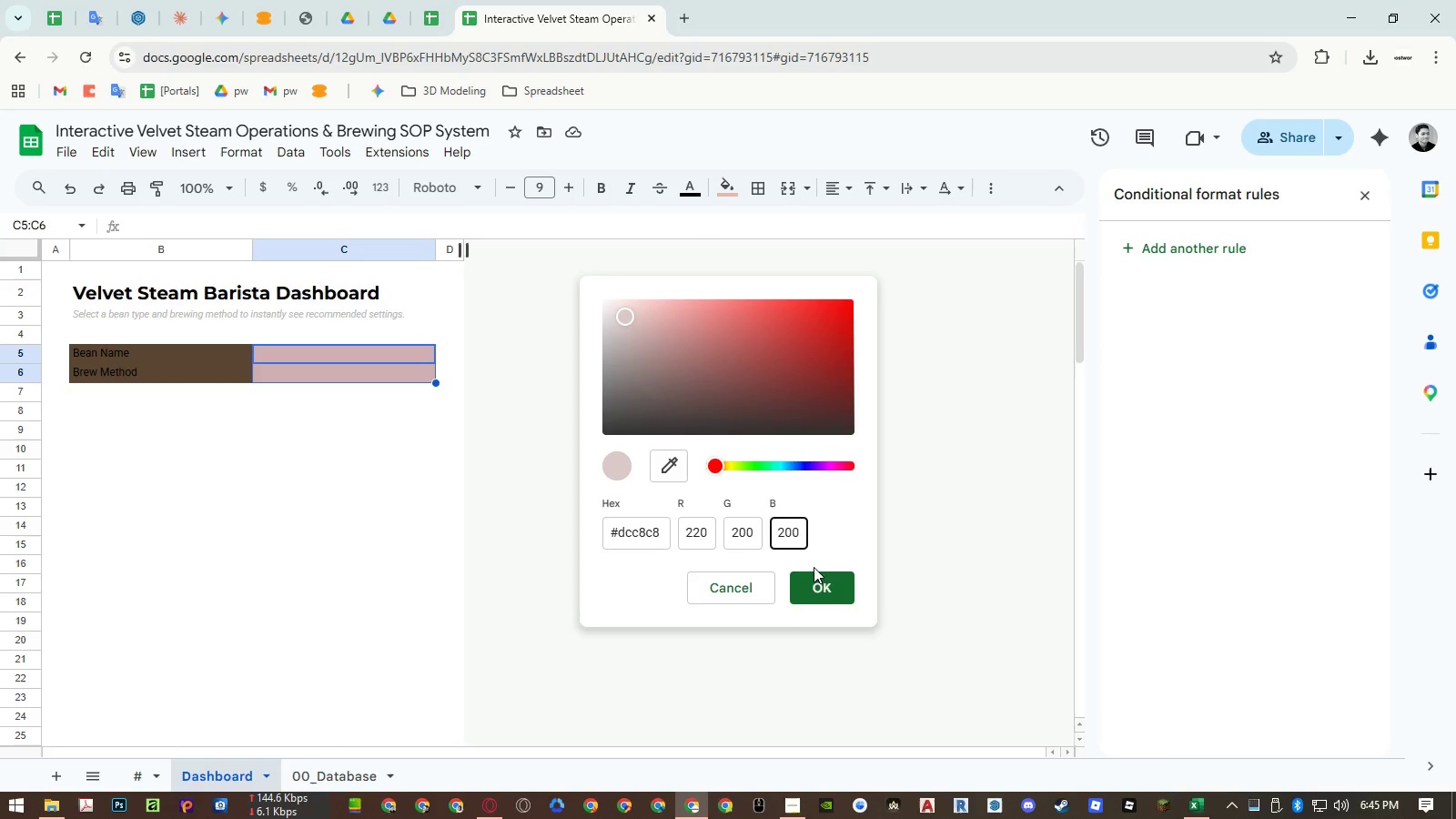 
left_click([822, 589])
 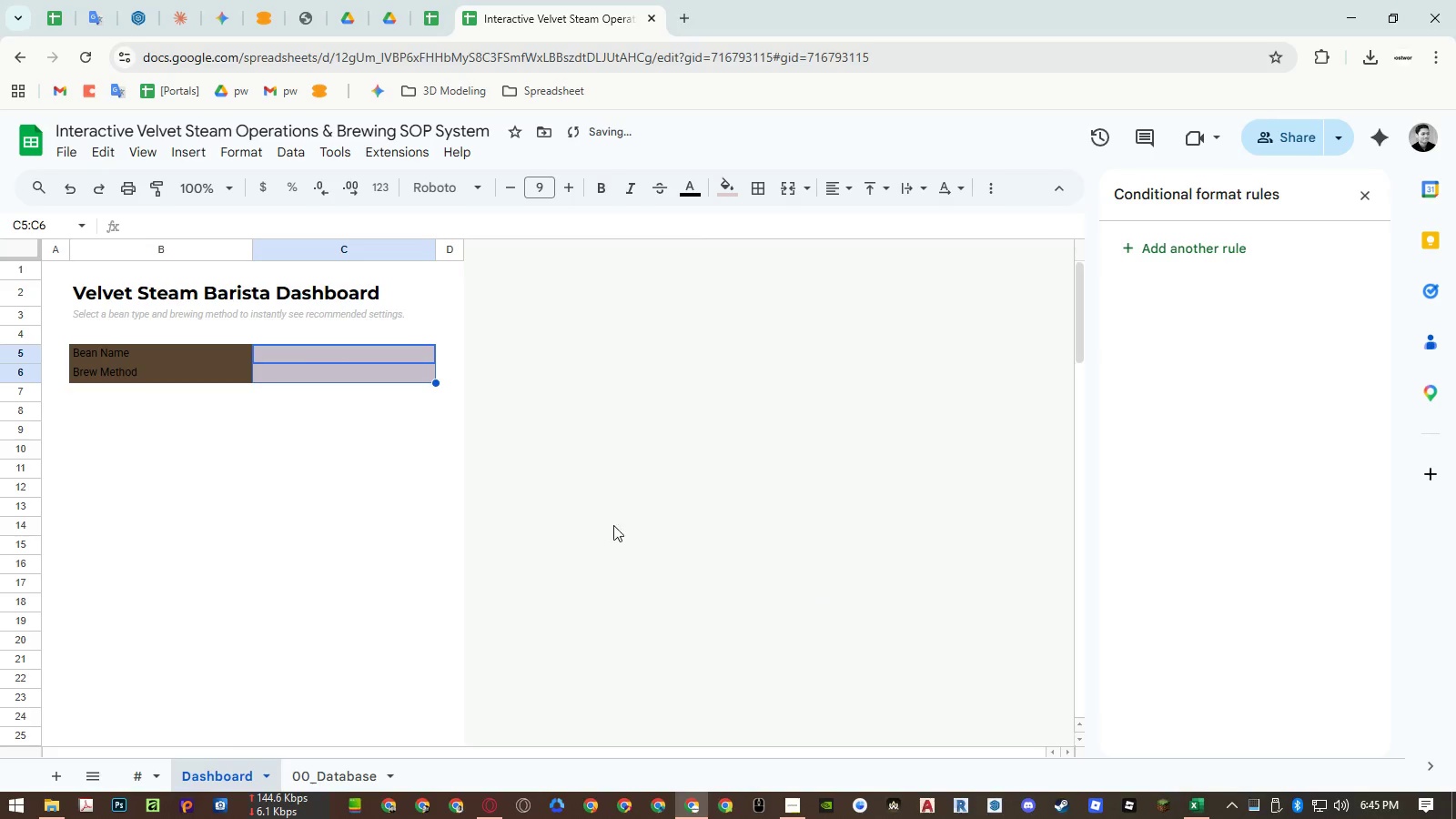 
left_click([356, 457])
 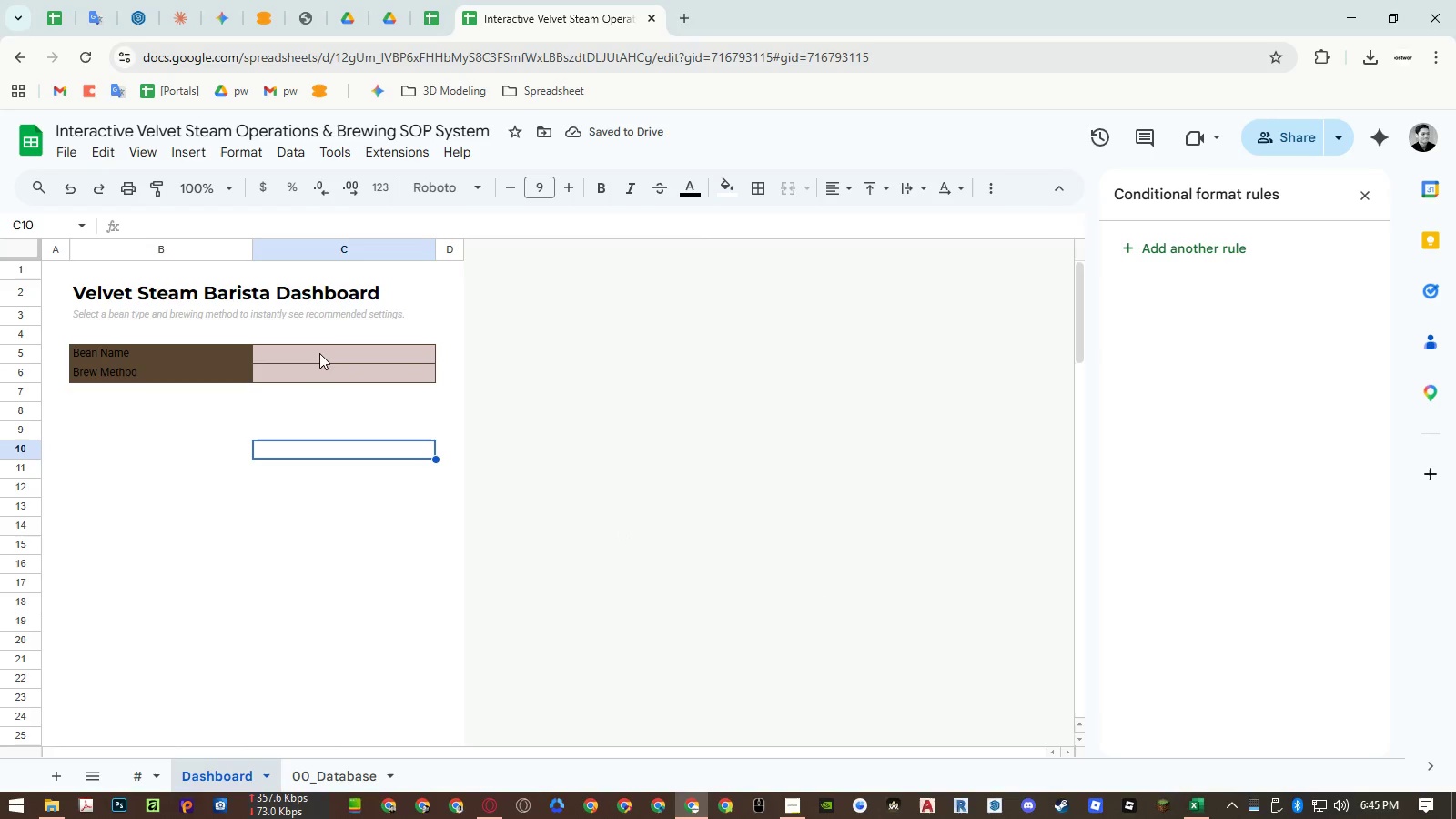 
left_click_drag(start_coordinate=[217, 352], to_coordinate=[218, 373])
 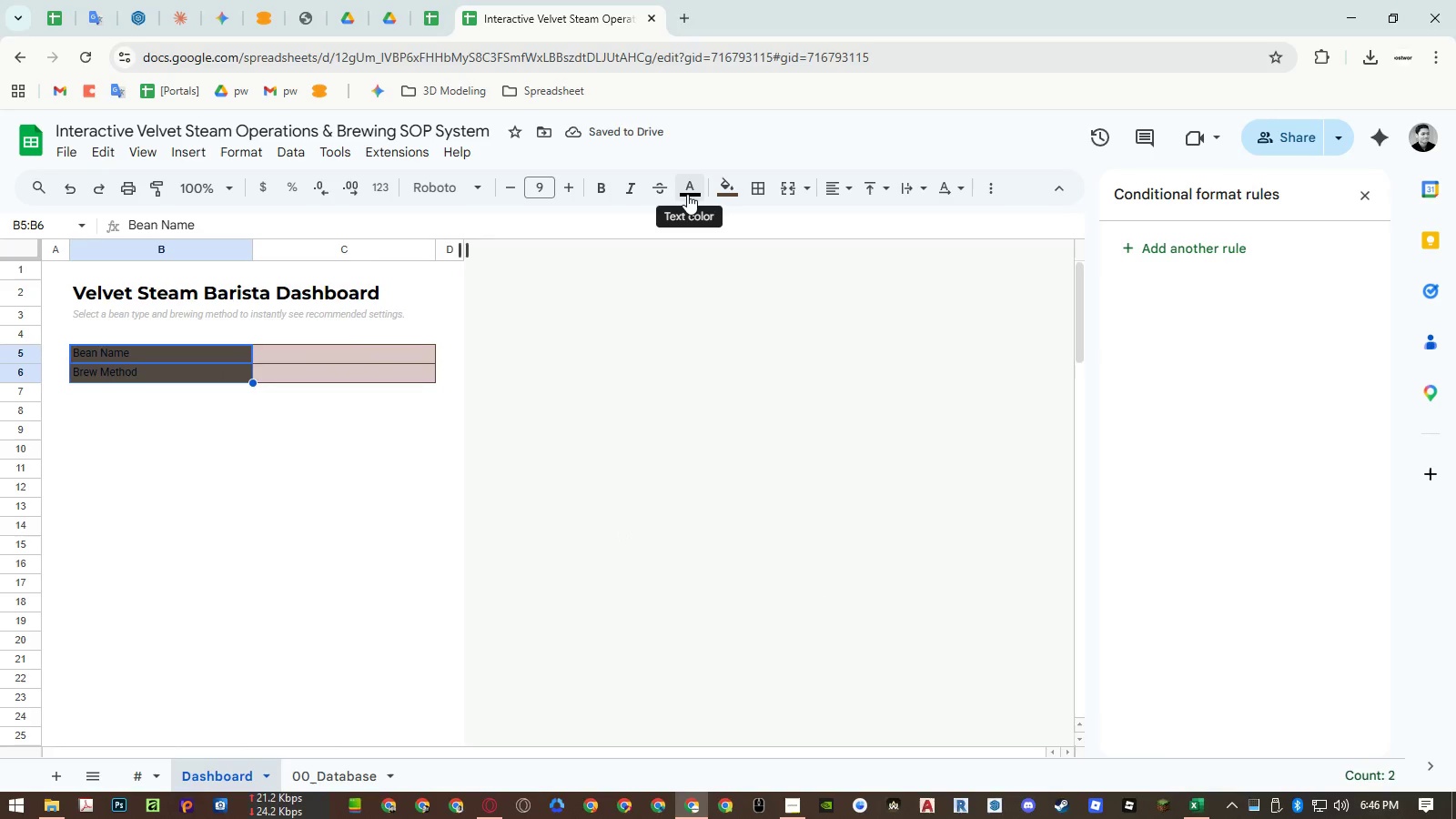 
left_click([687, 194])
 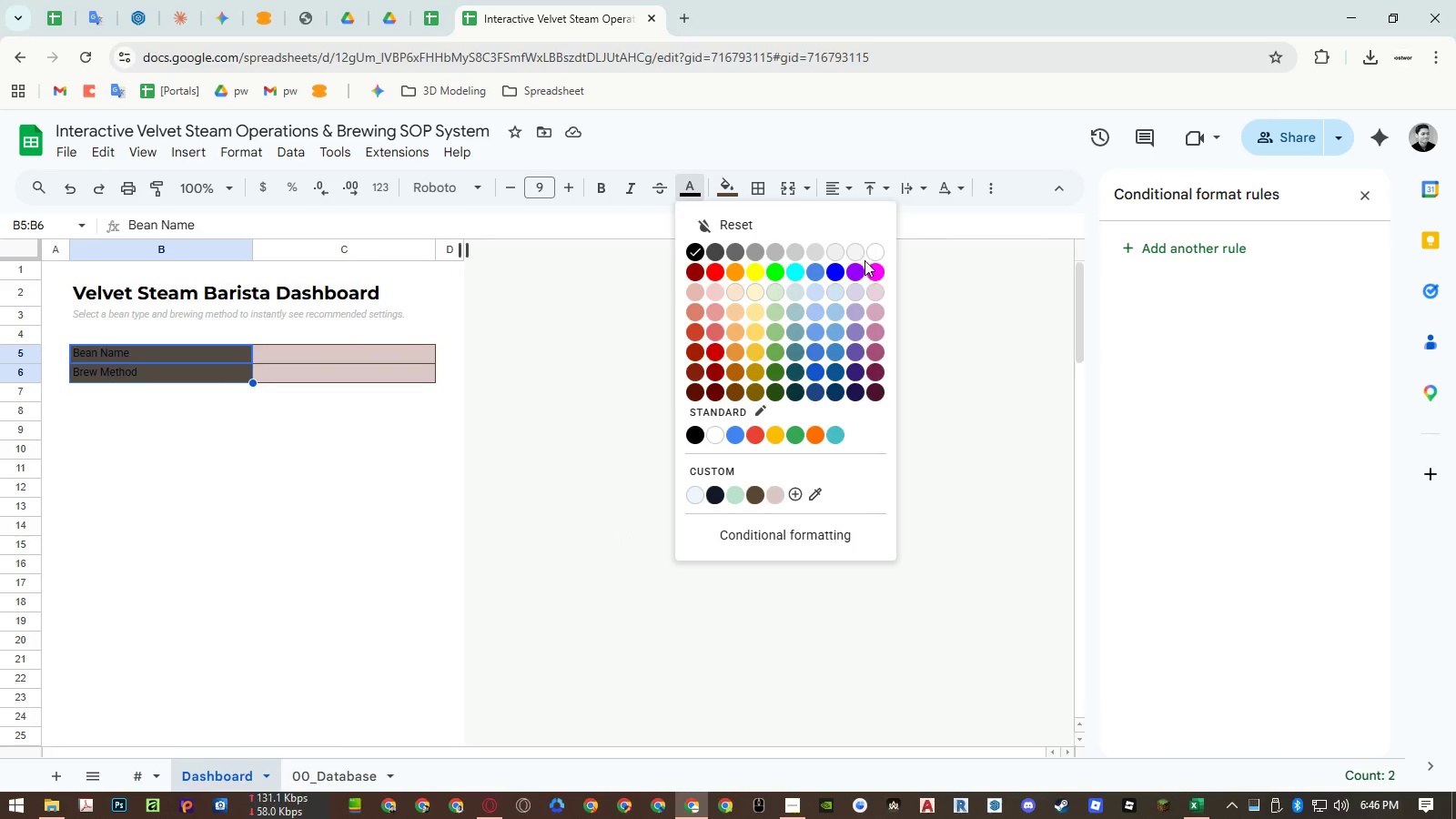 
left_click([875, 249])
 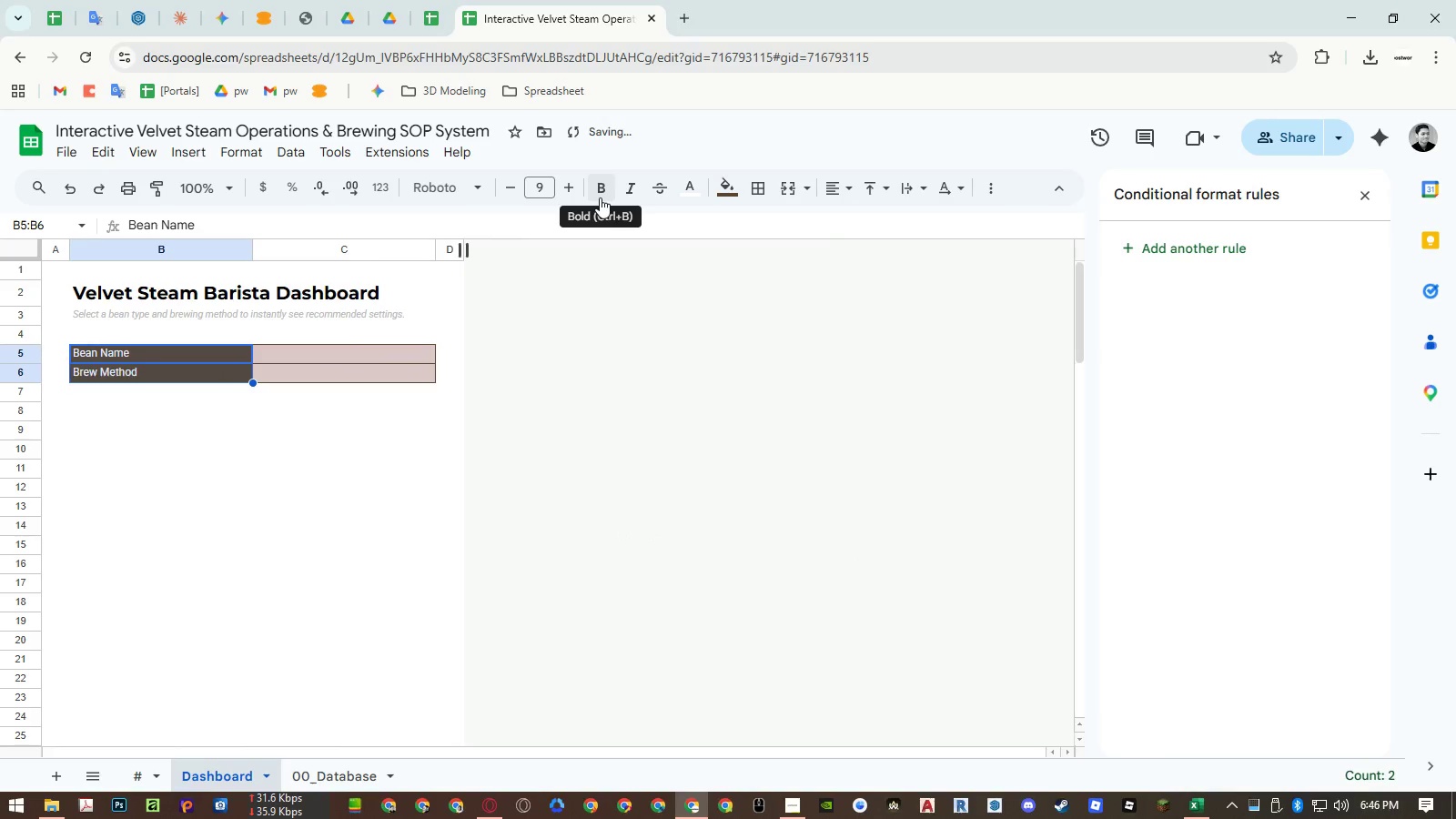 
left_click([600, 197])
 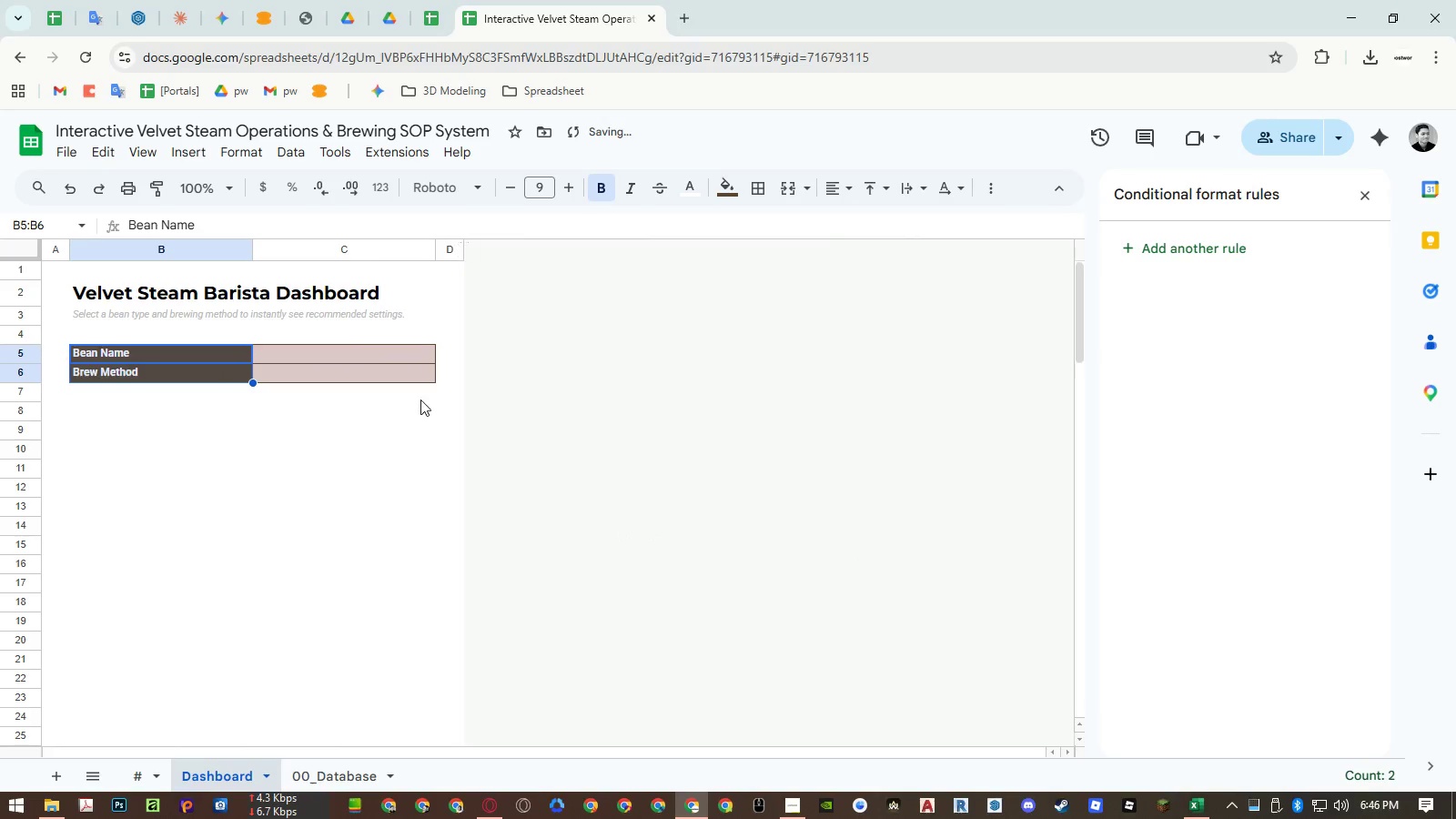 
left_click([332, 455])
 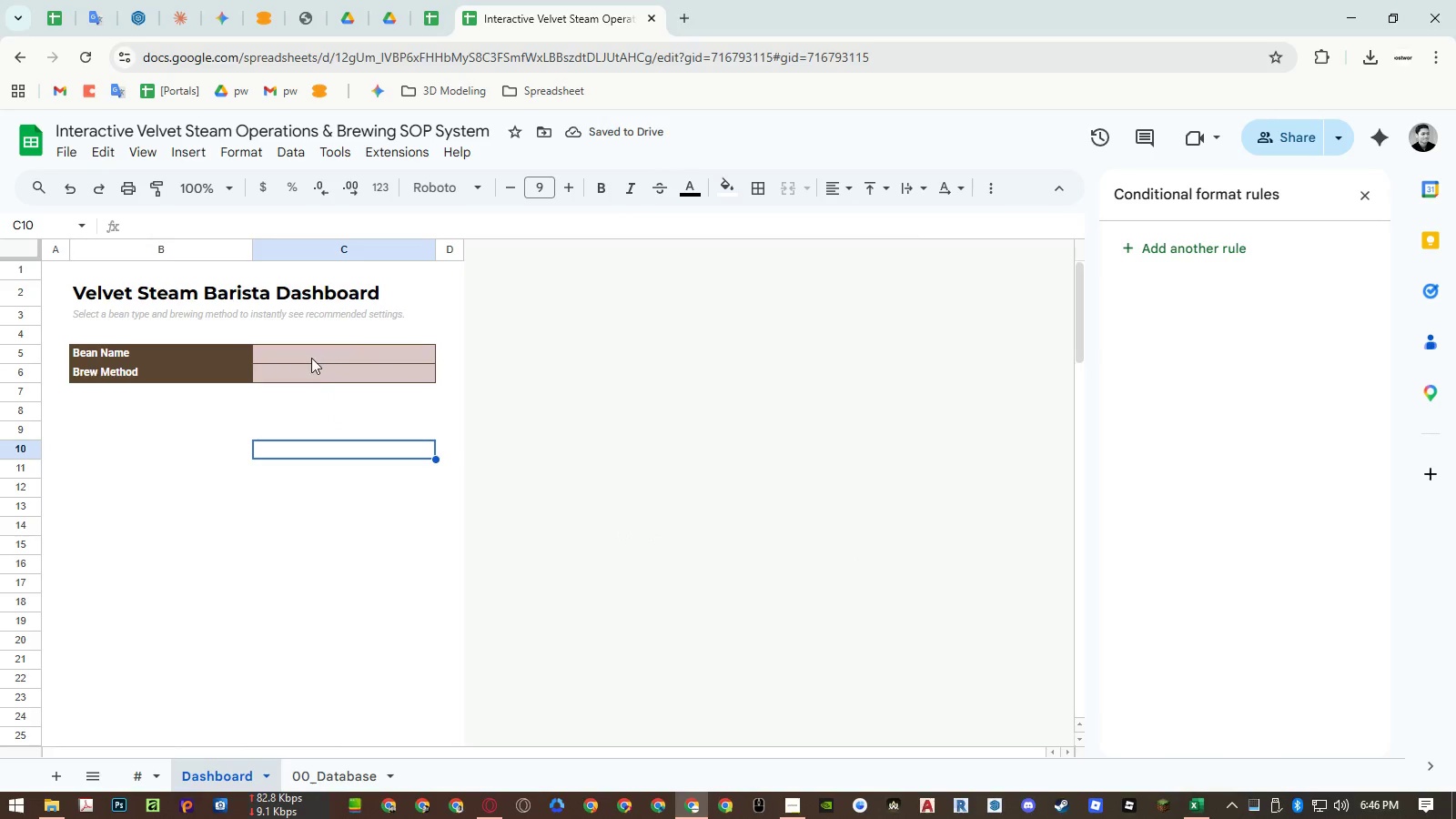 
left_click([218, 356])
 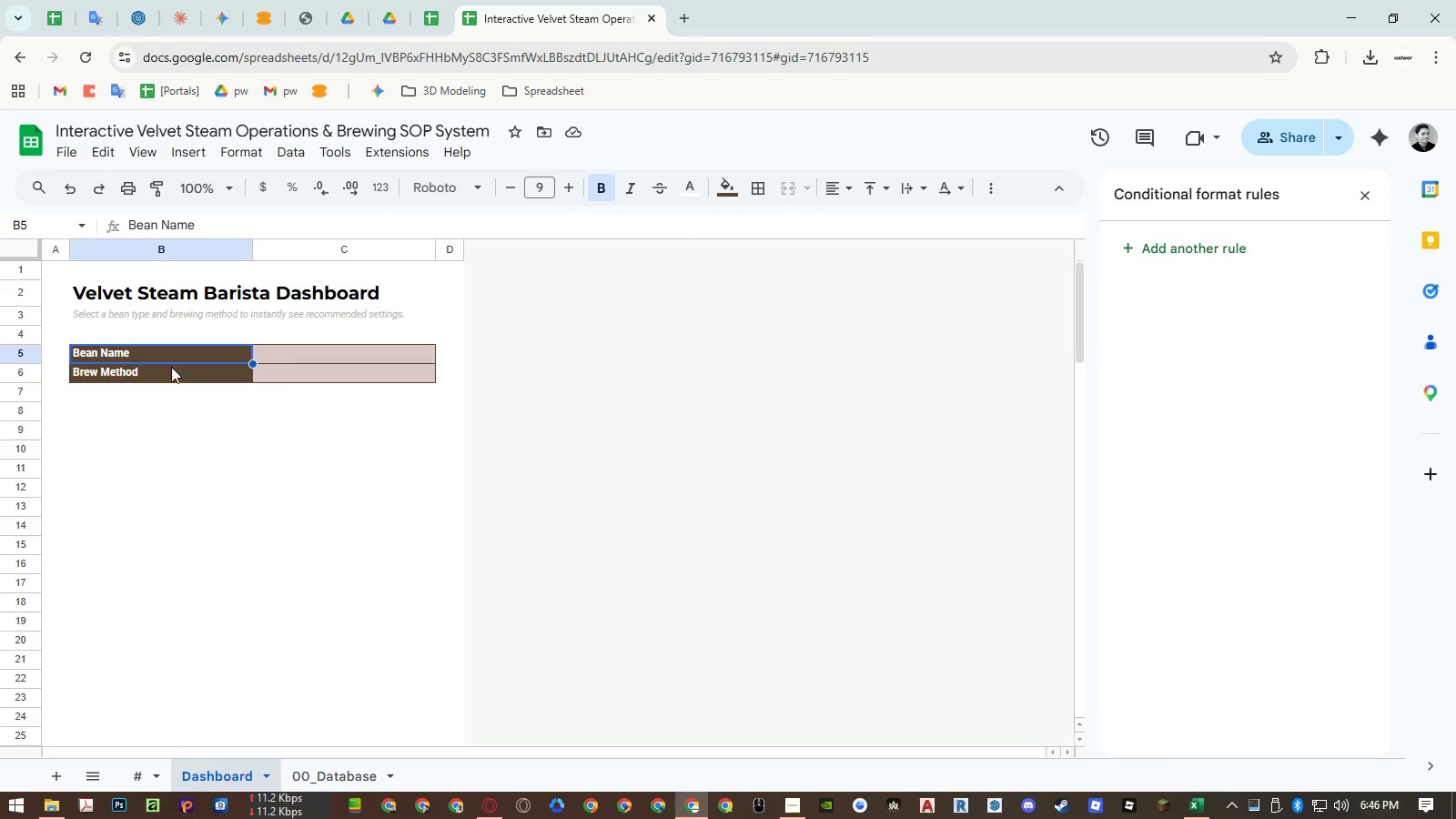 
wait(7.31)
 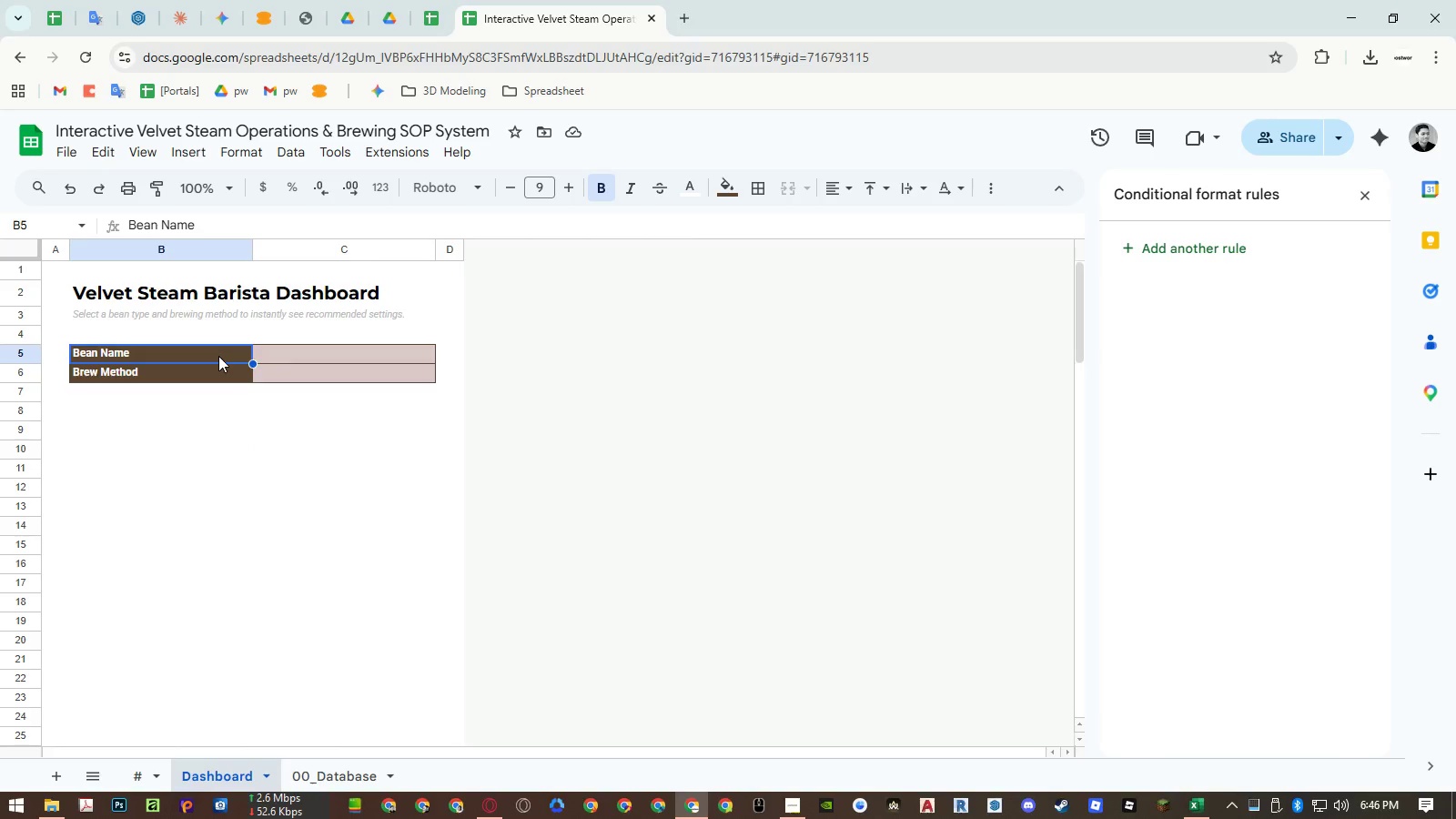 
double_click([88, 316])
 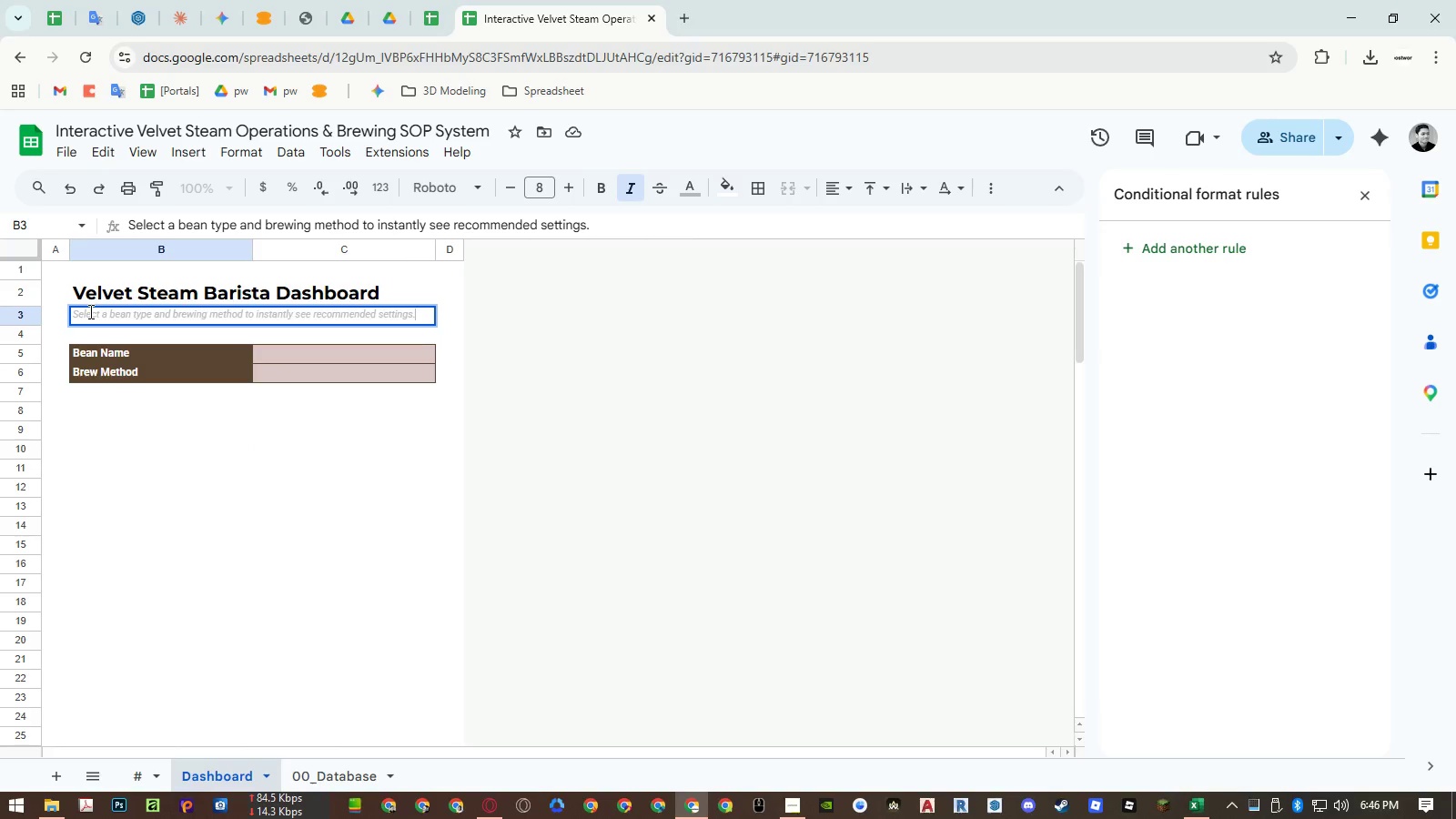 
double_click([89, 311])
 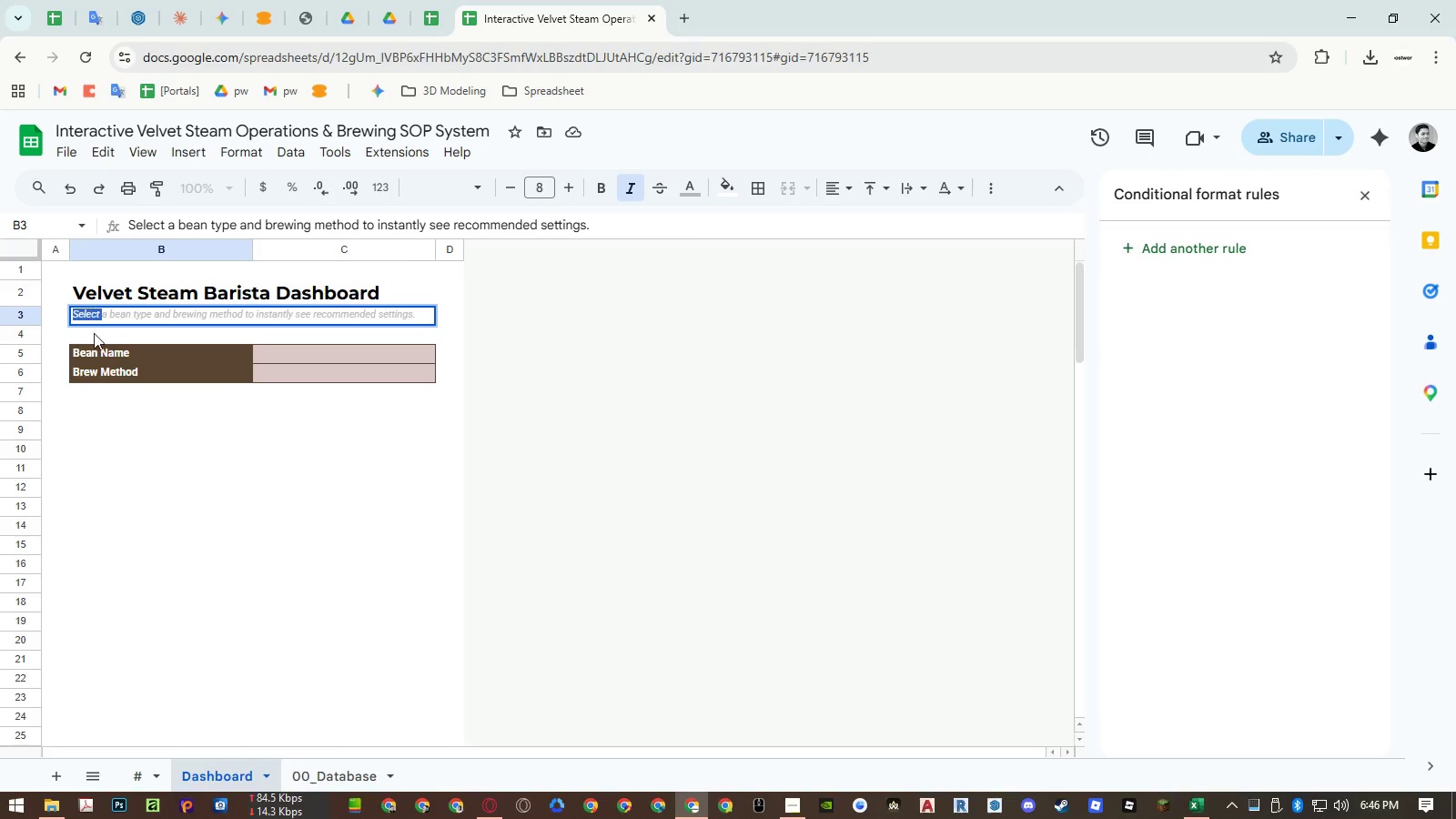 
key(Control+ControlLeft)
 